 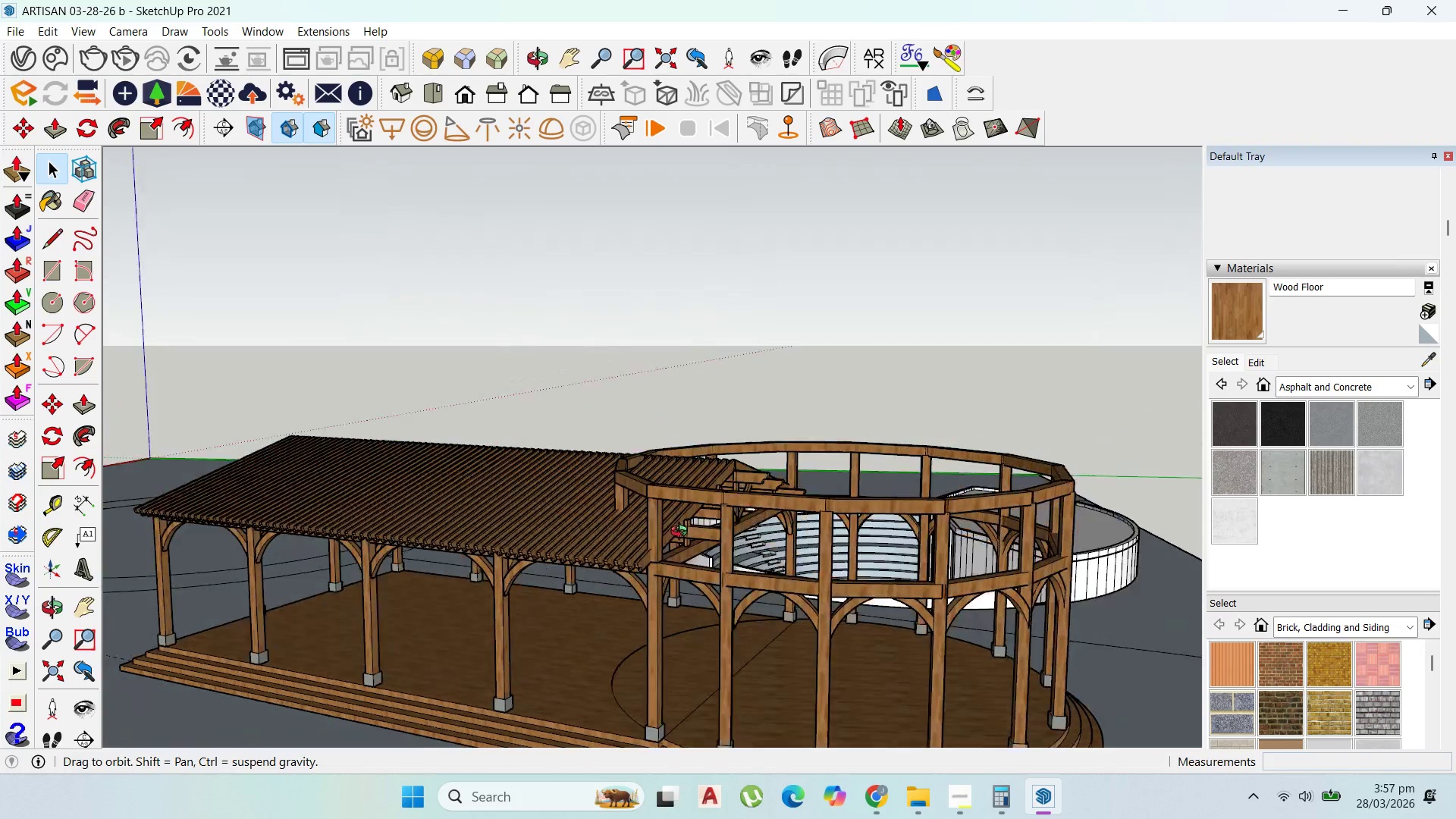 
left_click([883, 804])
 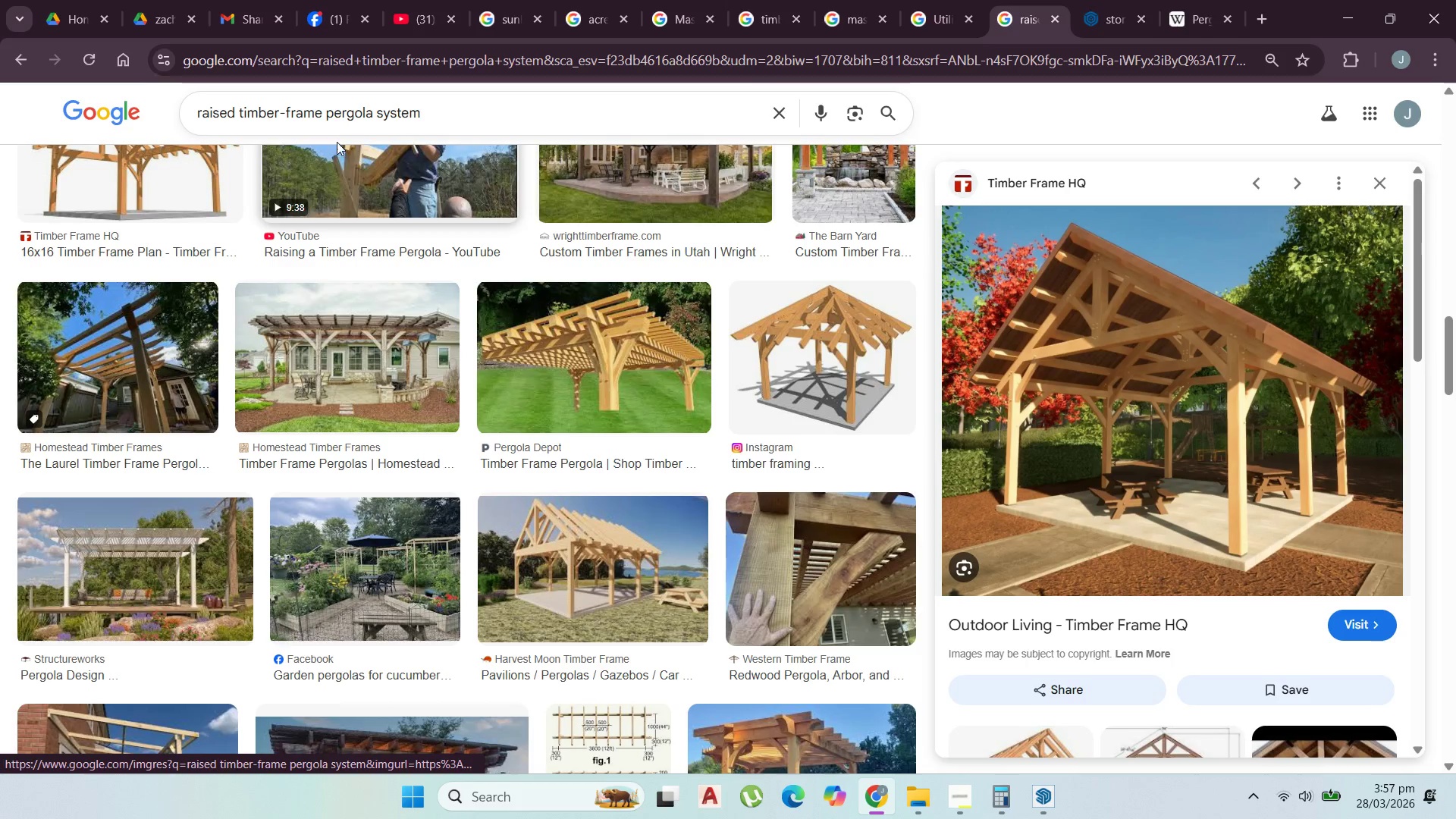 
left_click([438, 124])
 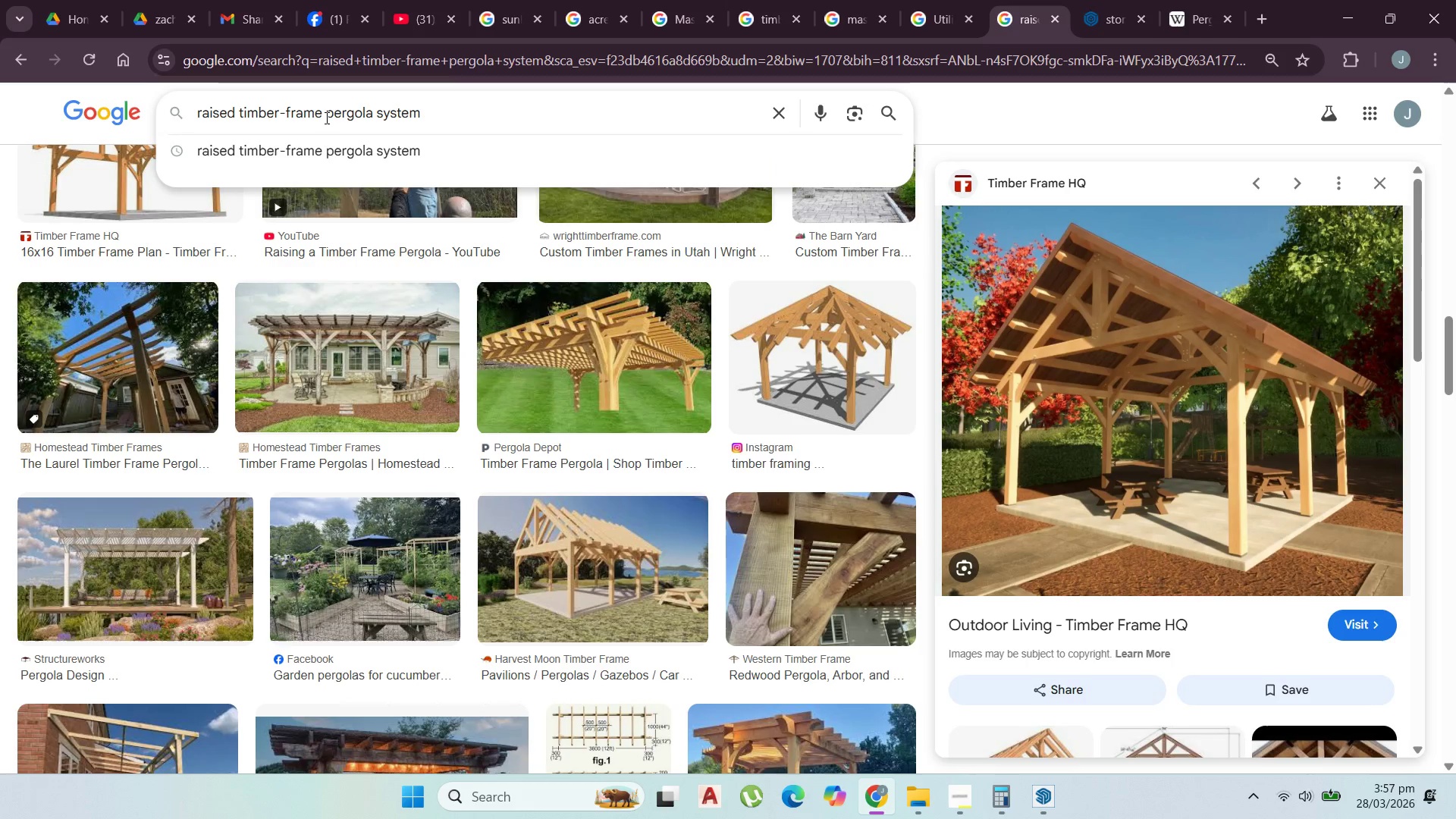 
left_click_drag(start_coordinate=[325, 118], to_coordinate=[96, 116])
 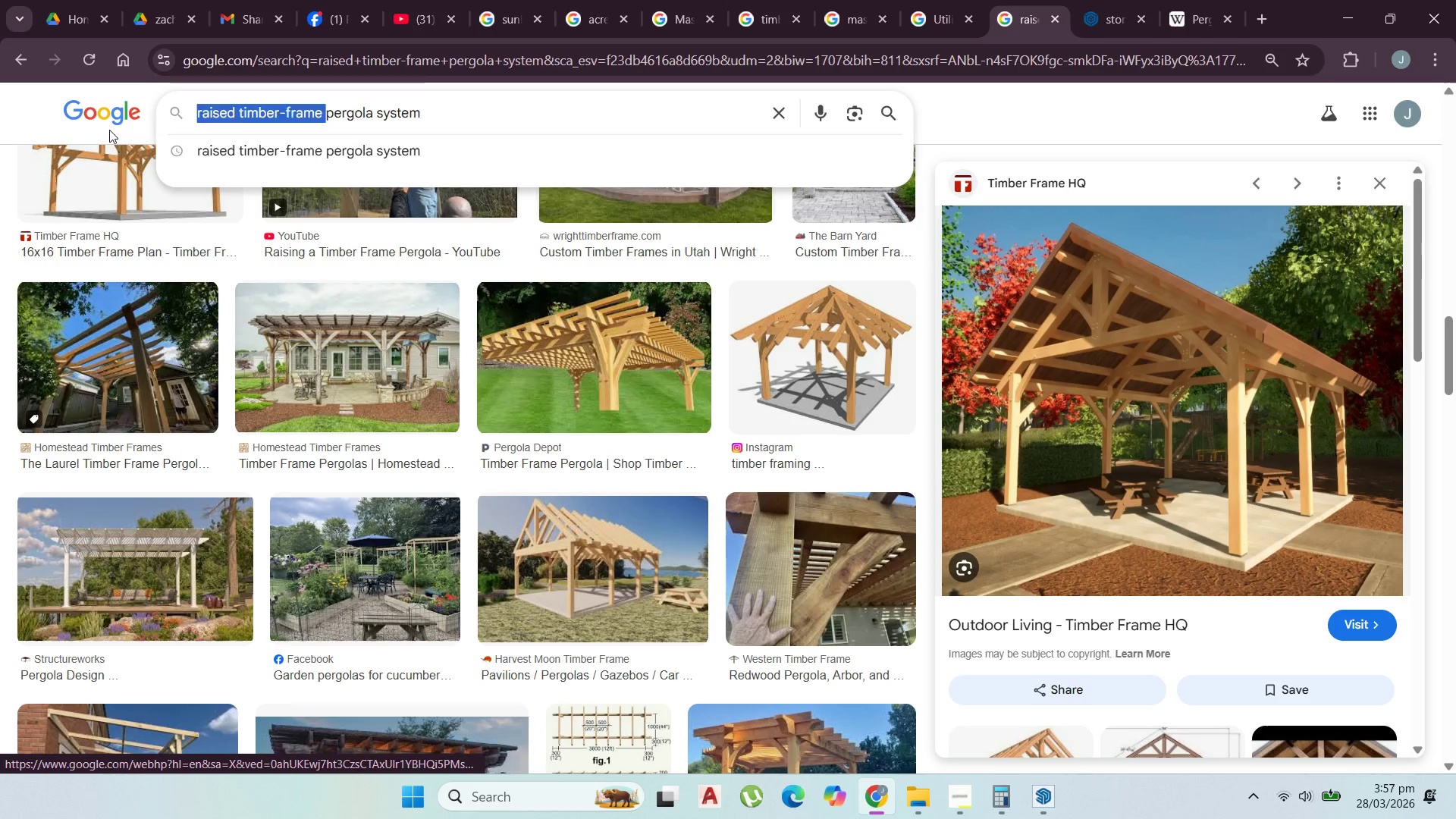 
key(Backspace)
 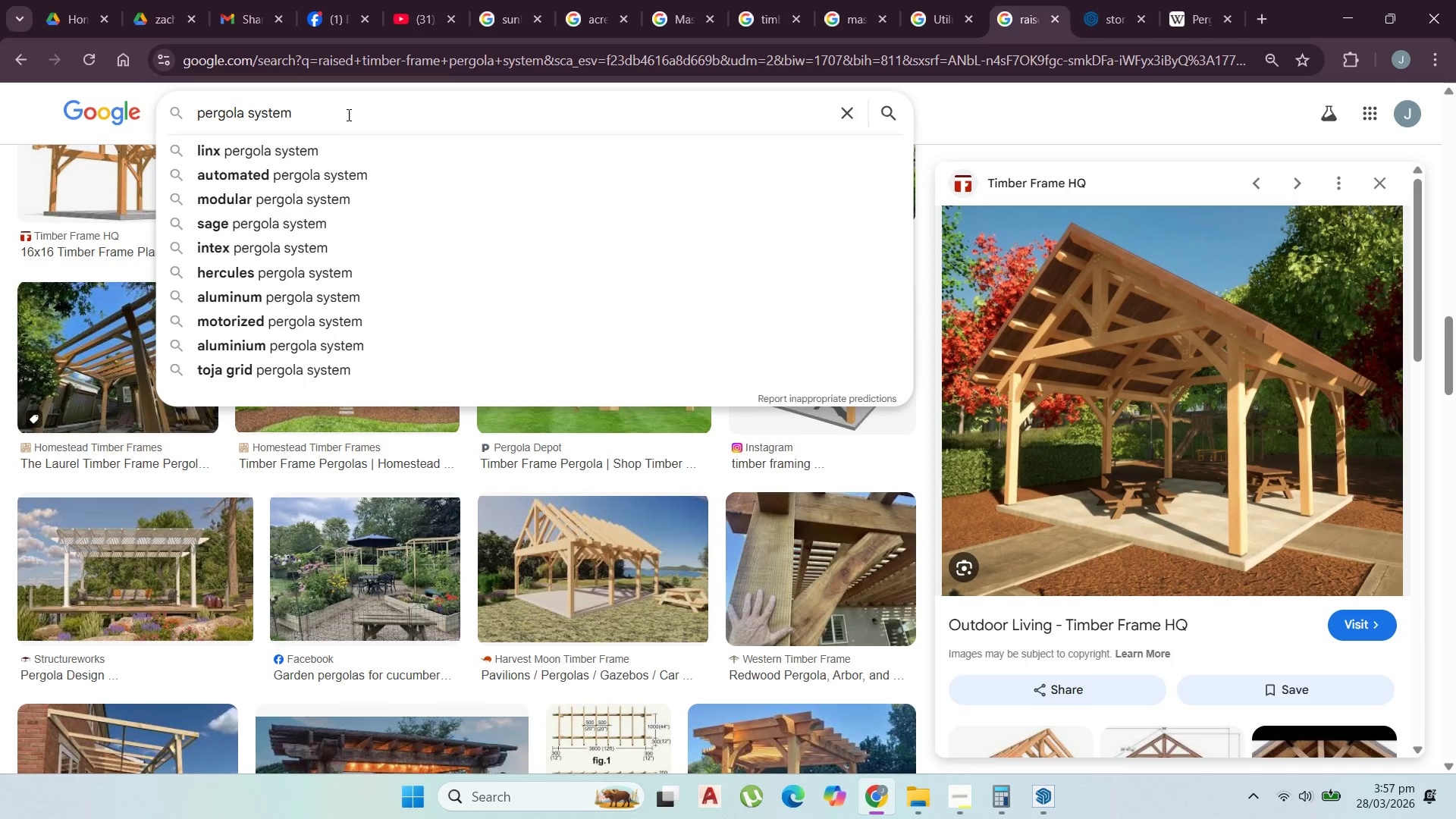 
left_click([347, 112])
 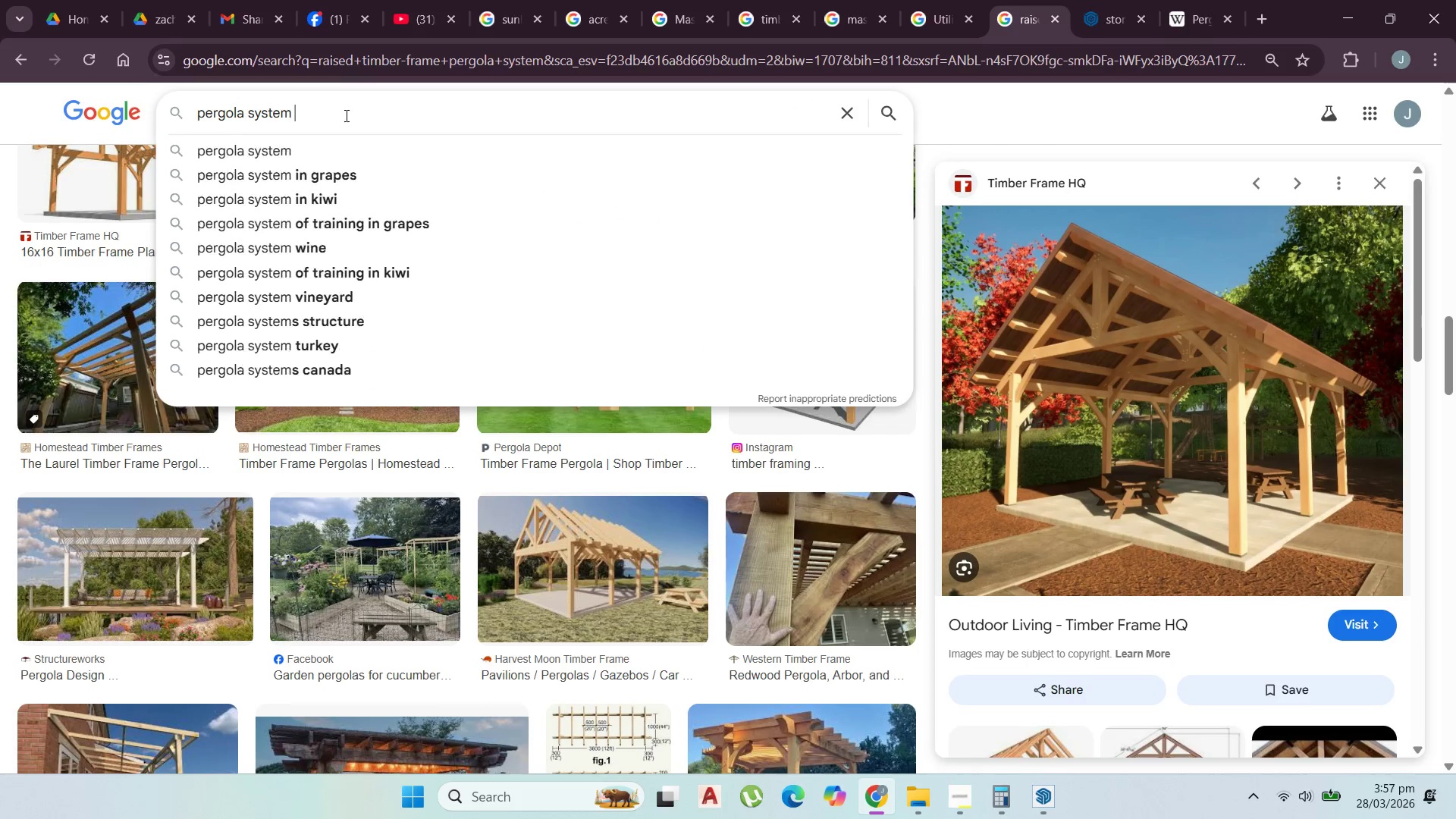 
type( cir)
 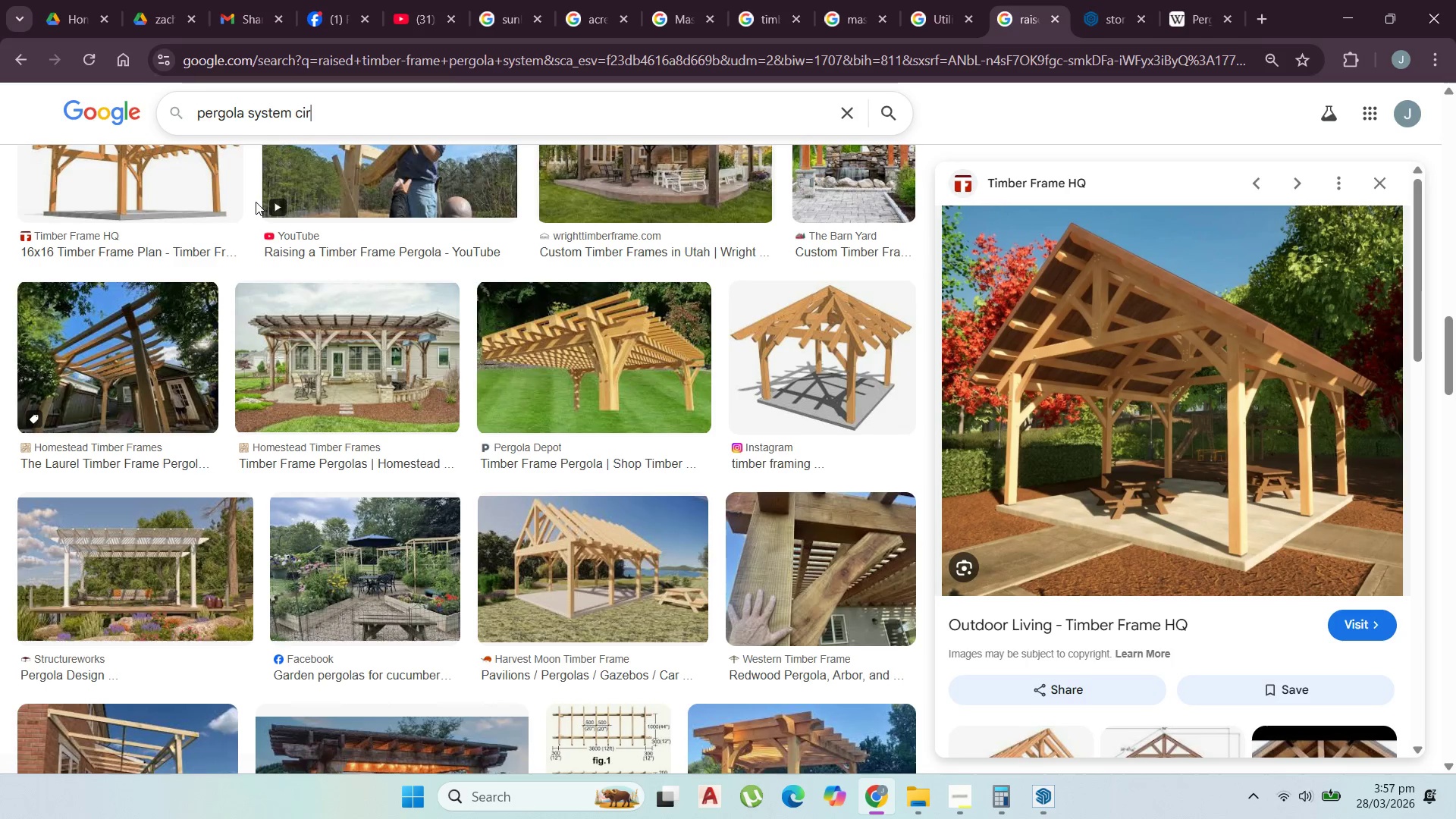 
type(cle)
 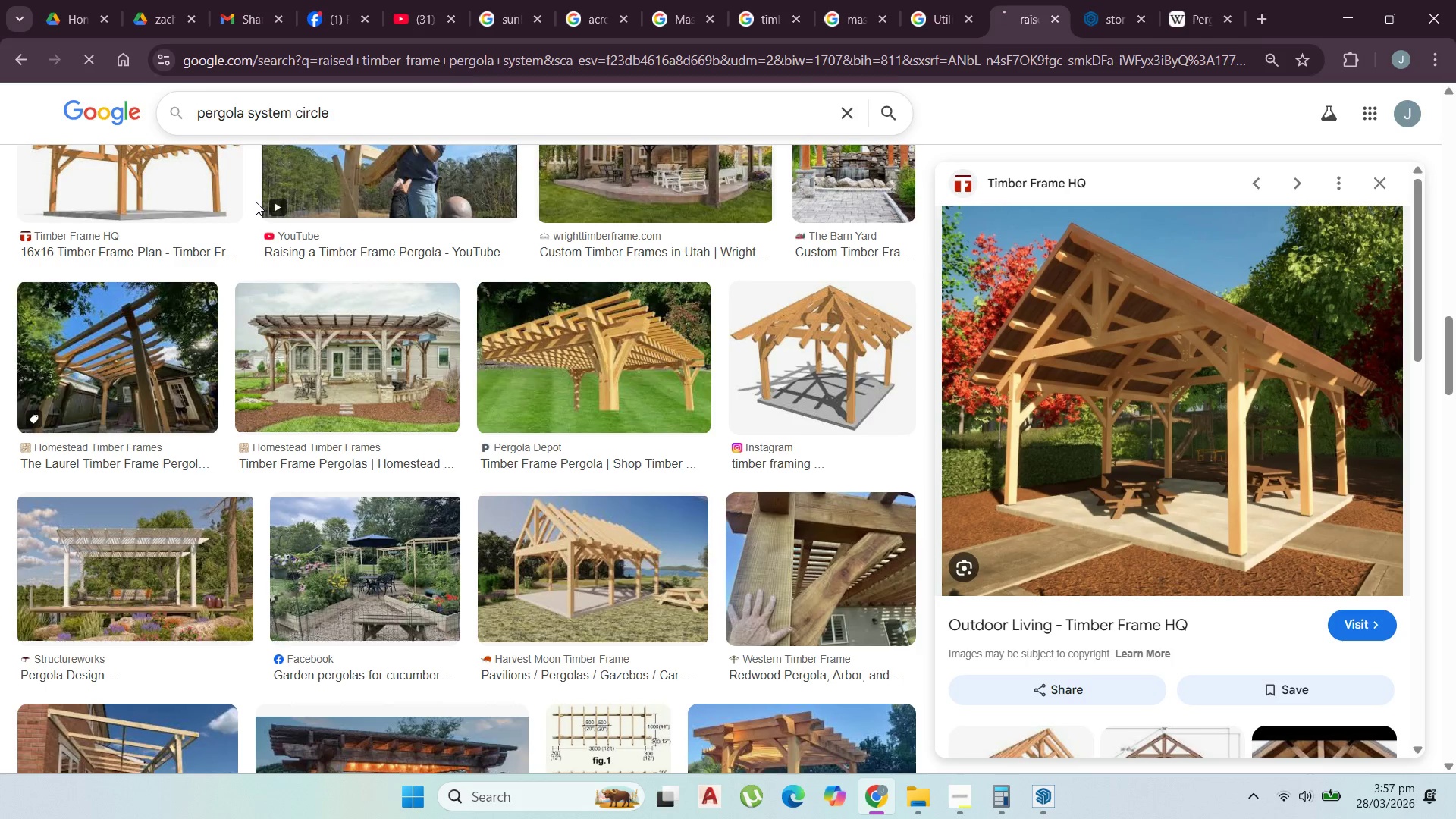 
key(Enter)
 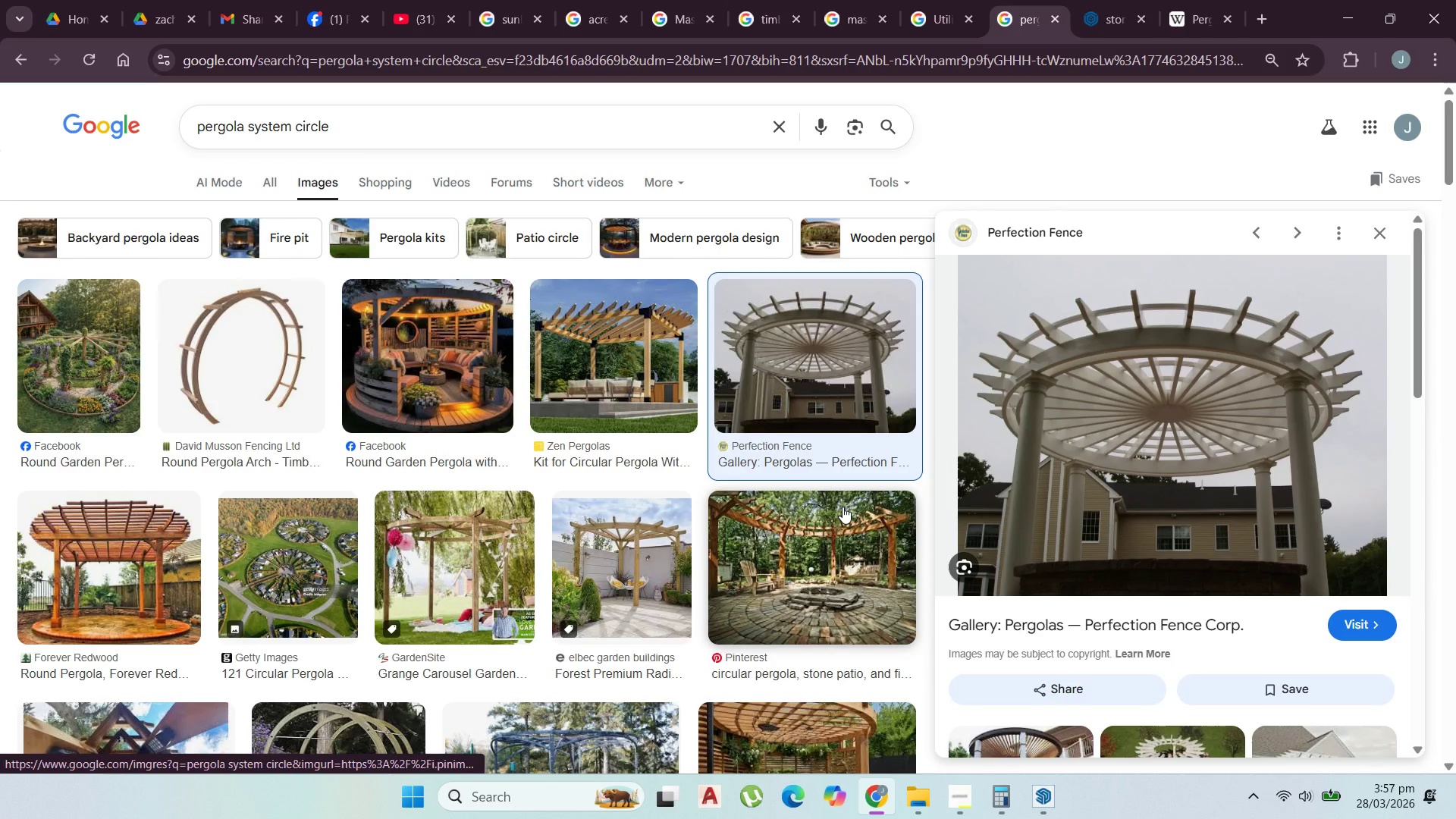 
wait(10.49)
 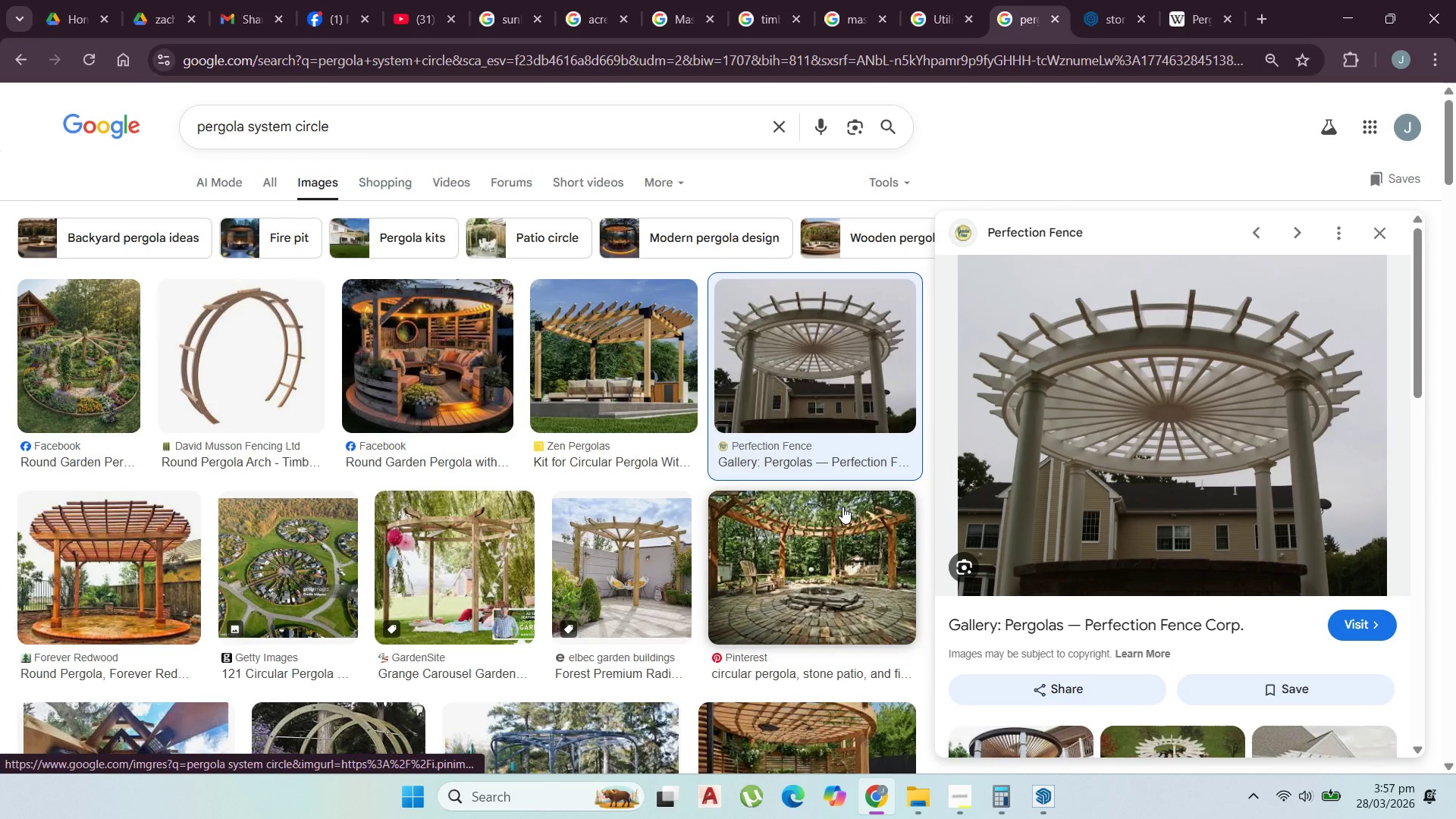 
scroll: coordinate [839, 516], scroll_direction: down, amount: 3.0
 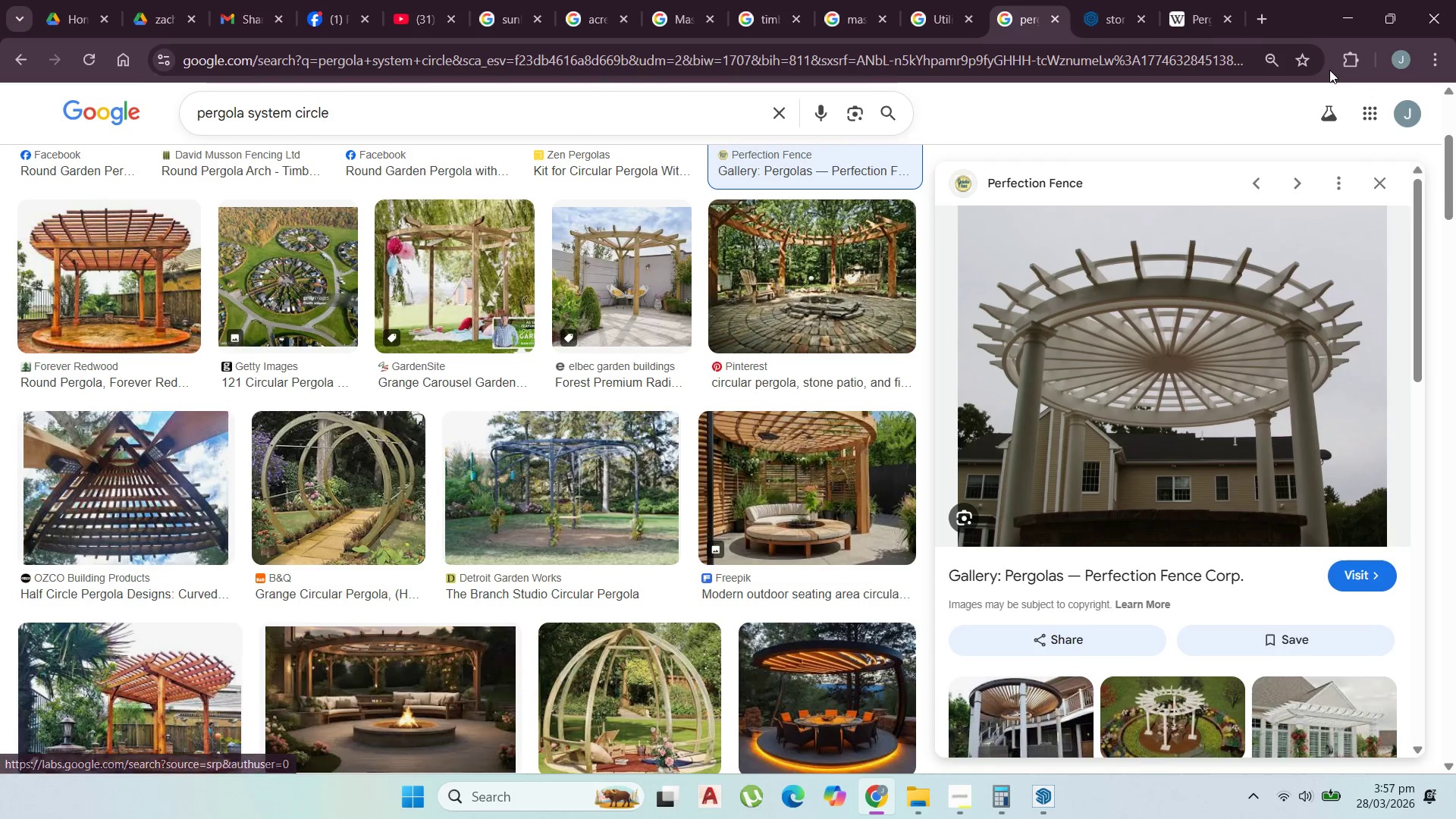 
mouse_move([1353, 49])
 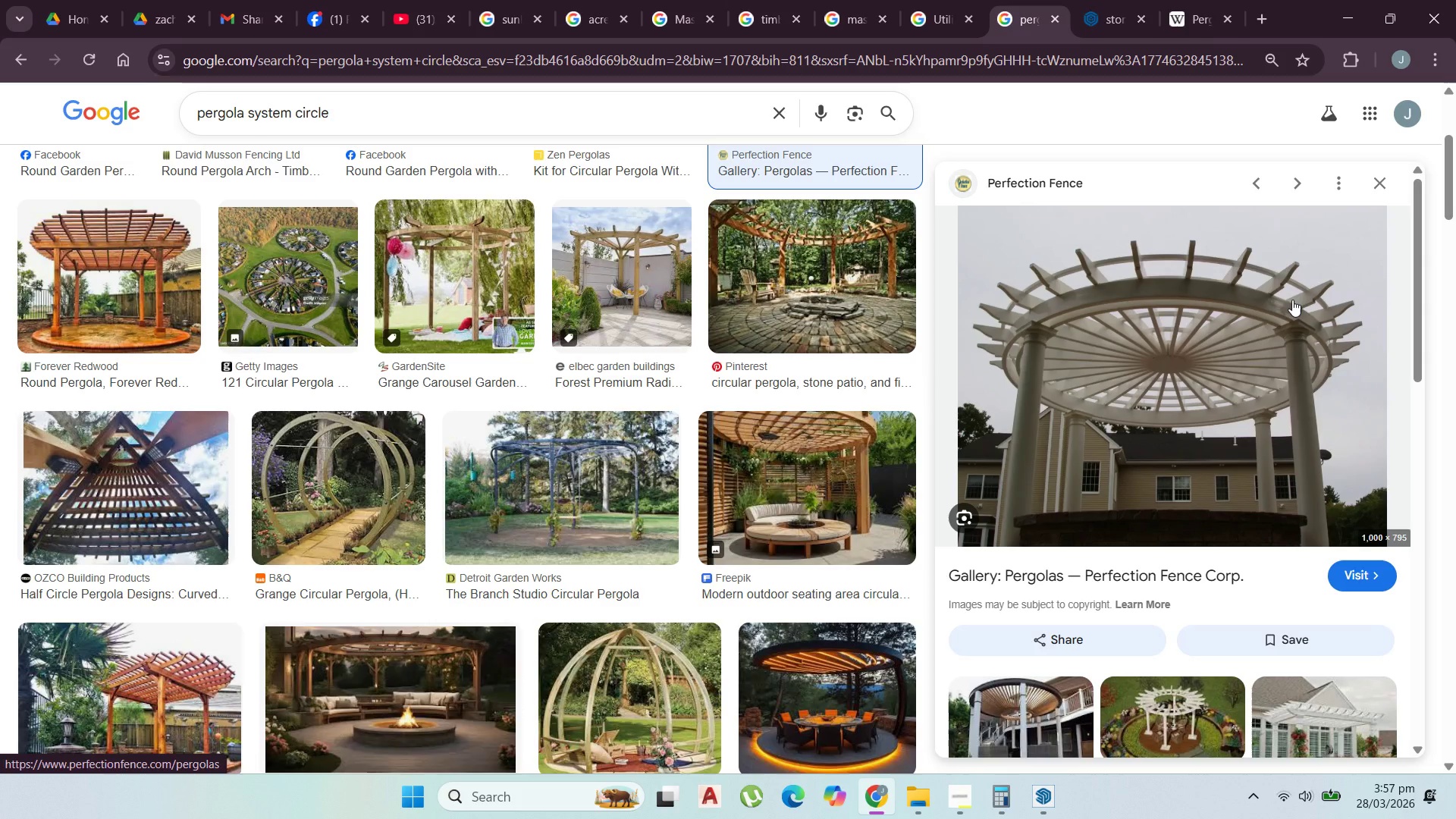 
wait(11.06)
 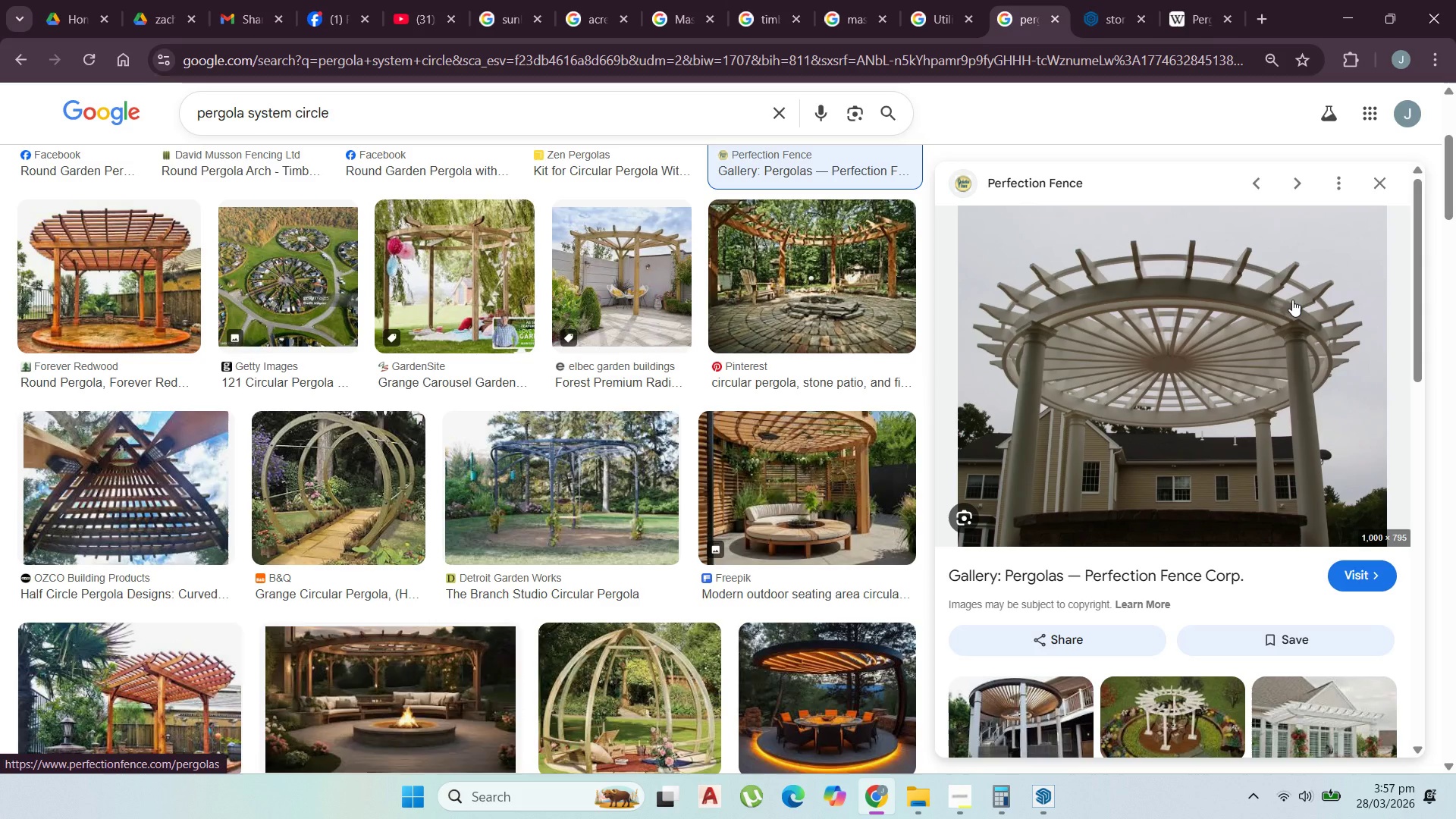 
left_click([1343, 27])
 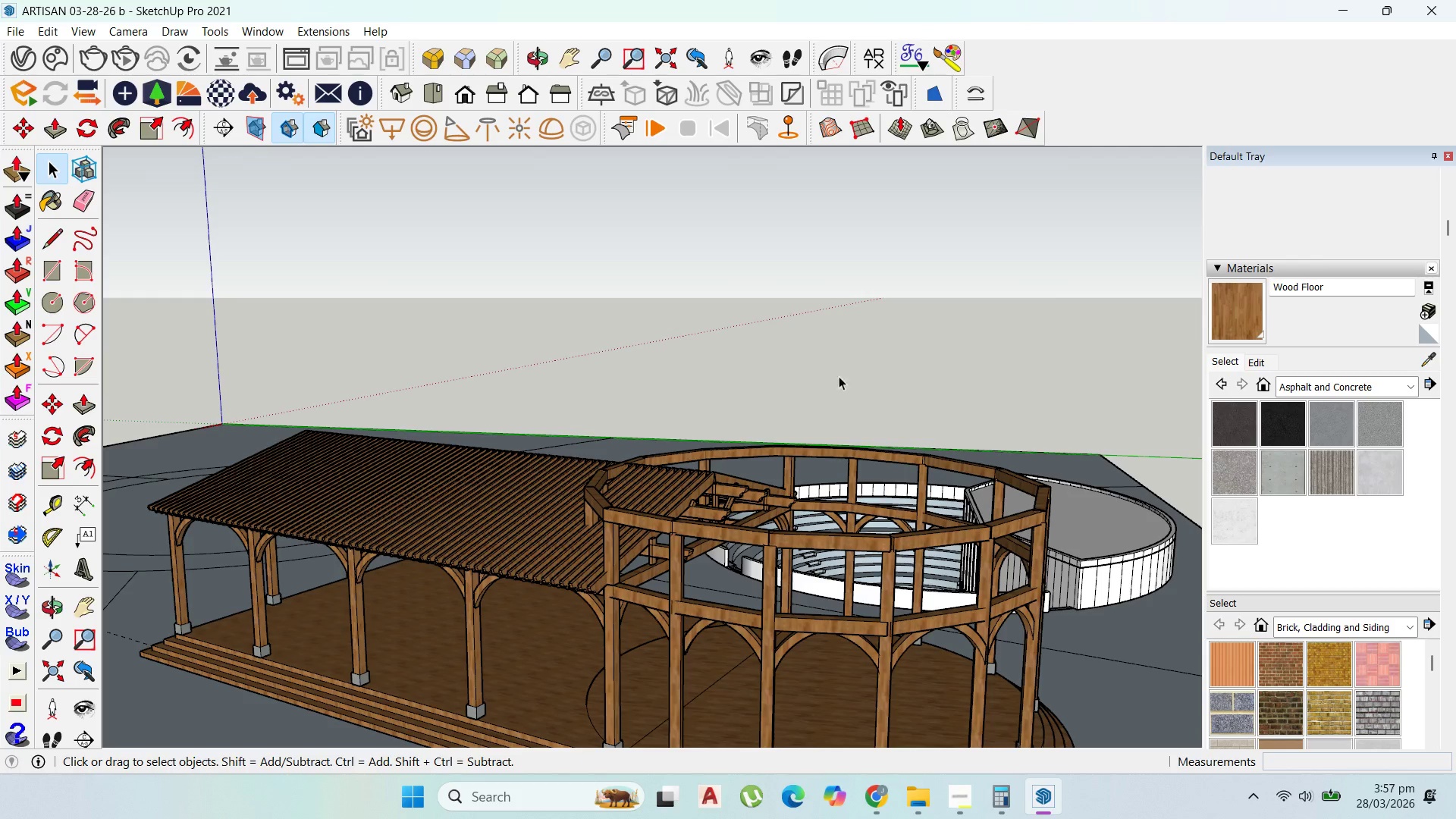 
scroll: coordinate [788, 516], scroll_direction: up, amount: 6.0
 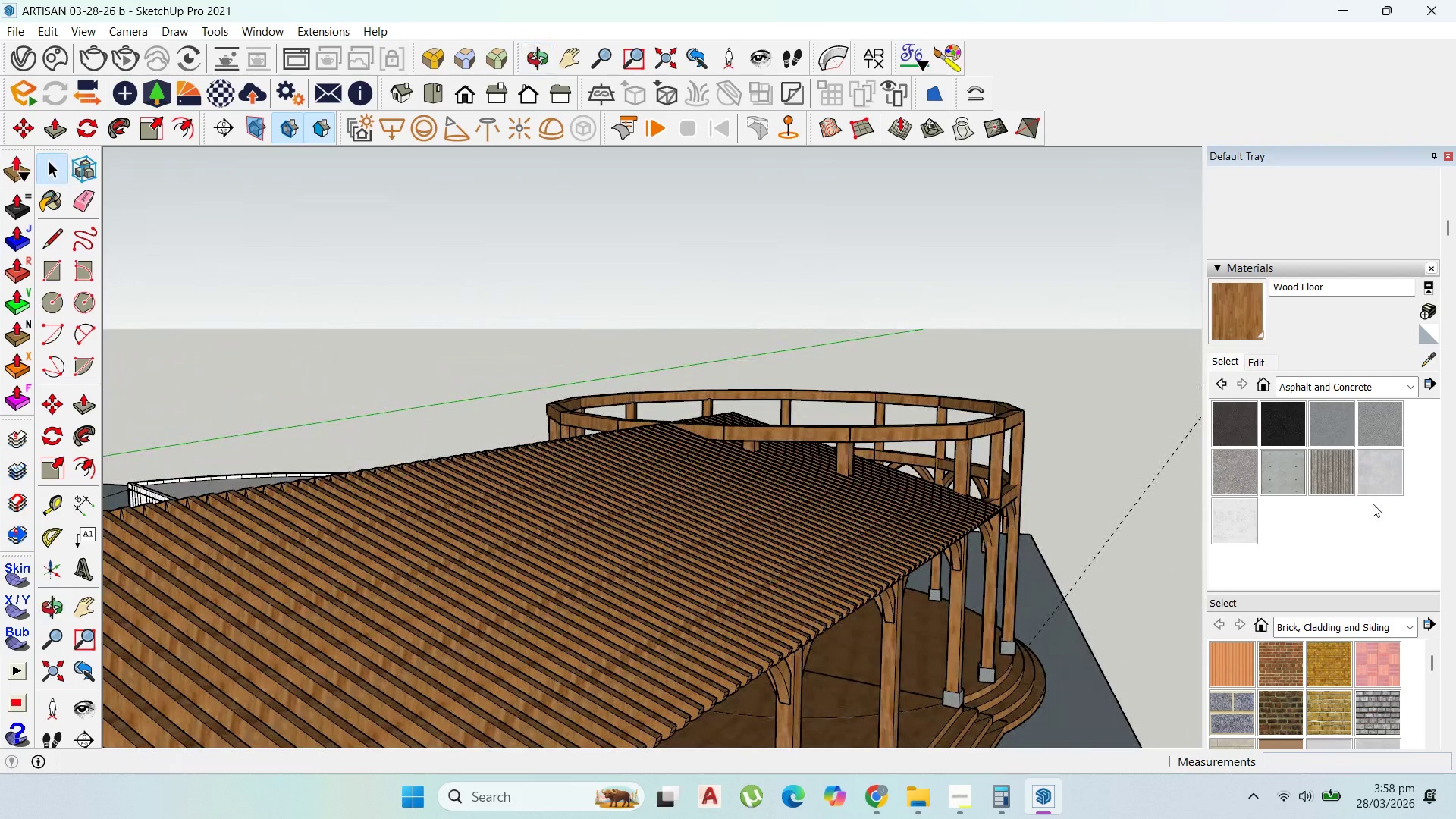 
wait(8.84)
 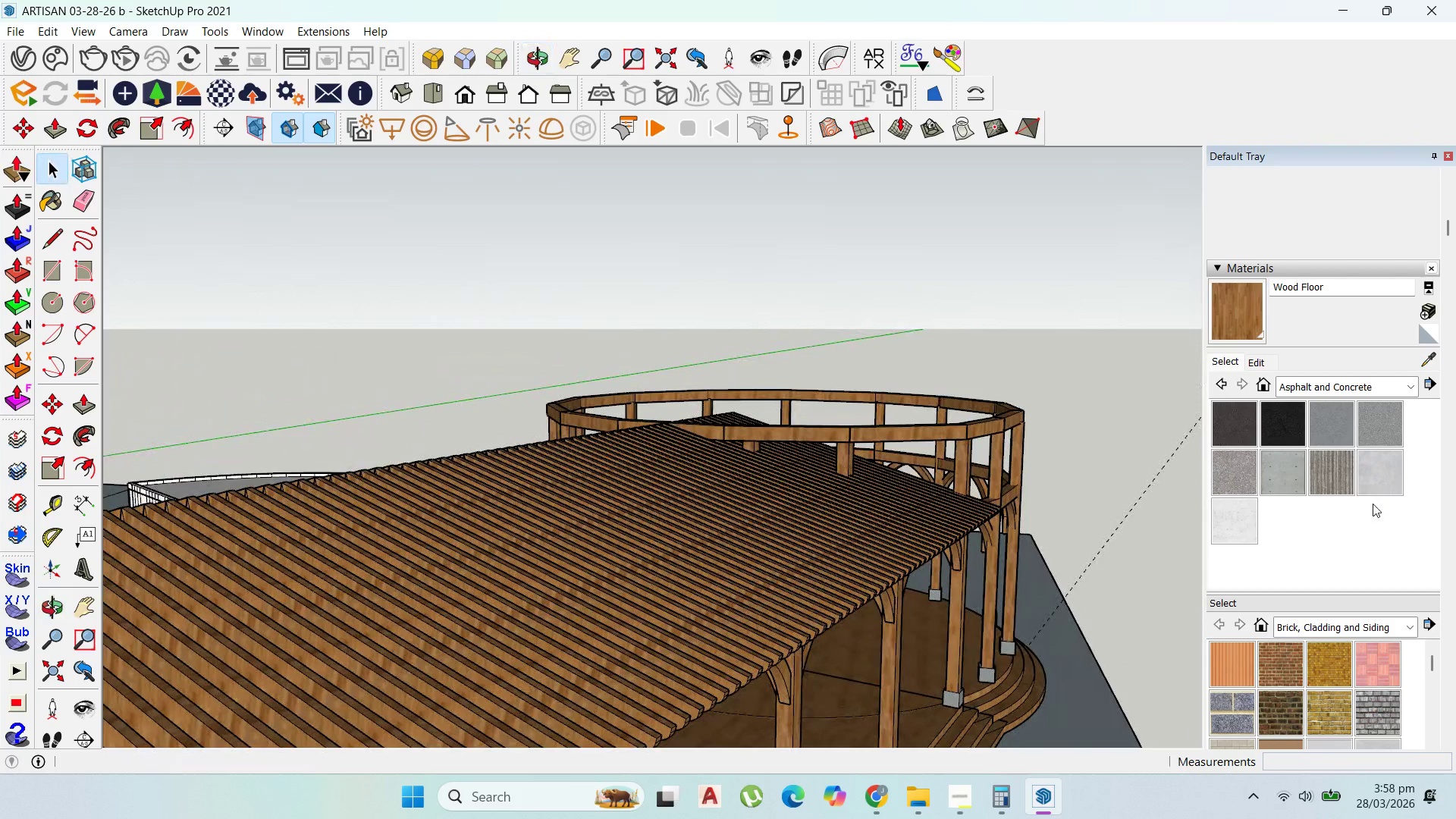 
scroll: coordinate [489, 485], scroll_direction: down, amount: 8.0
 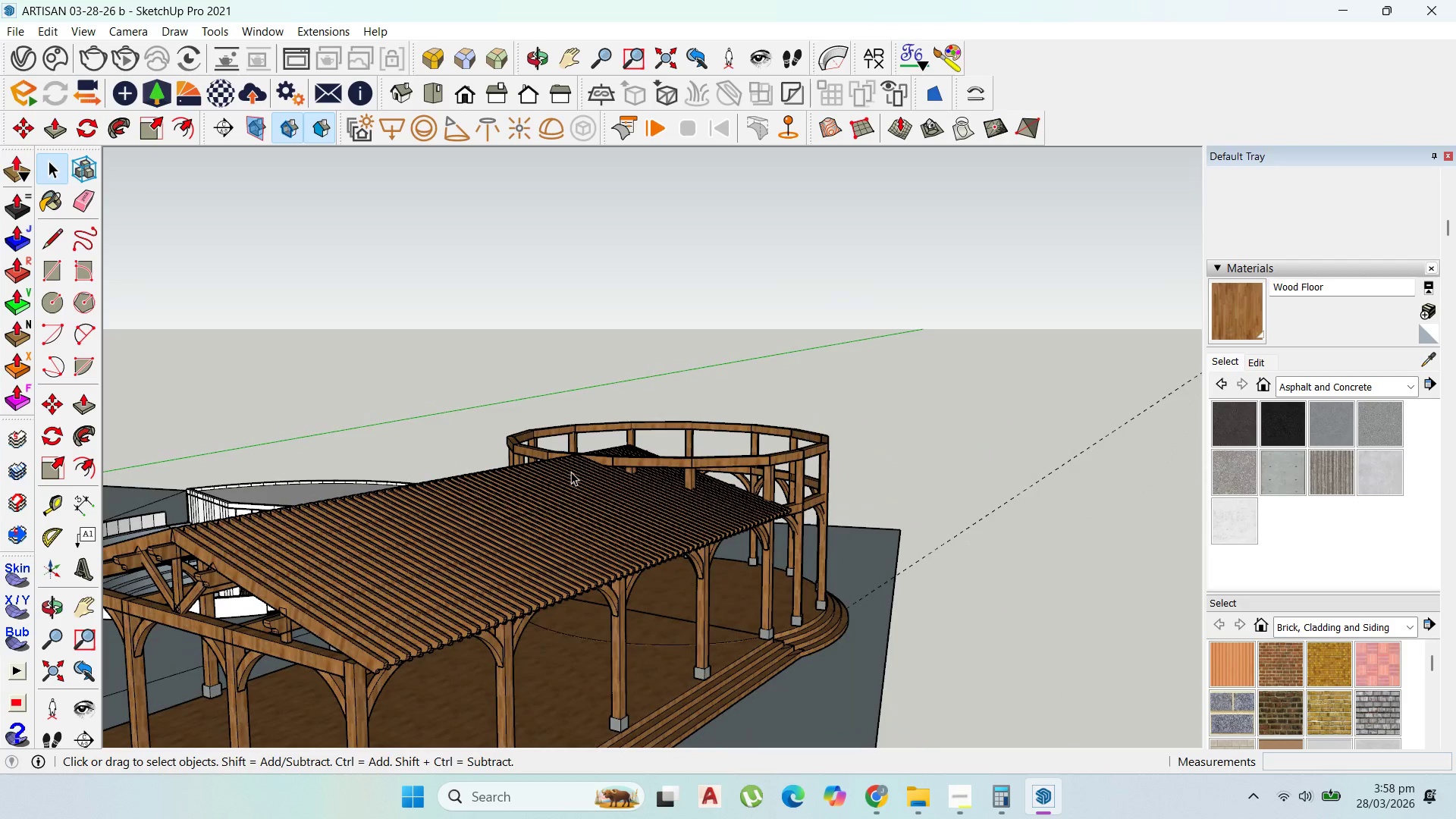 
wait(8.84)
 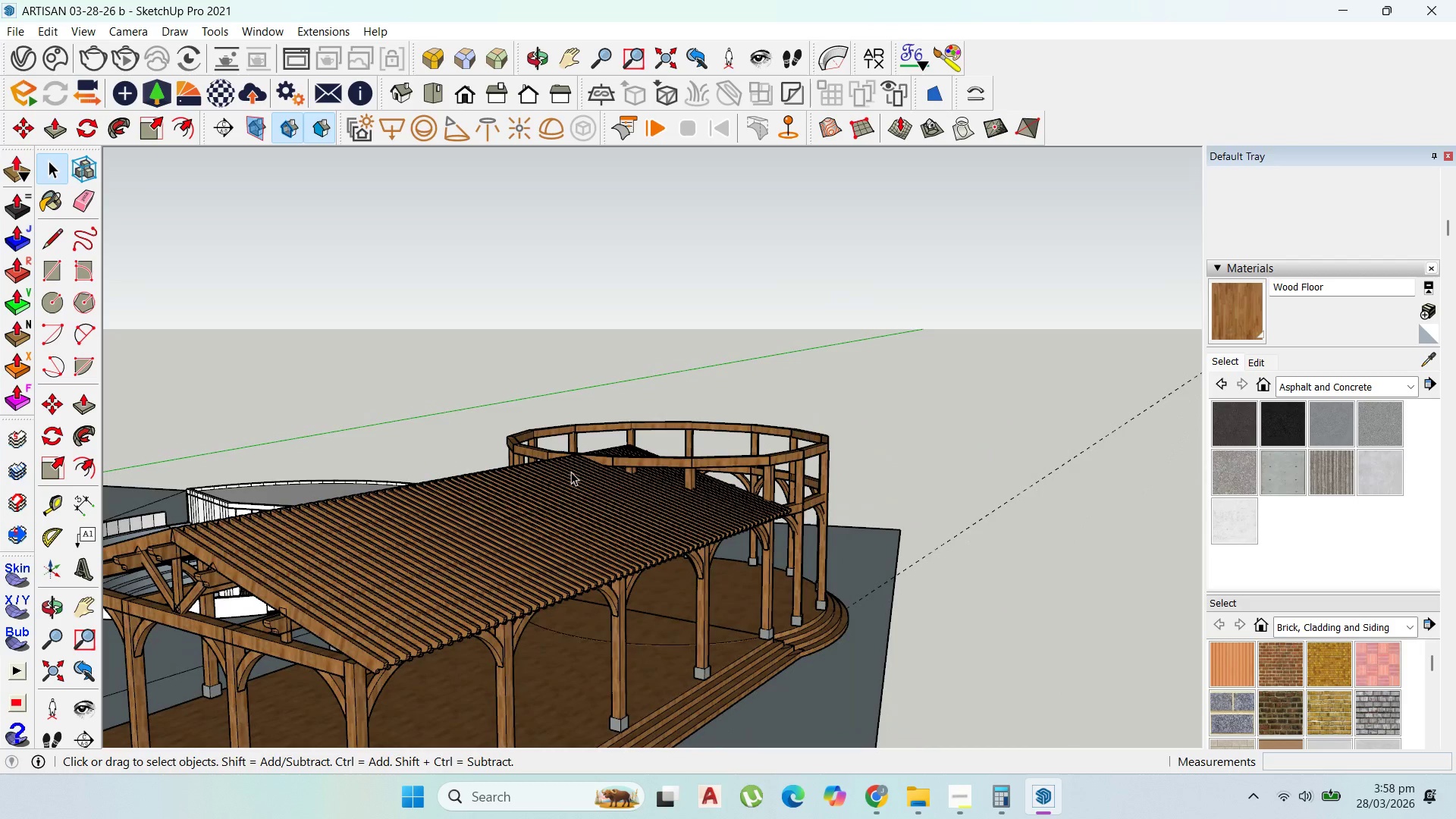 
left_click([61, 175])
 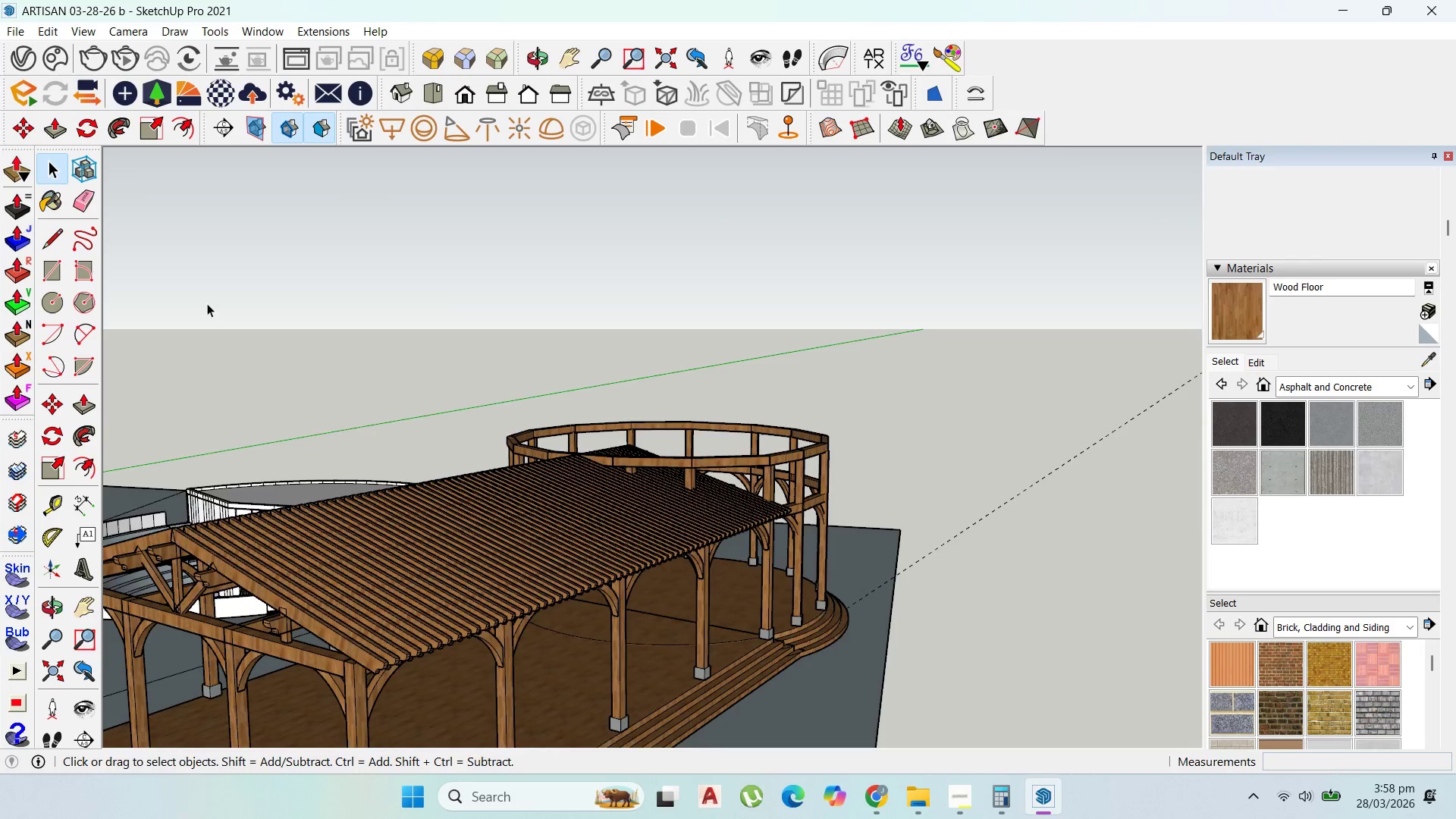 
scroll: coordinate [308, 538], scroll_direction: up, amount: 1.0
 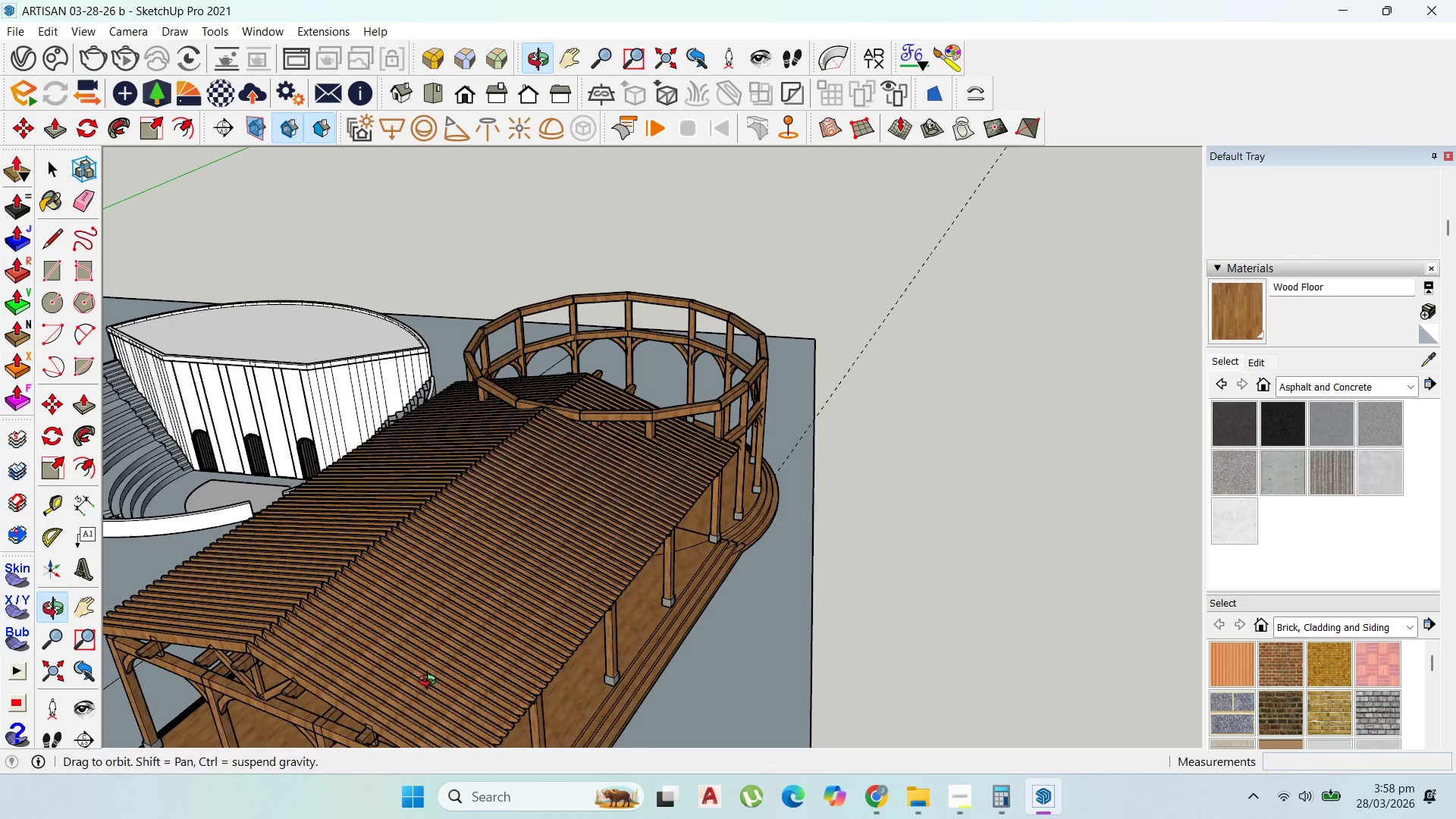 
scroll: coordinate [405, 661], scroll_direction: down, amount: 4.0
 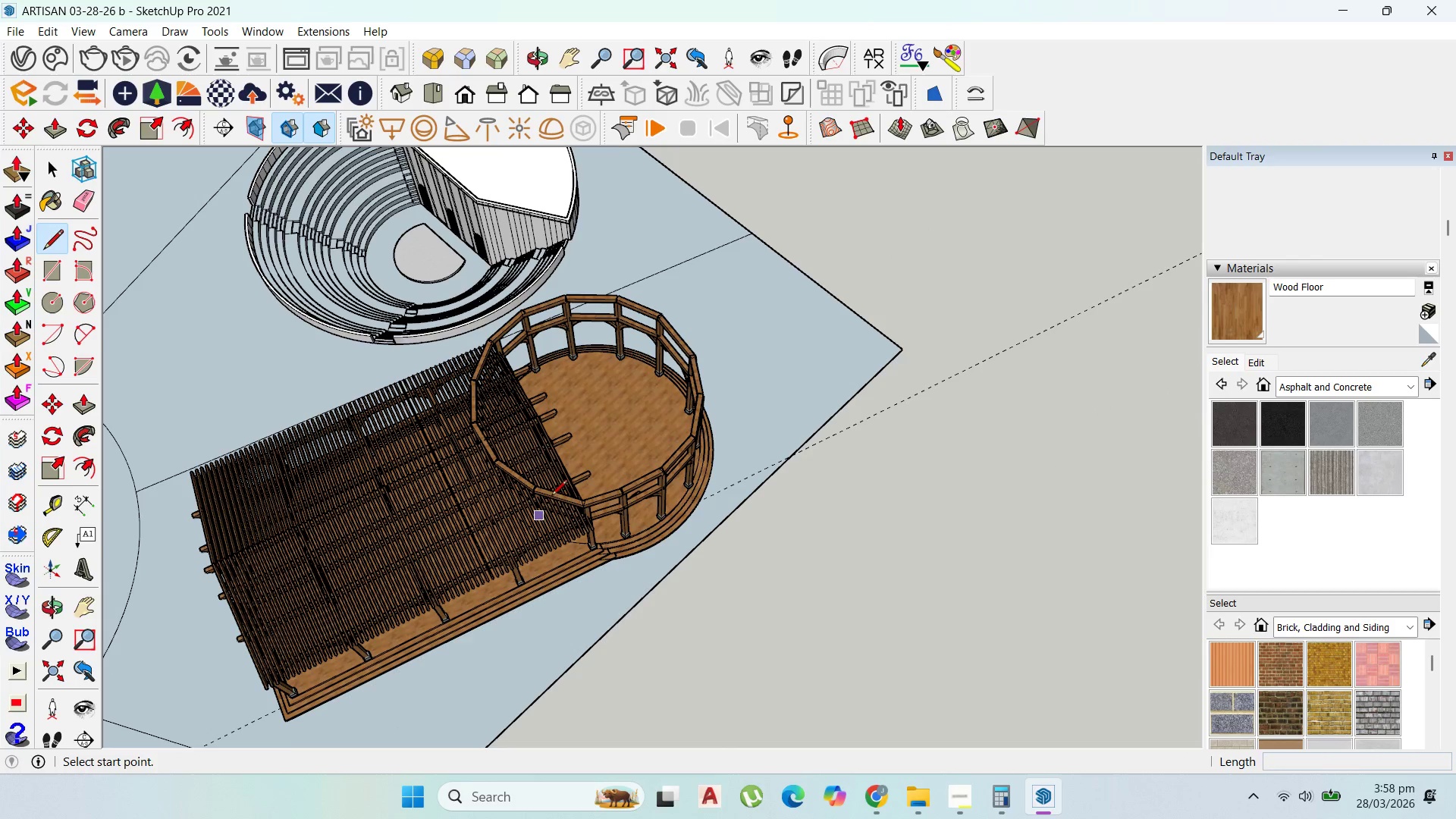 
wait(5.22)
 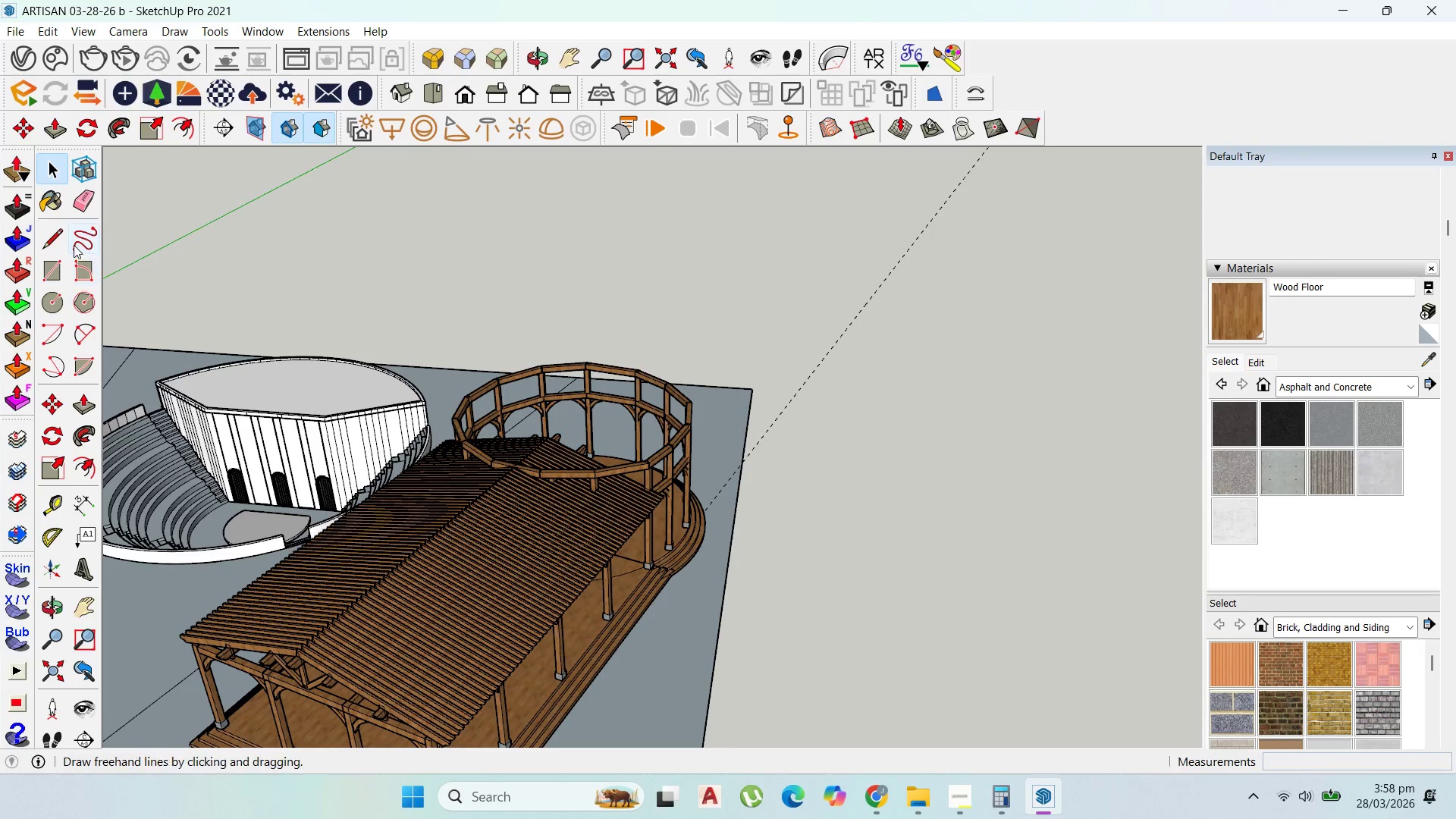 
left_click_drag(start_coordinate=[57, 173], to_coordinate=[61, 174])
 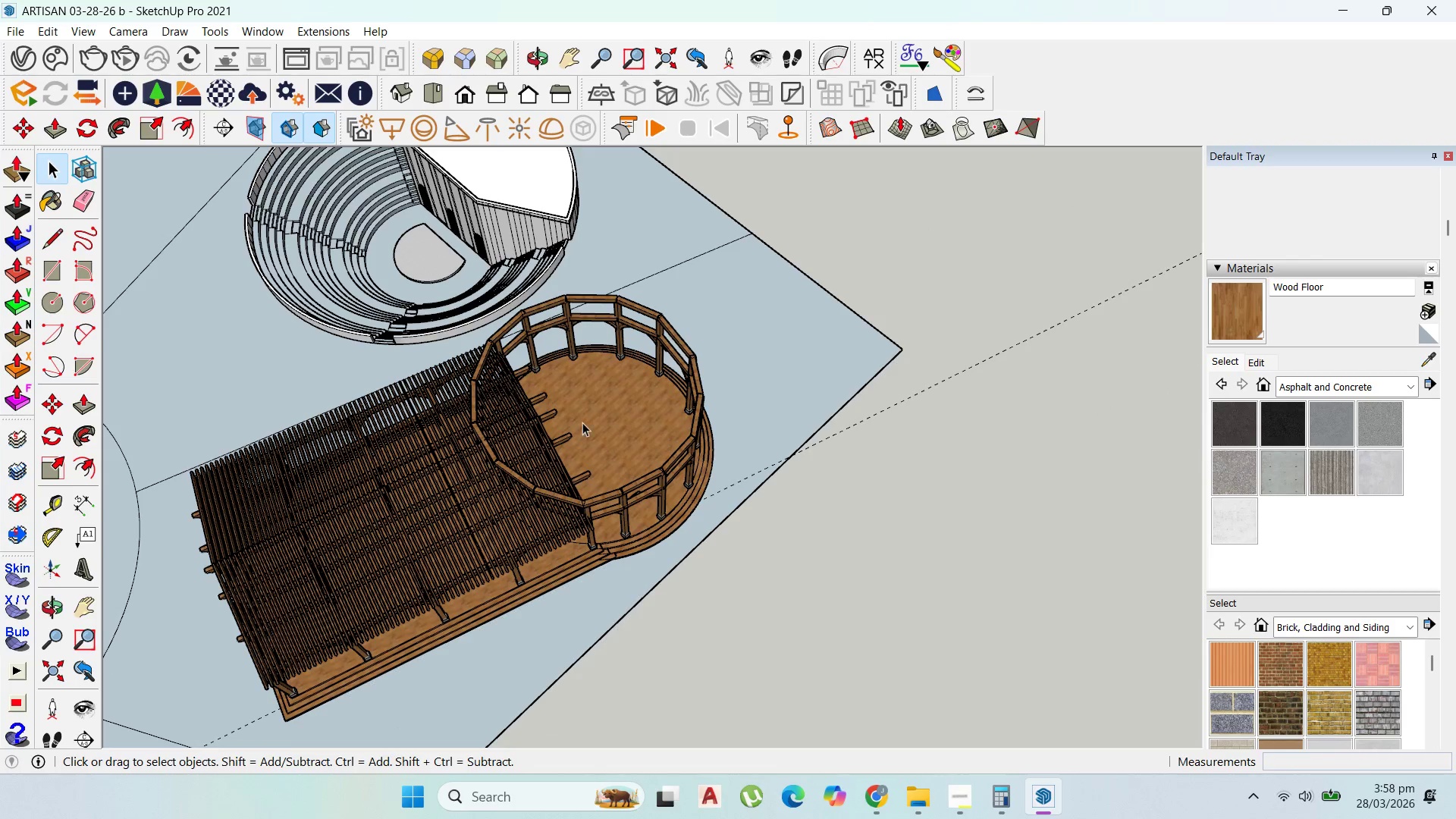 
double_click([595, 422])
 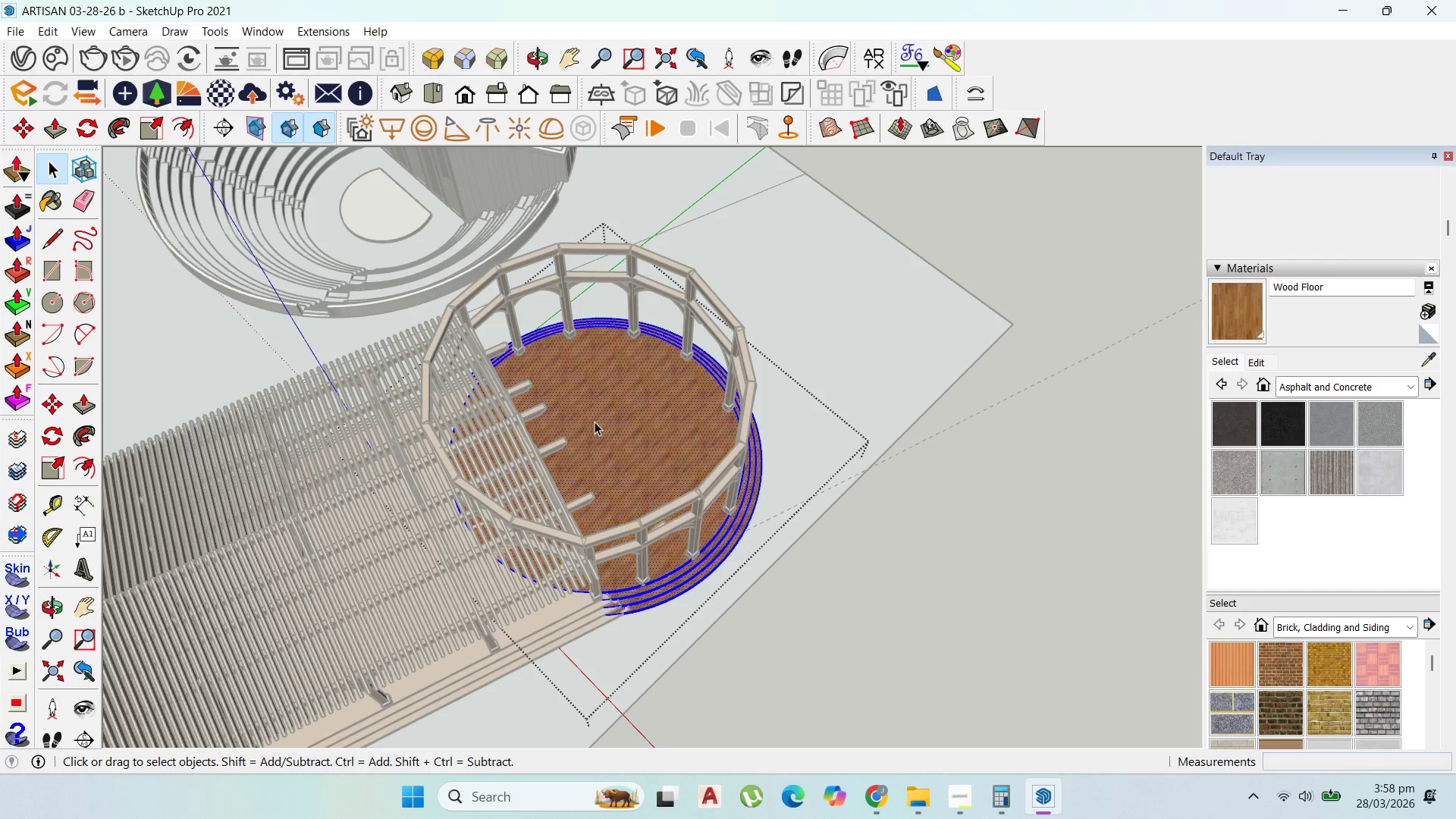 
triple_click([595, 422])
 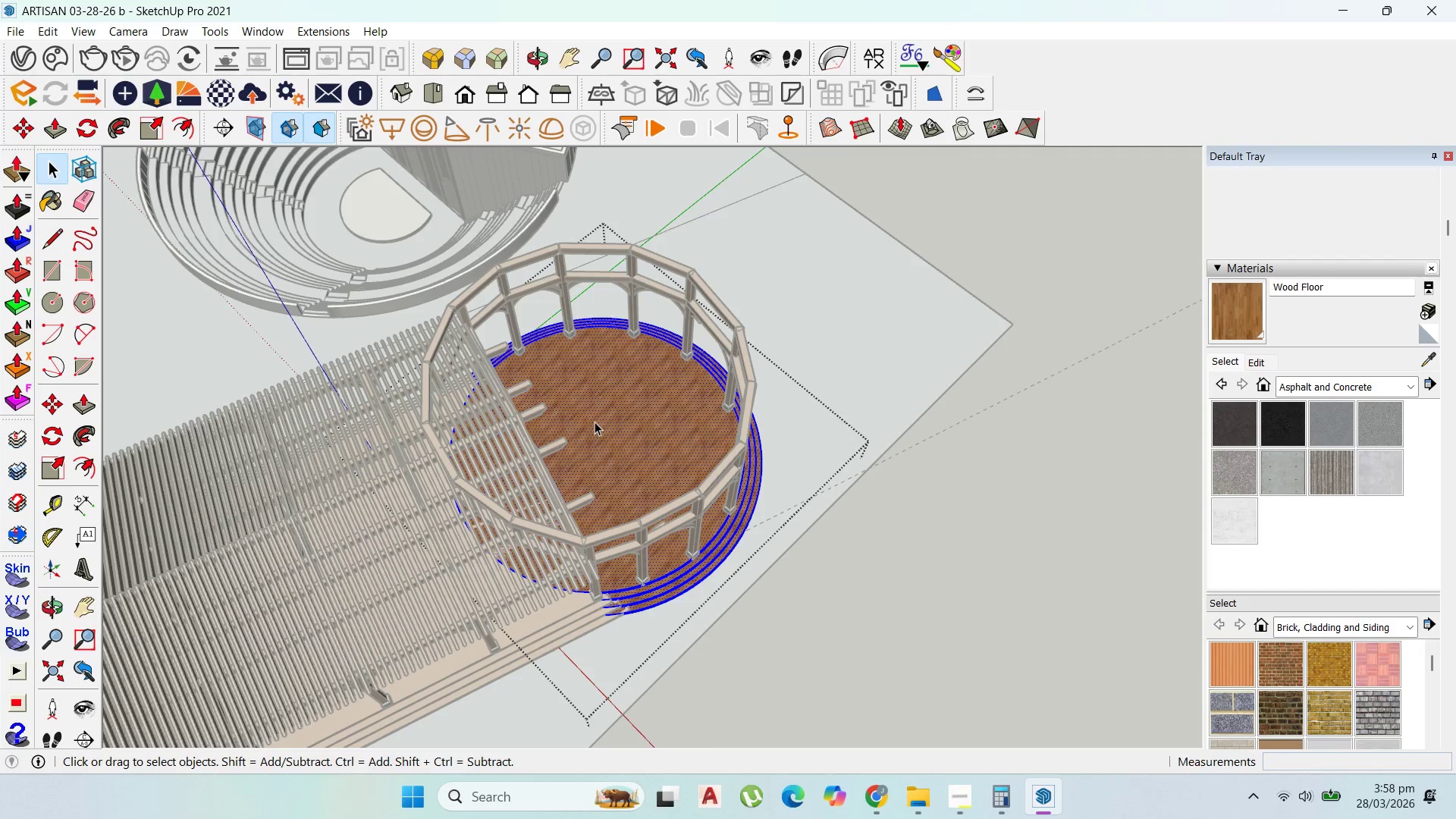 
scroll: coordinate [583, 422], scroll_direction: up, amount: 3.0
 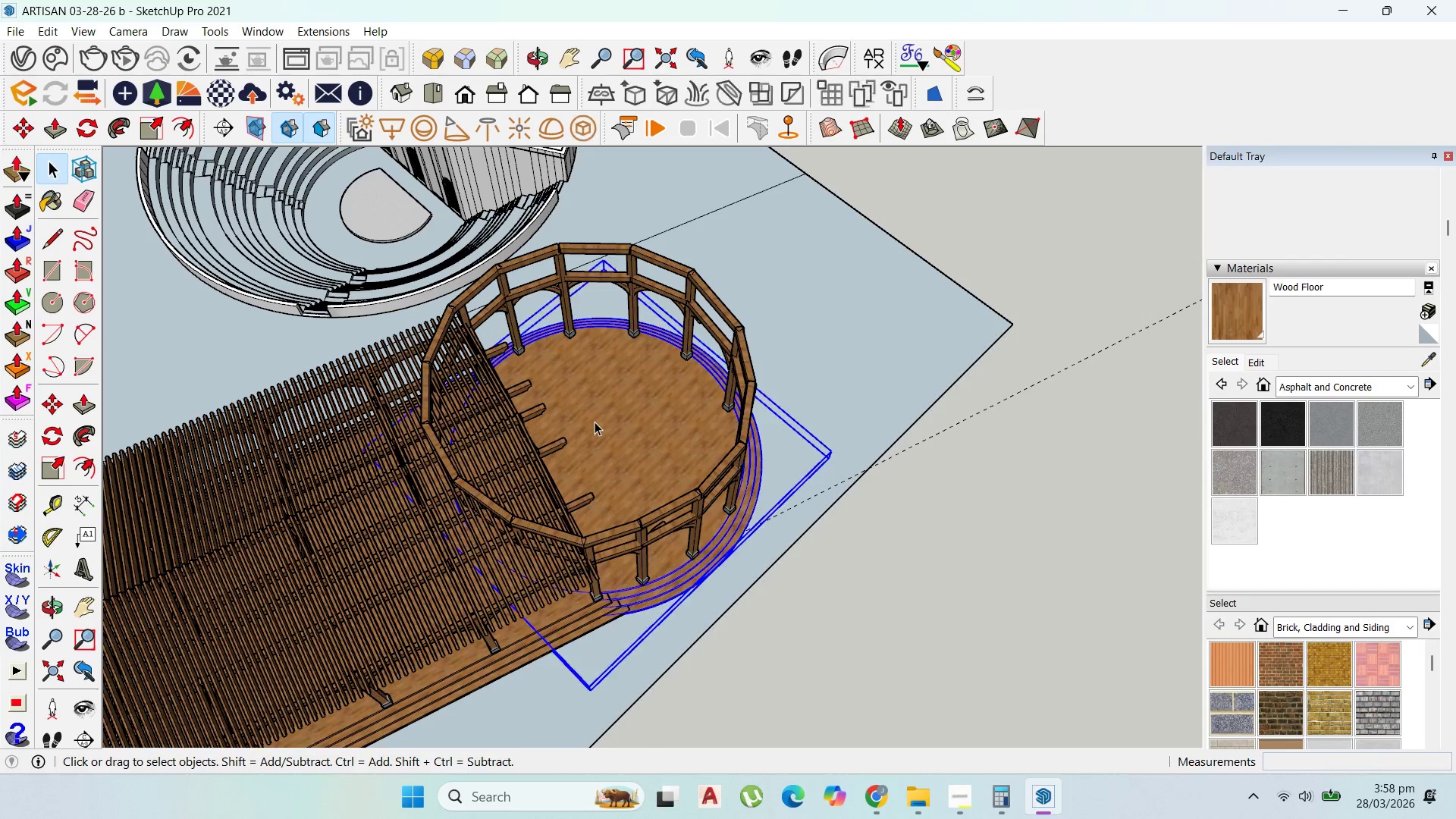 
triple_click([595, 422])
 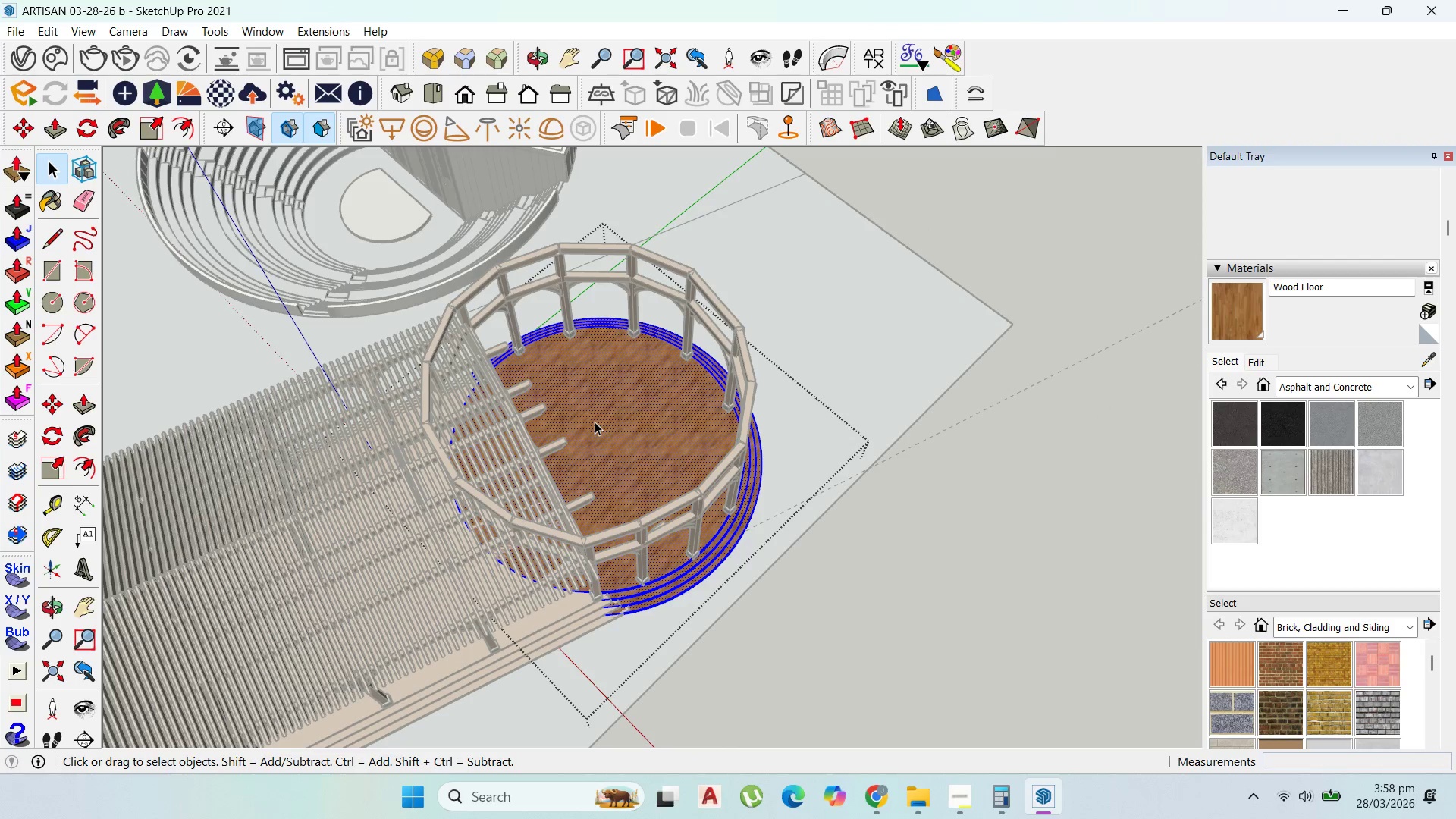 
triple_click([595, 422])
 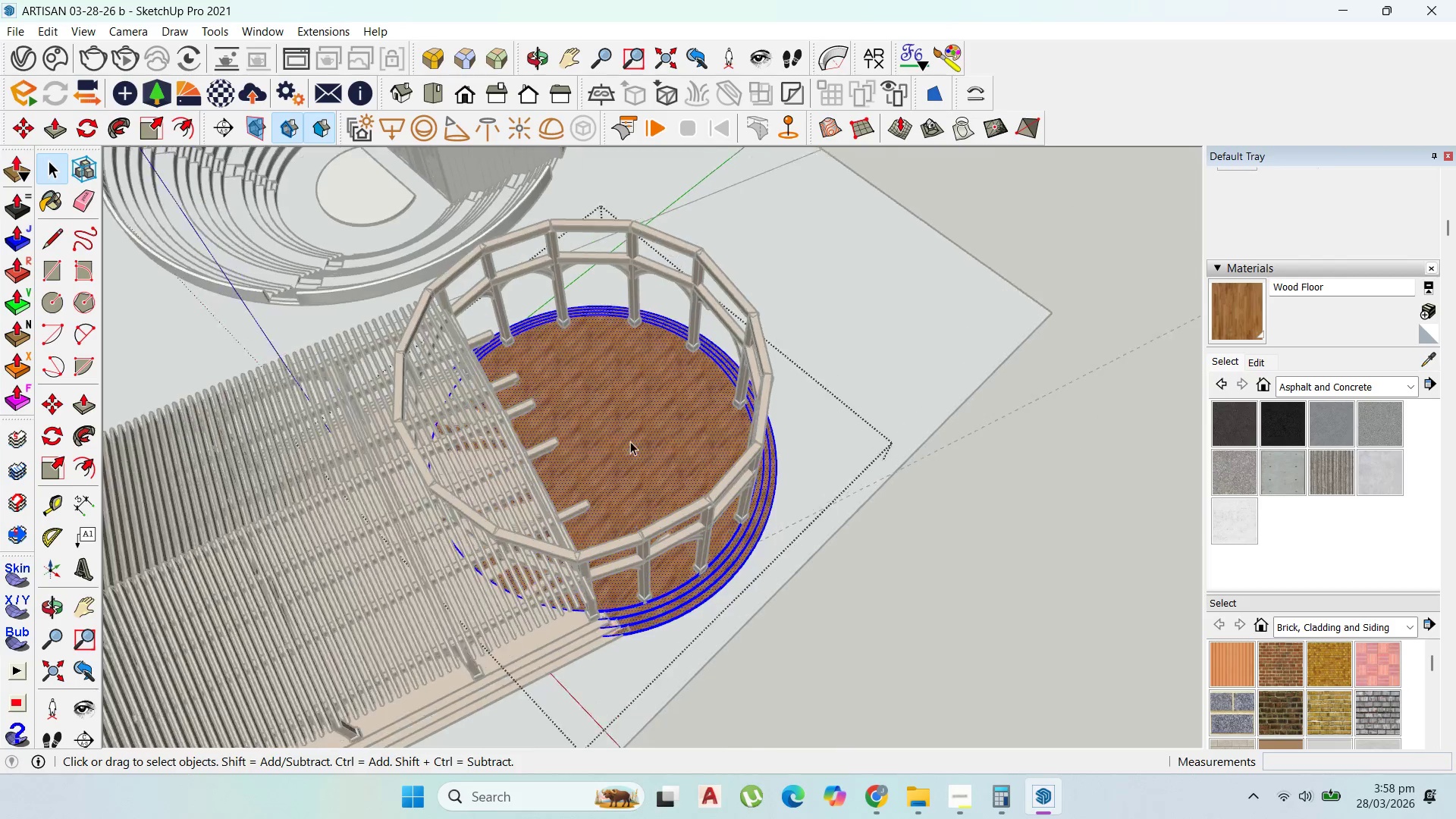 
scroll: coordinate [627, 442], scroll_direction: up, amount: 7.0
 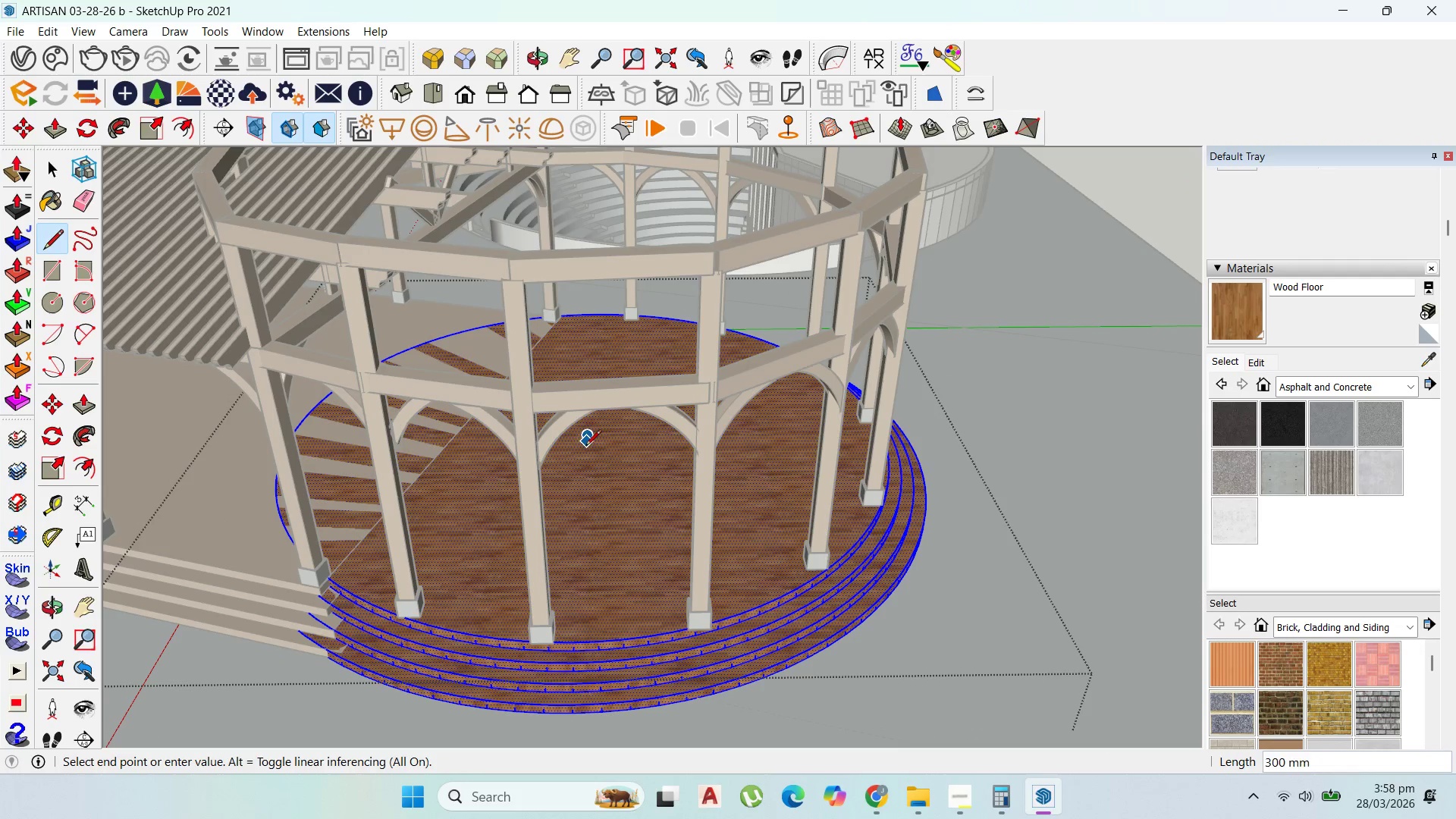 
wait(7.16)
 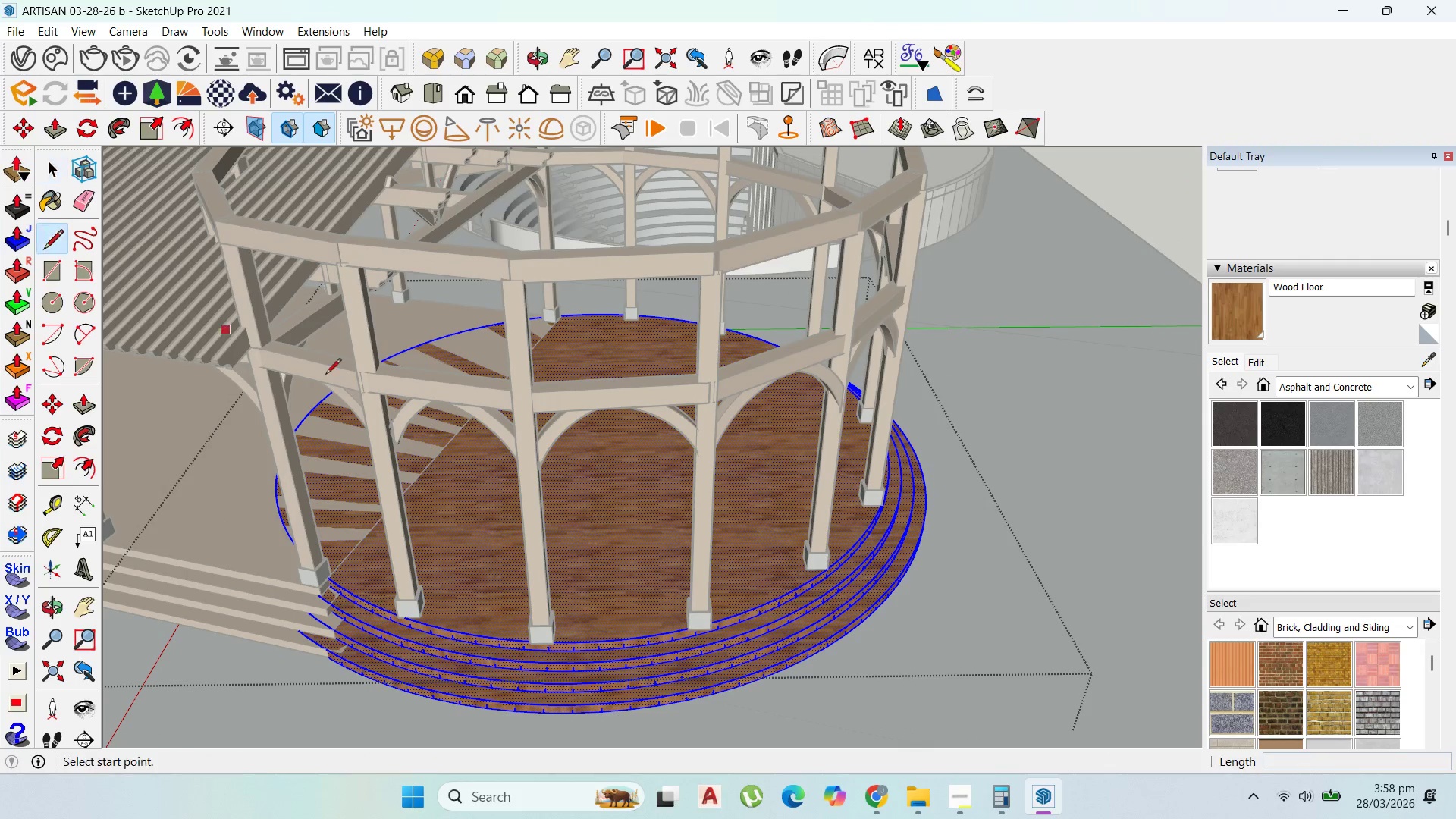 
scroll: coordinate [532, 425], scroll_direction: down, amount: 13.0
 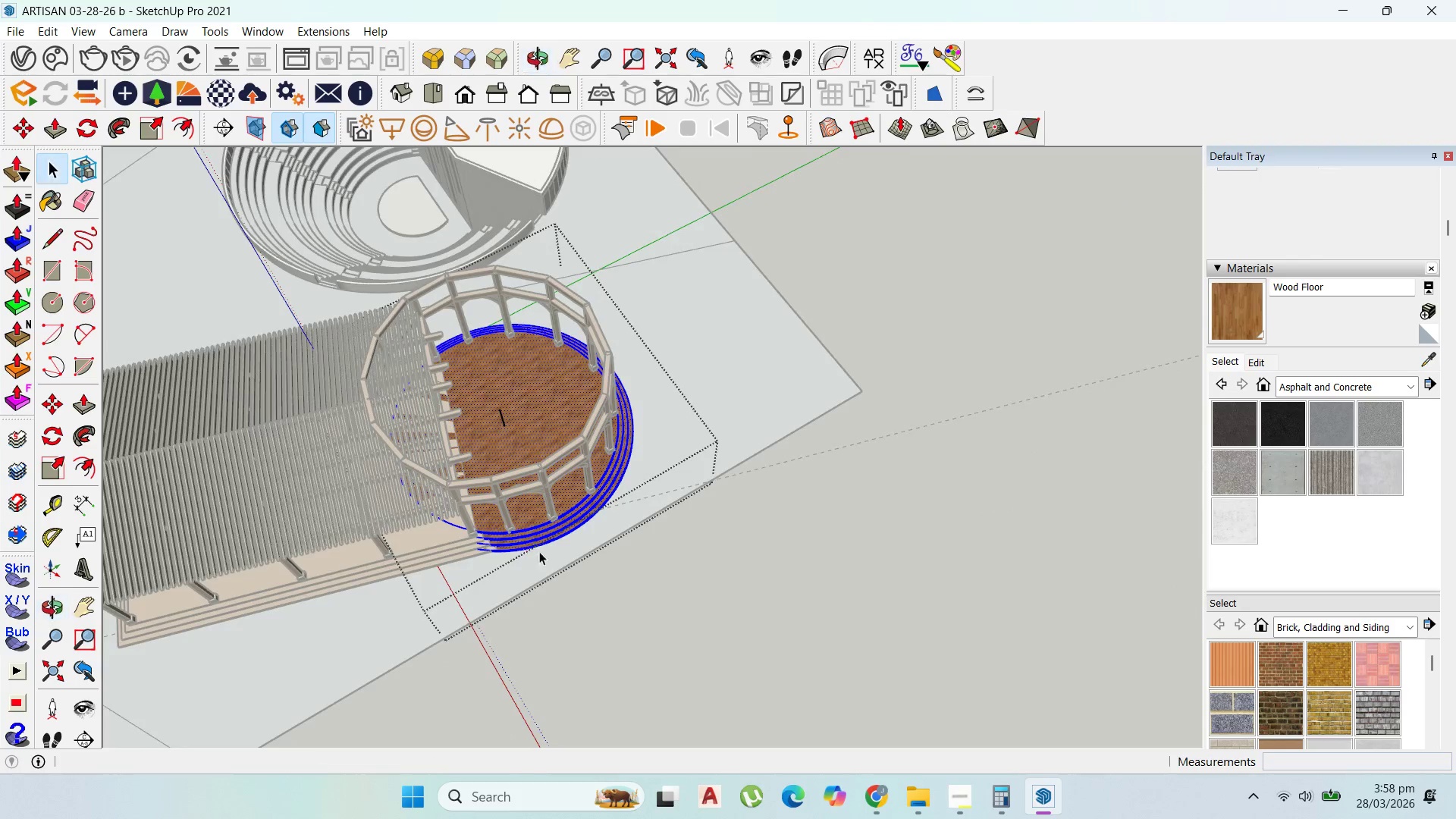 
scroll: coordinate [586, 417], scroll_direction: none, amount: 0.0
 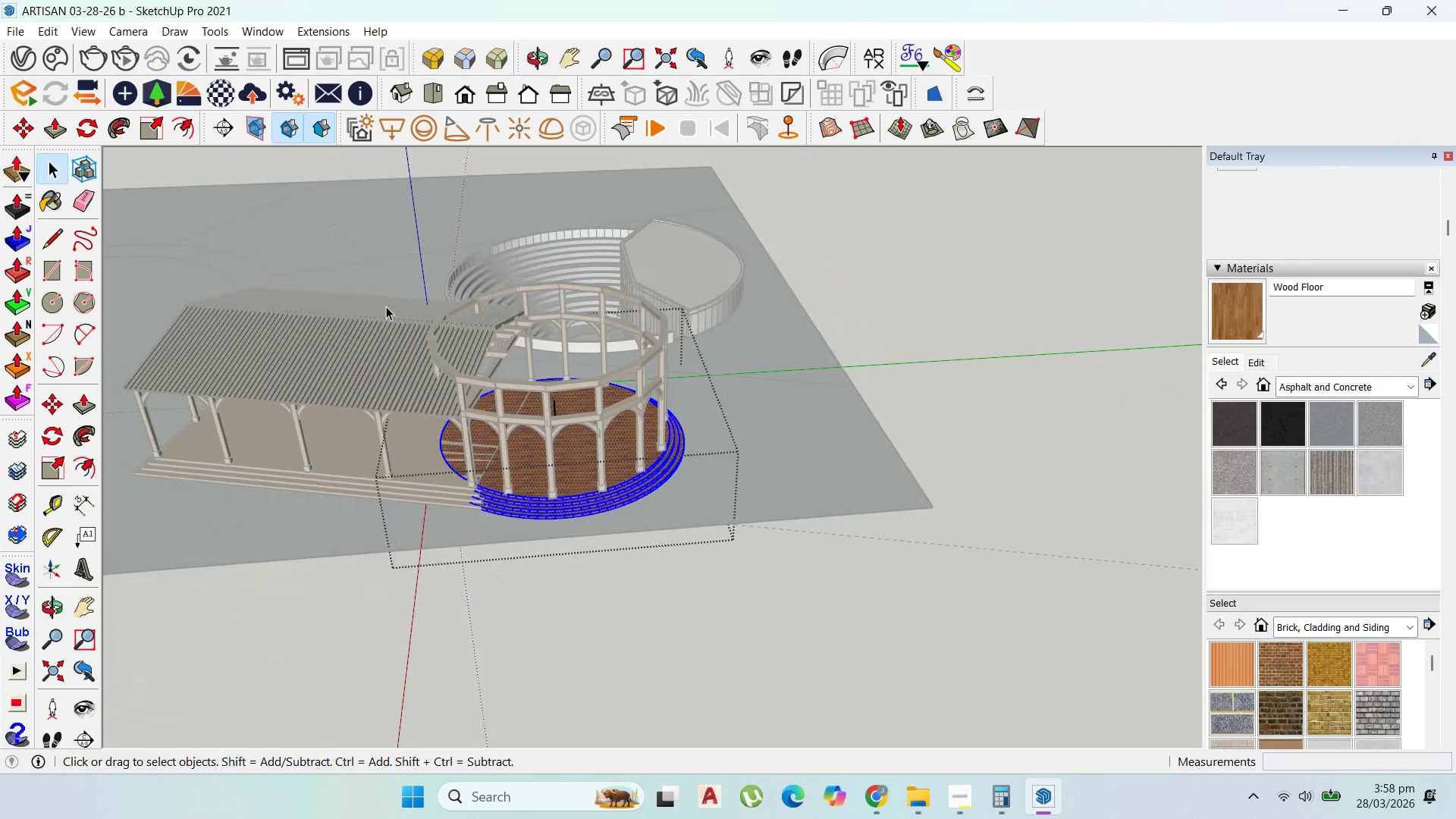 
scroll: coordinate [475, 373], scroll_direction: up, amount: 9.0
 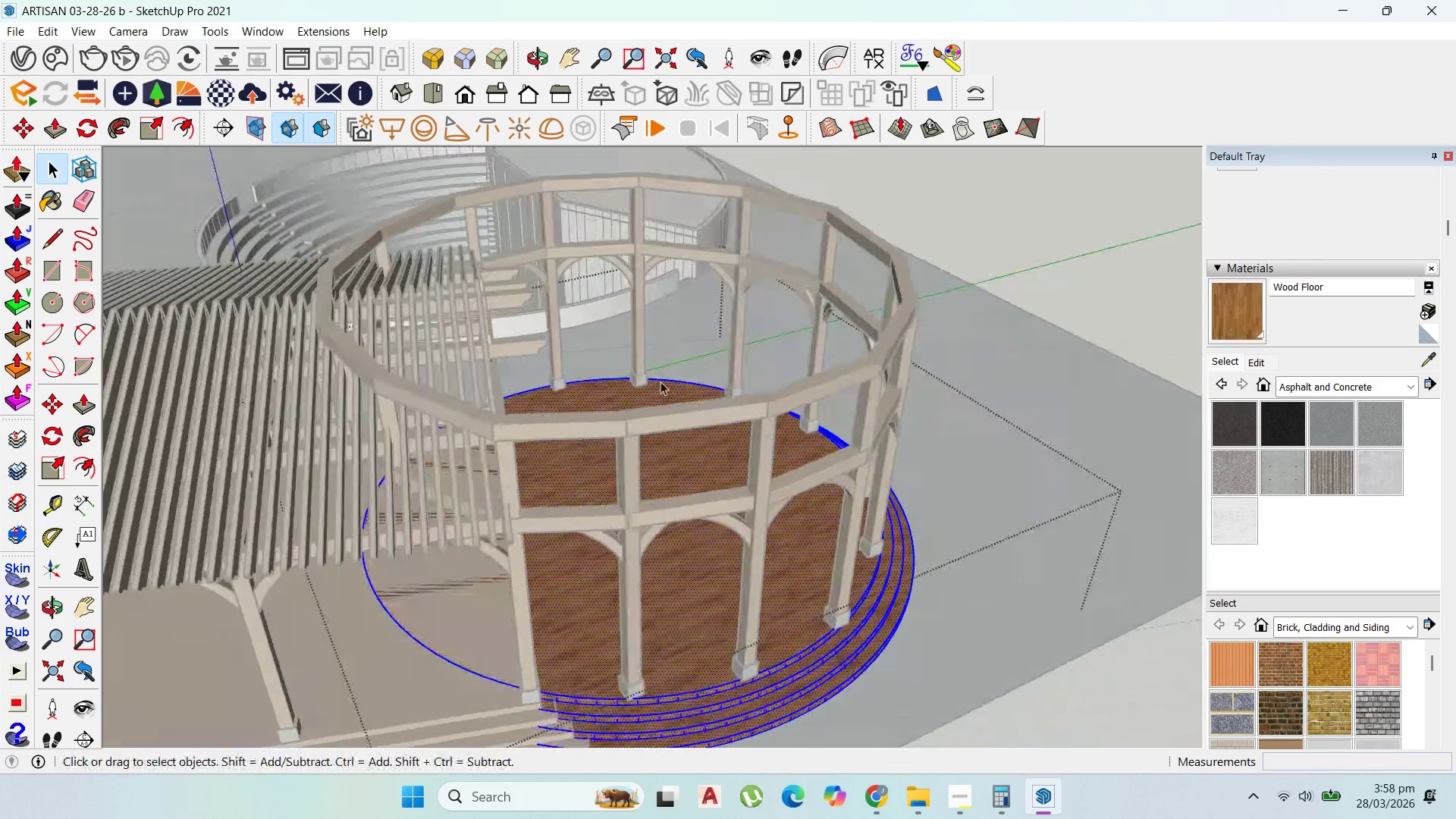 
key(Escape)
 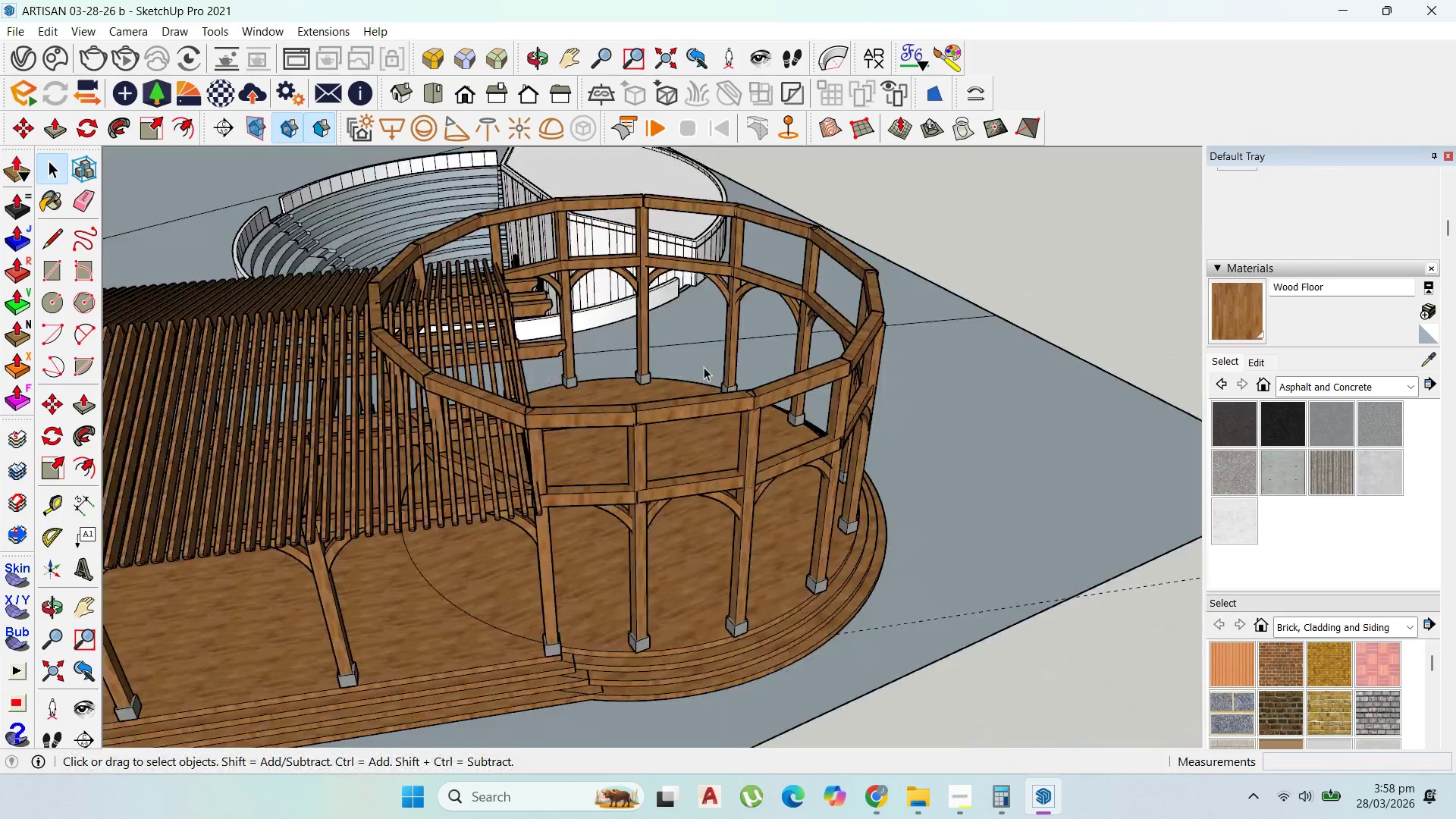 
key(Escape)
 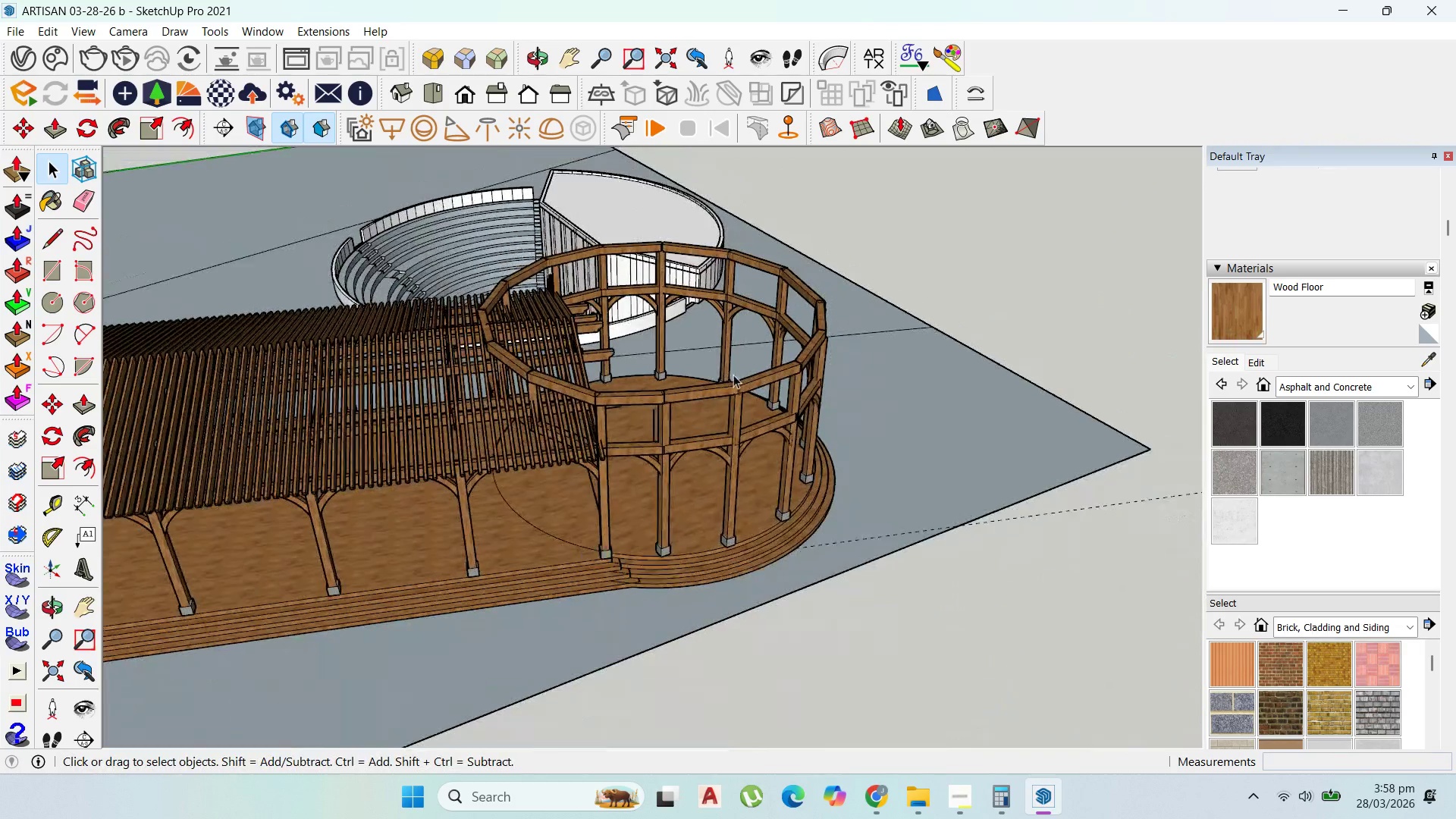 
key(Escape)
 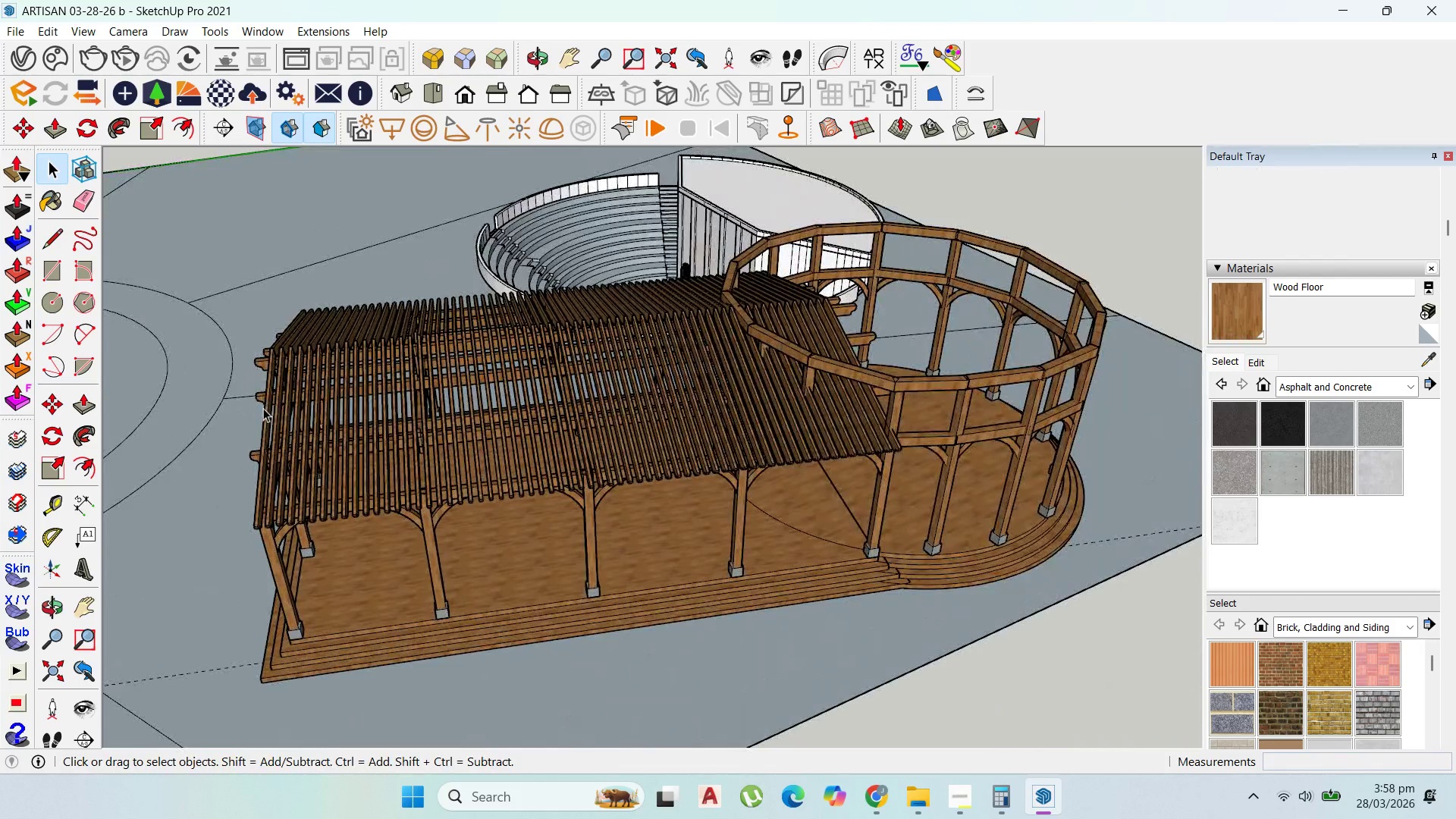 
left_click([265, 408])
 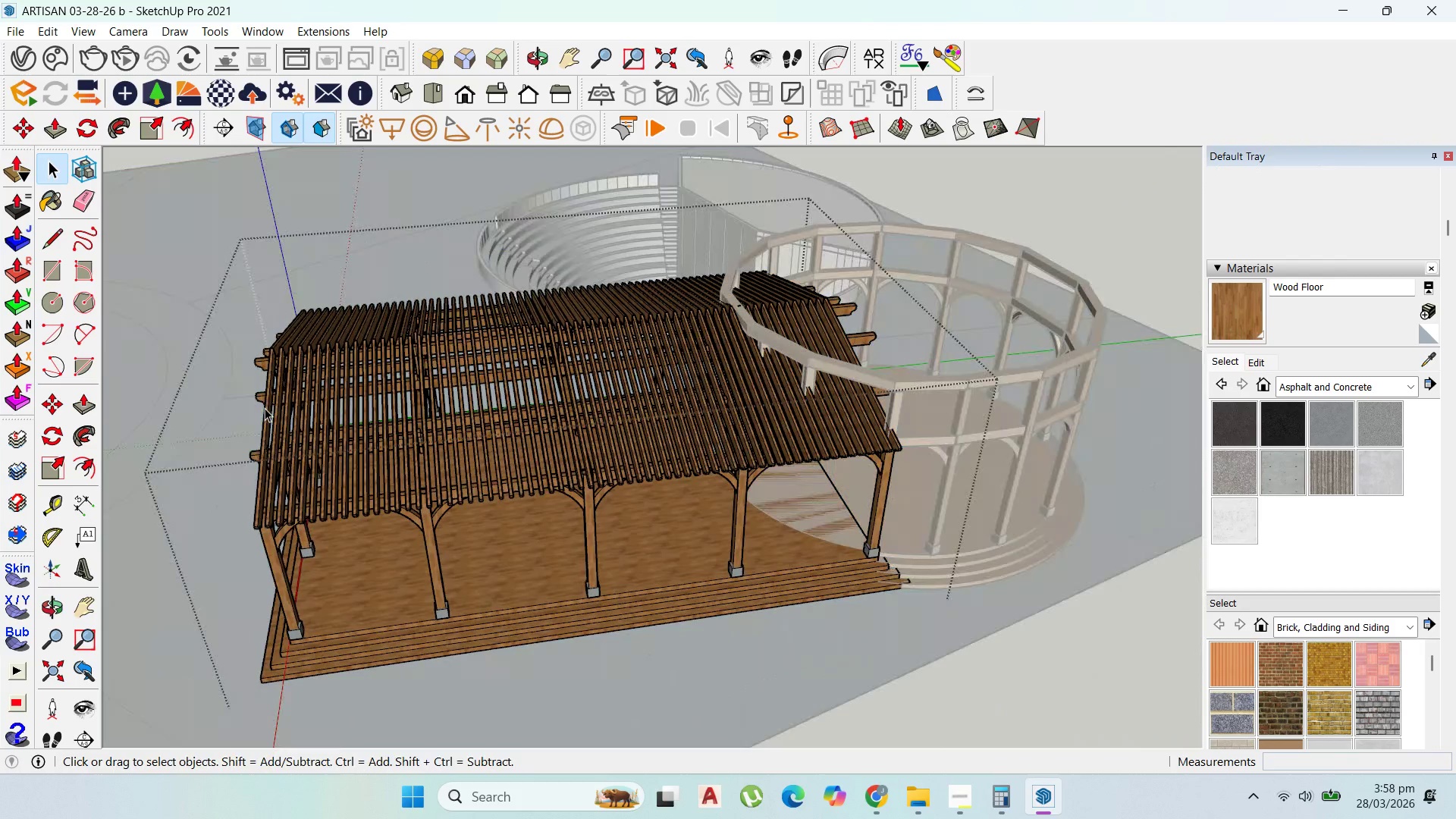 
scroll: coordinate [263, 408], scroll_direction: down, amount: 5.0
 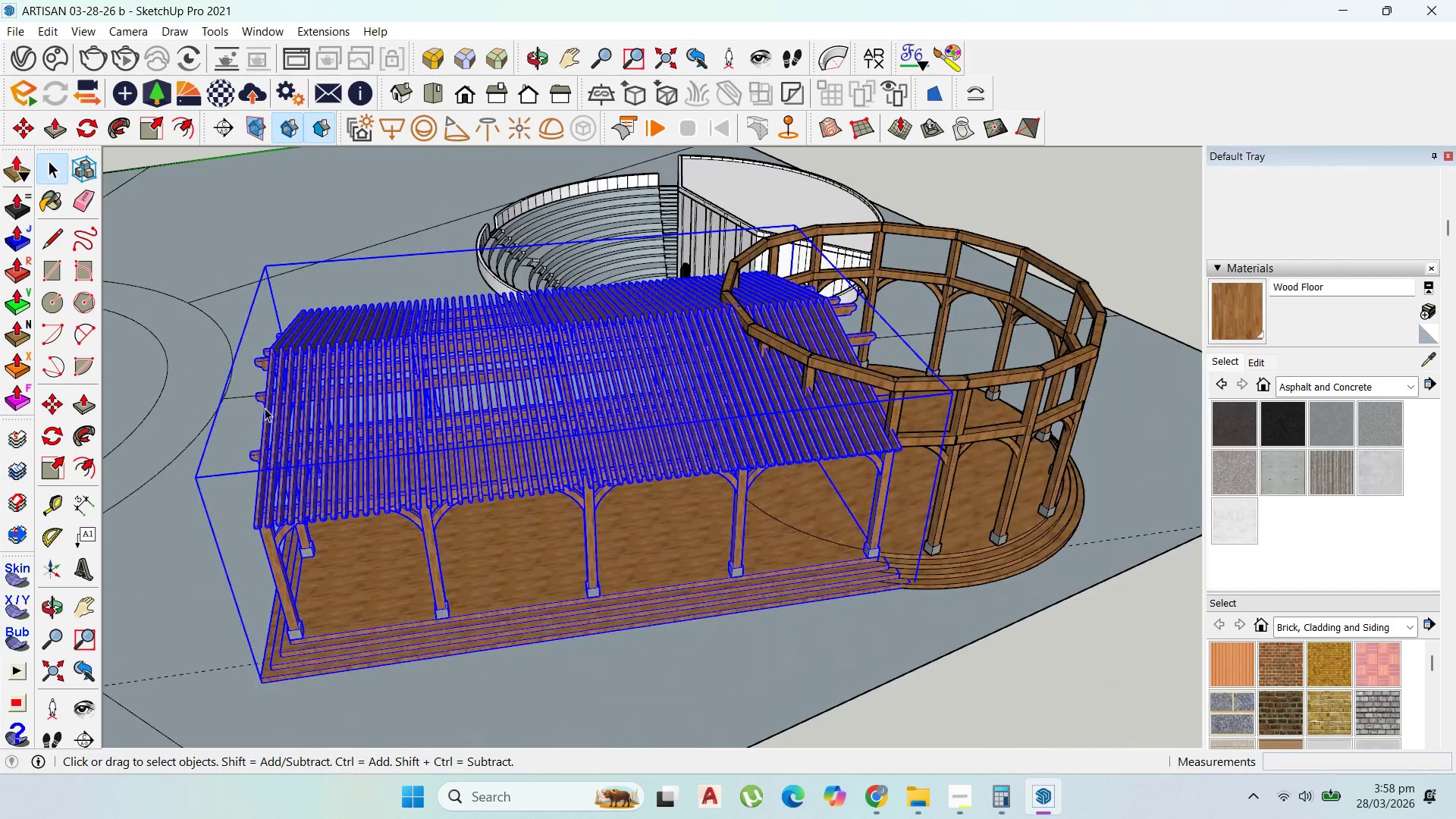 
double_click([265, 408])
 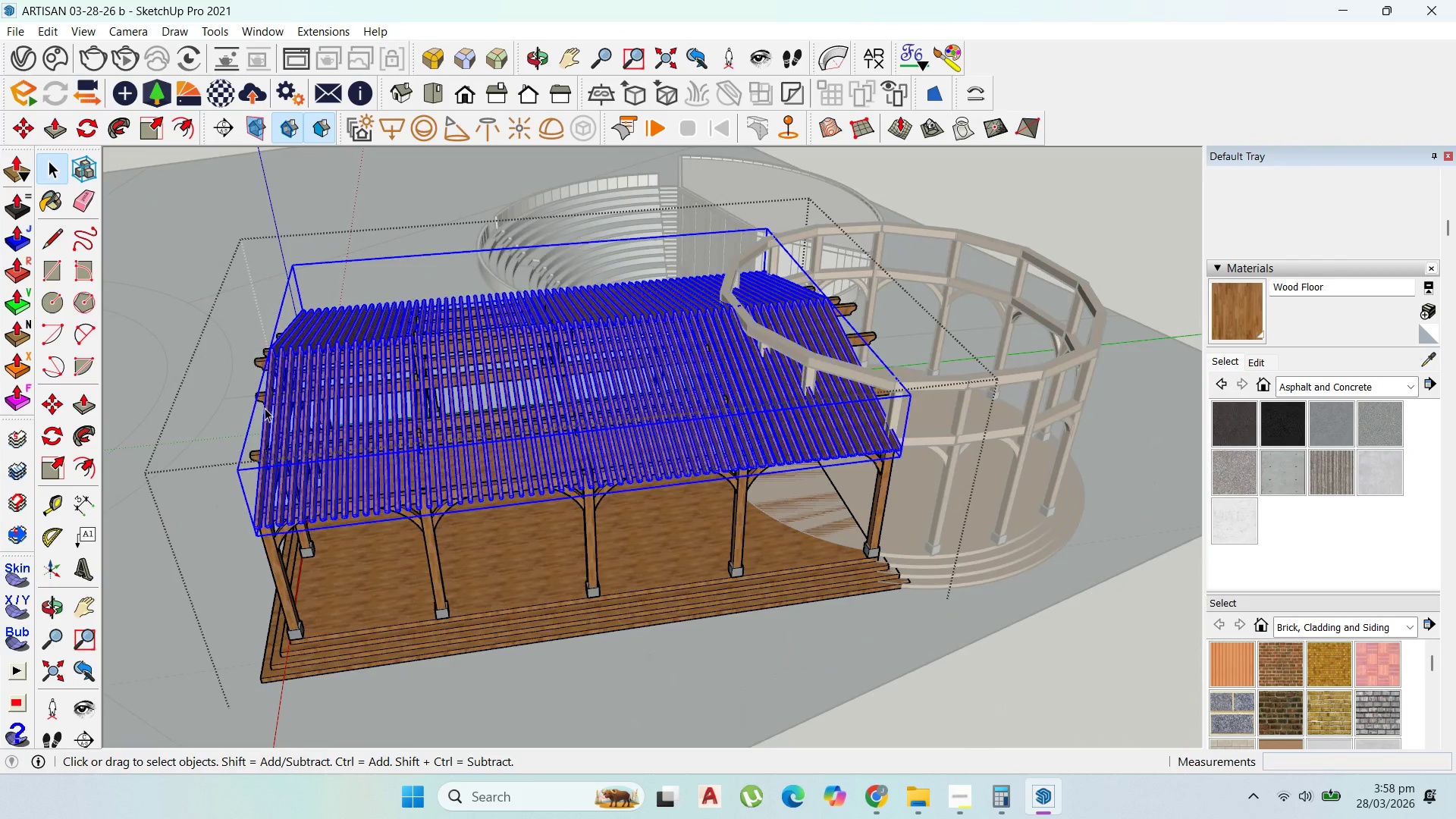 
triple_click([265, 408])
 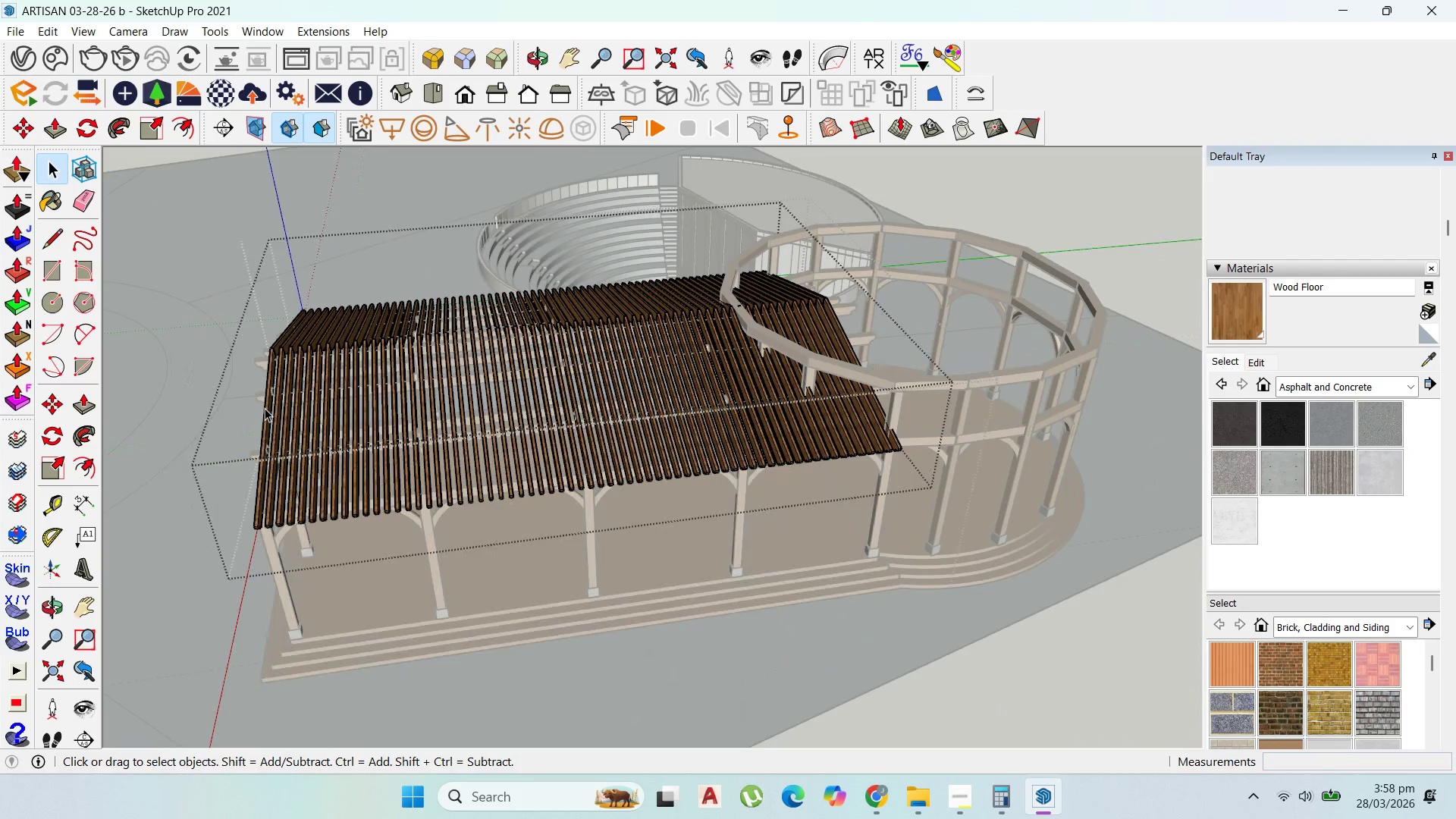 
triple_click([265, 408])
 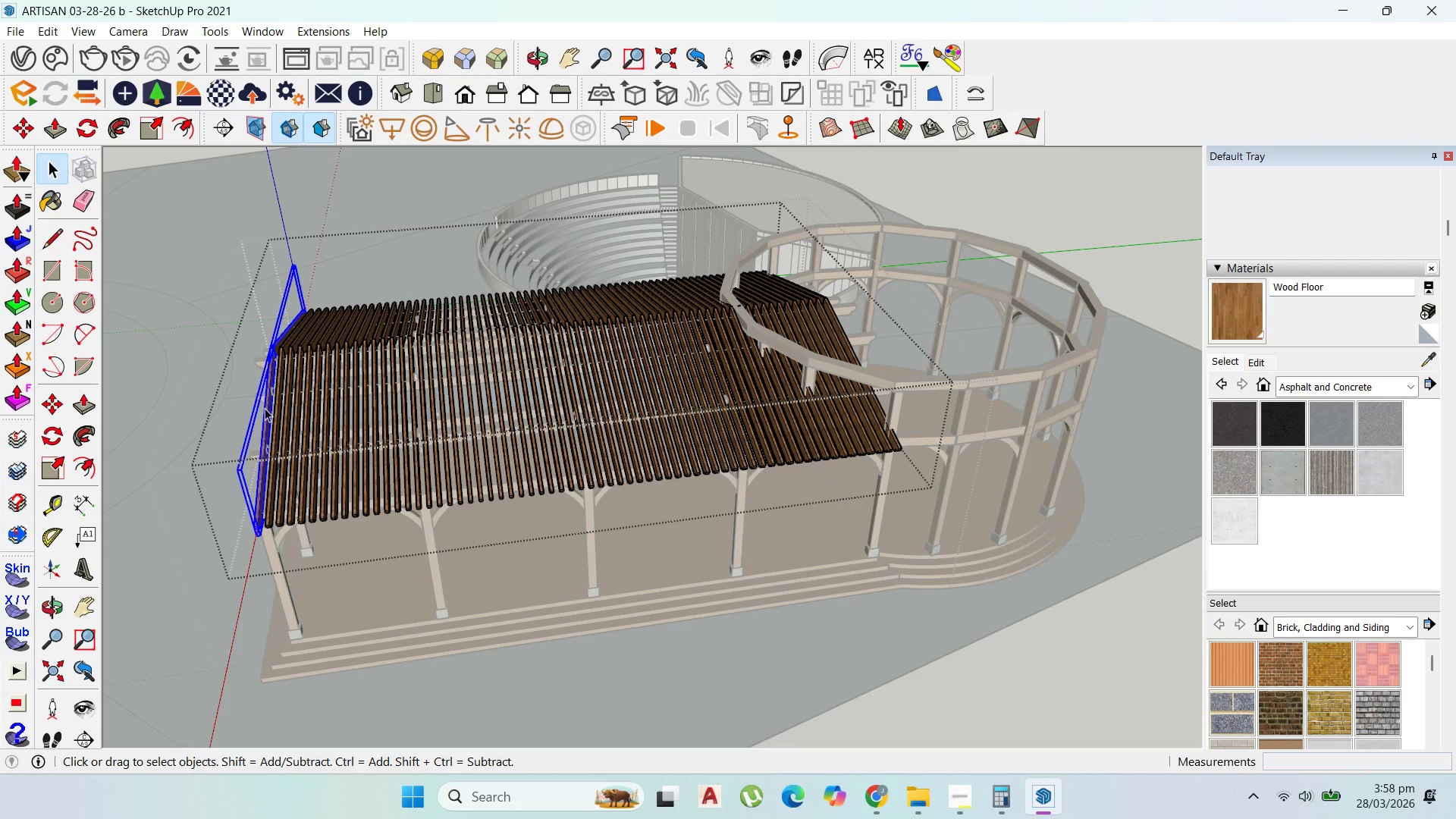 
triple_click([265, 408])
 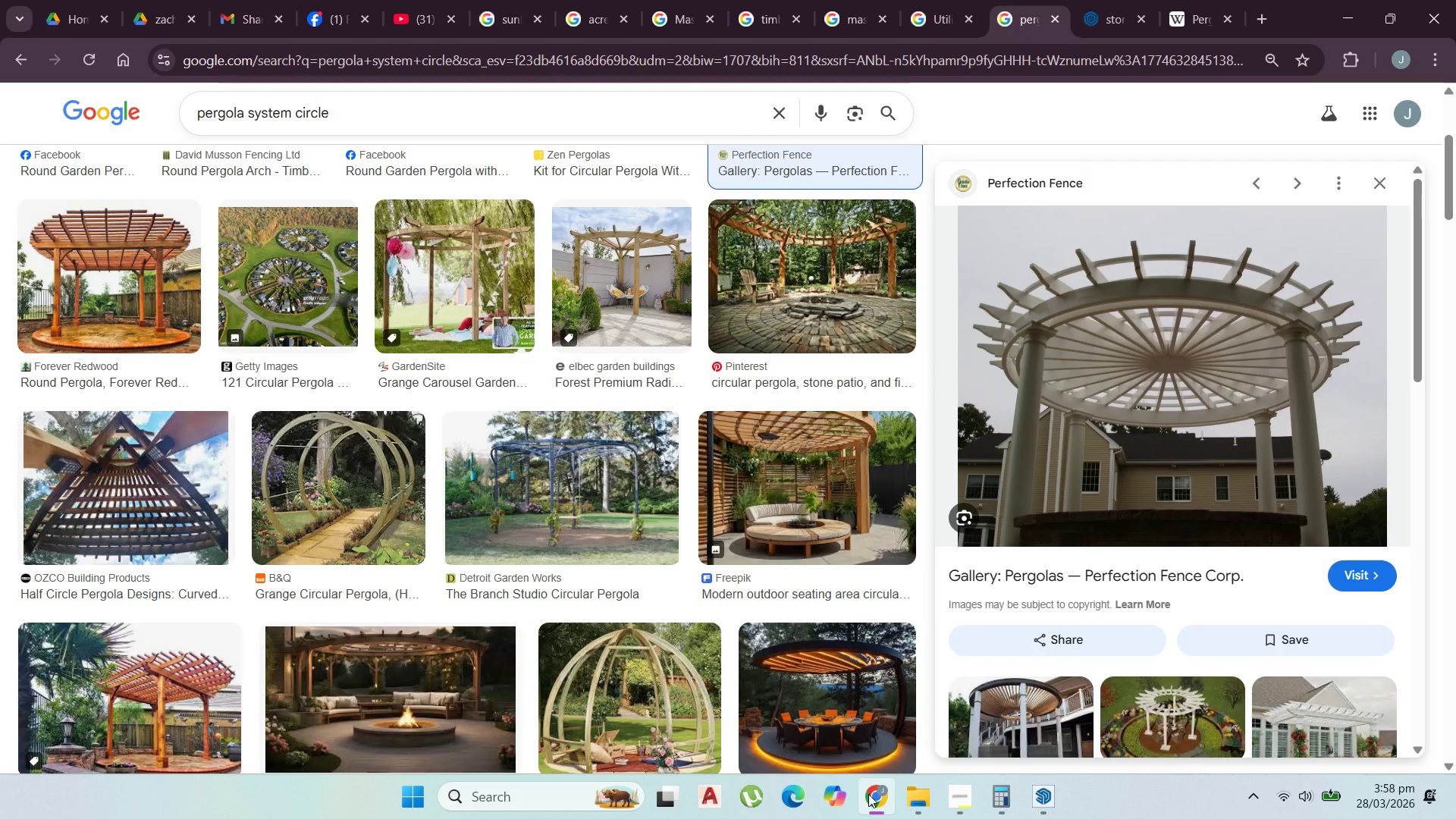 
left_click([869, 794])
 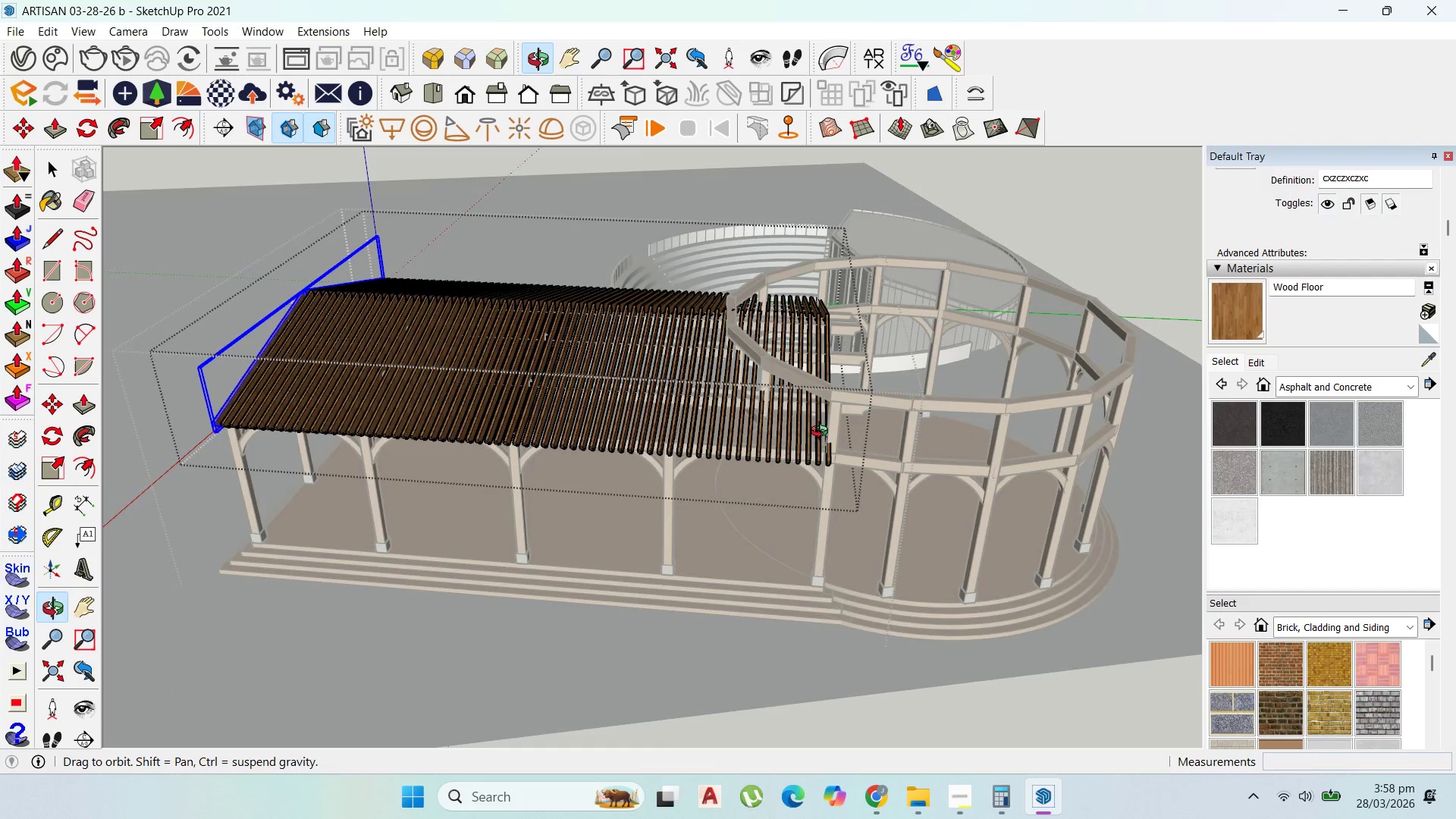 
key(Escape)
 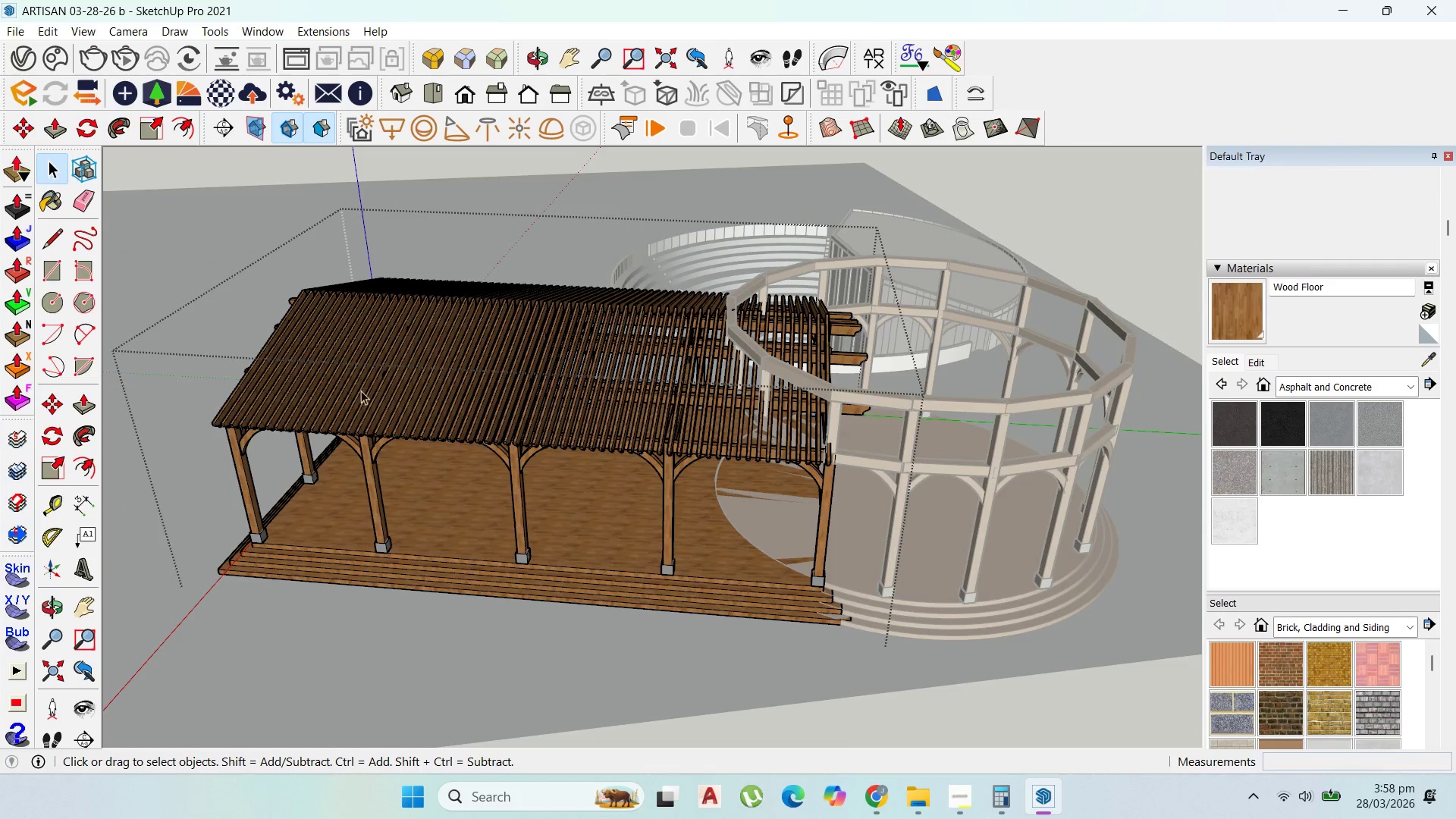 
double_click([206, 398])
 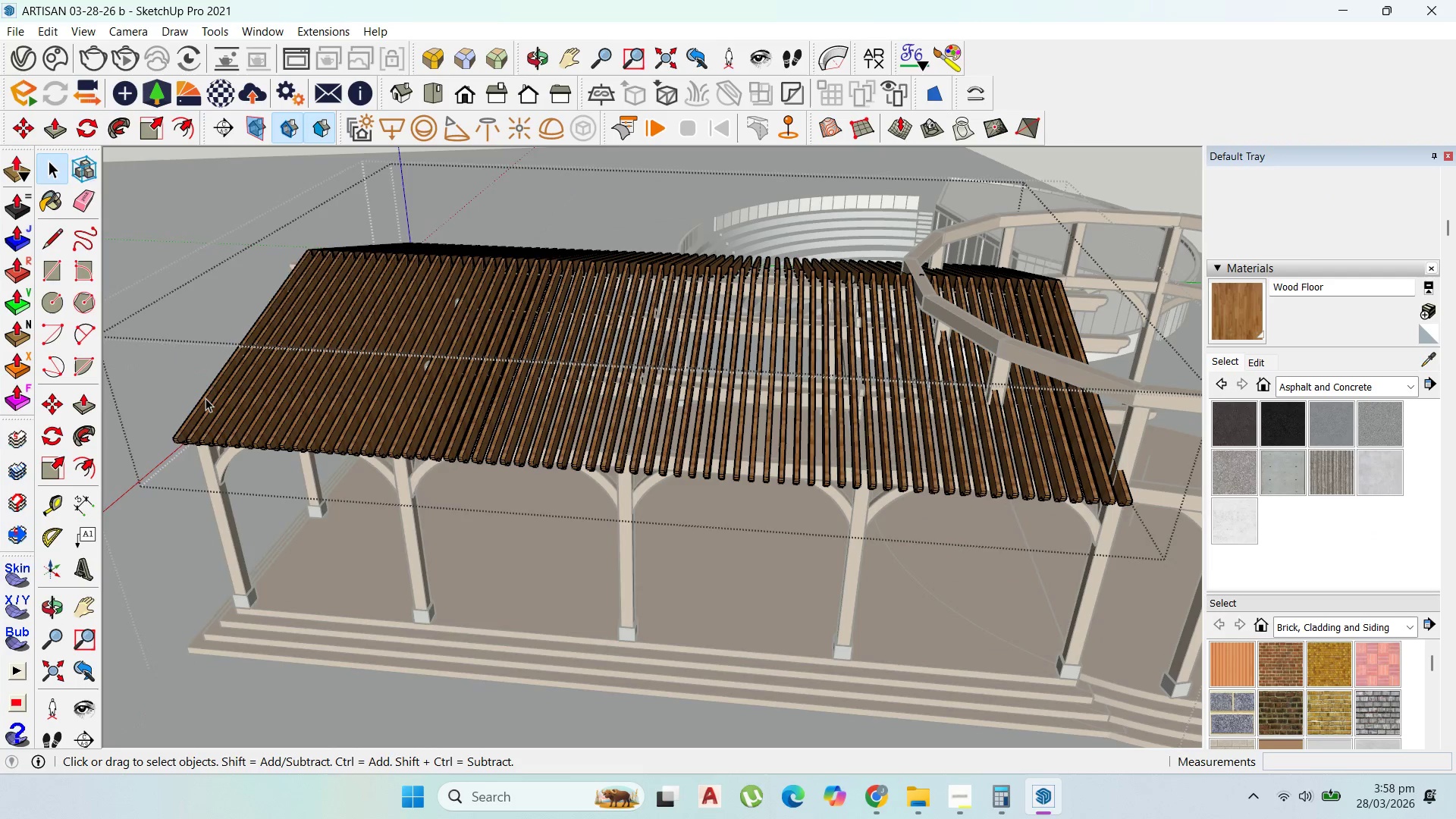 
scroll: coordinate [228, 393], scroll_direction: up, amount: 4.0
 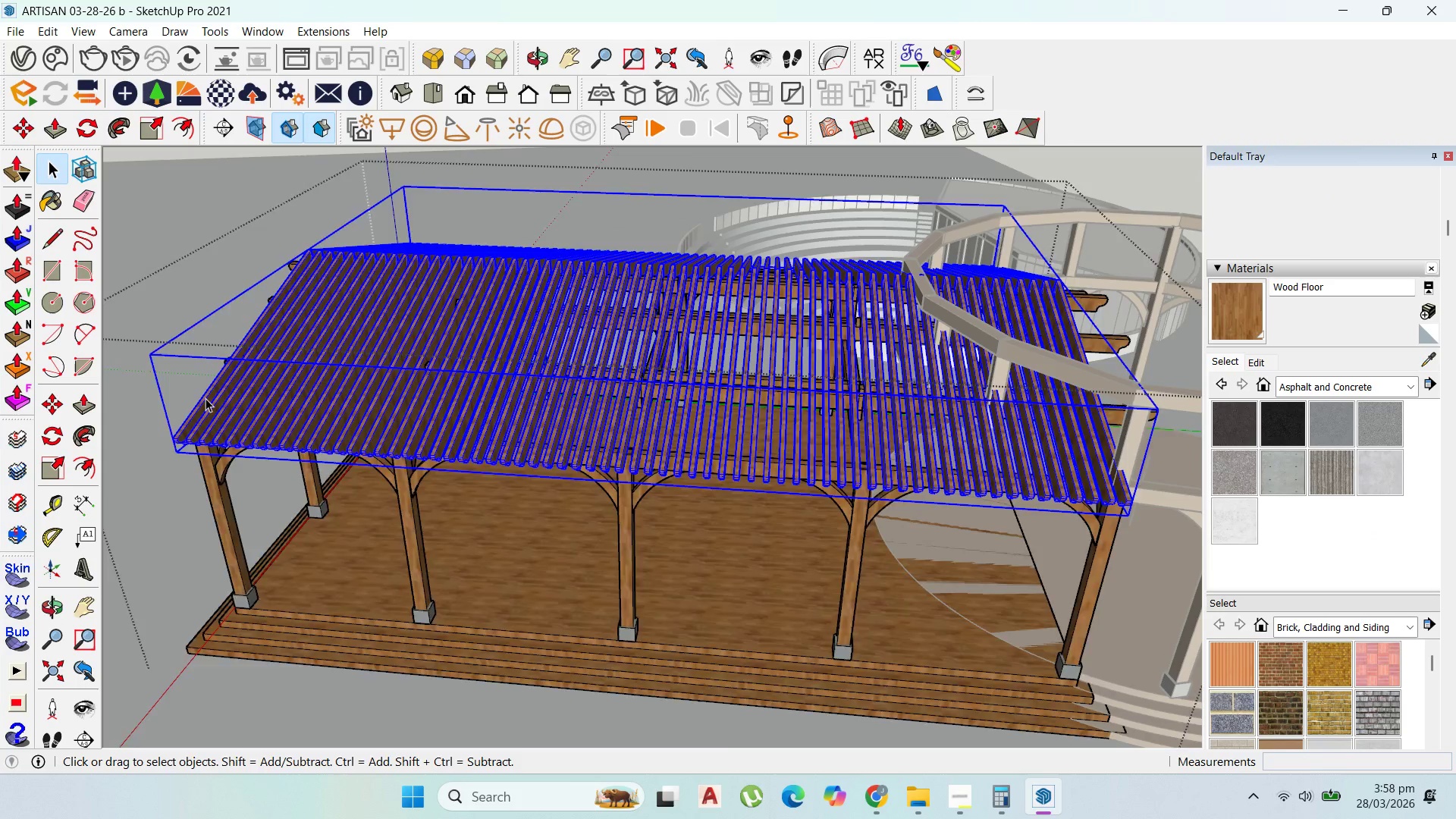 
triple_click([206, 398])
 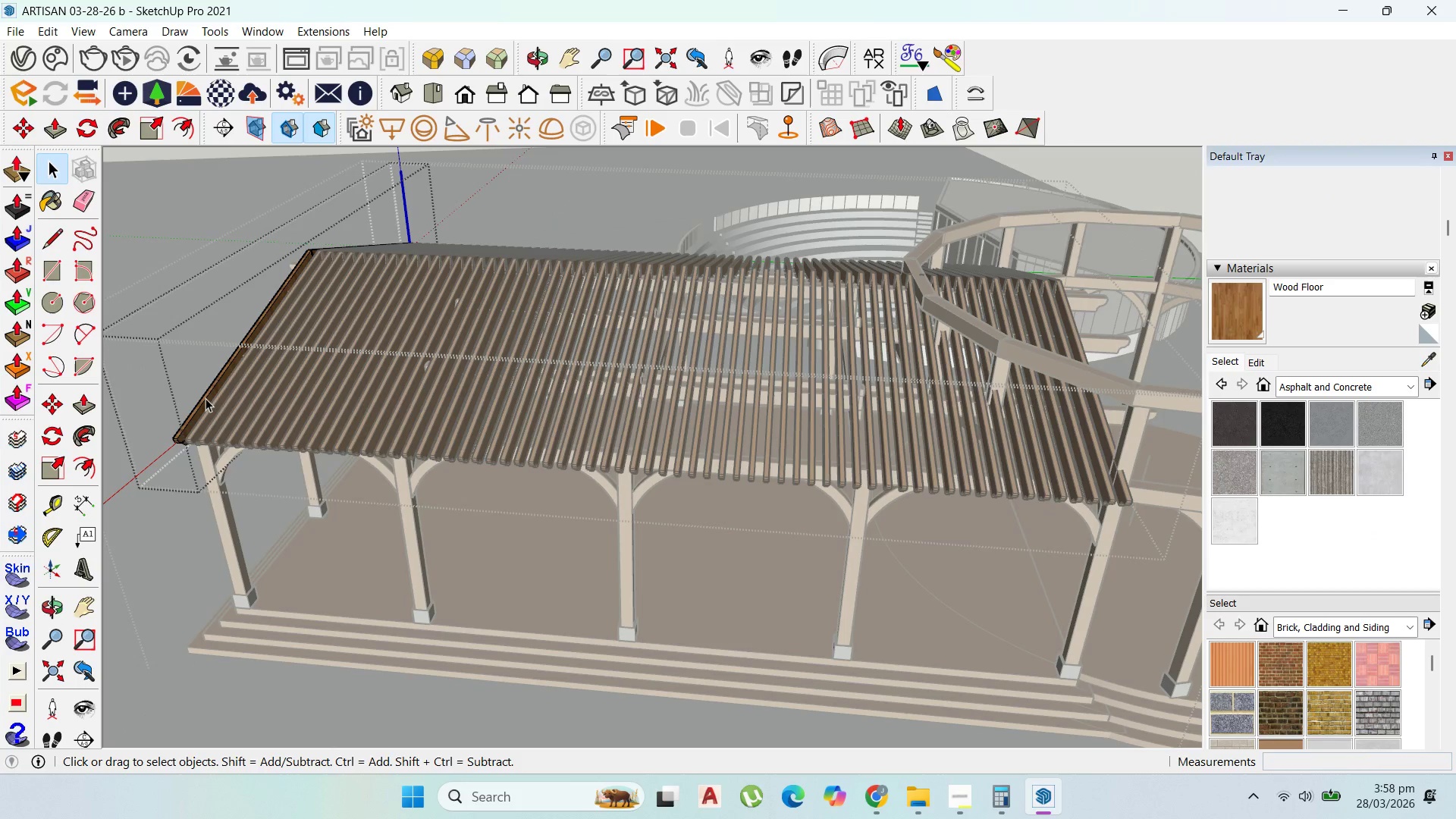 
triple_click([206, 398])
 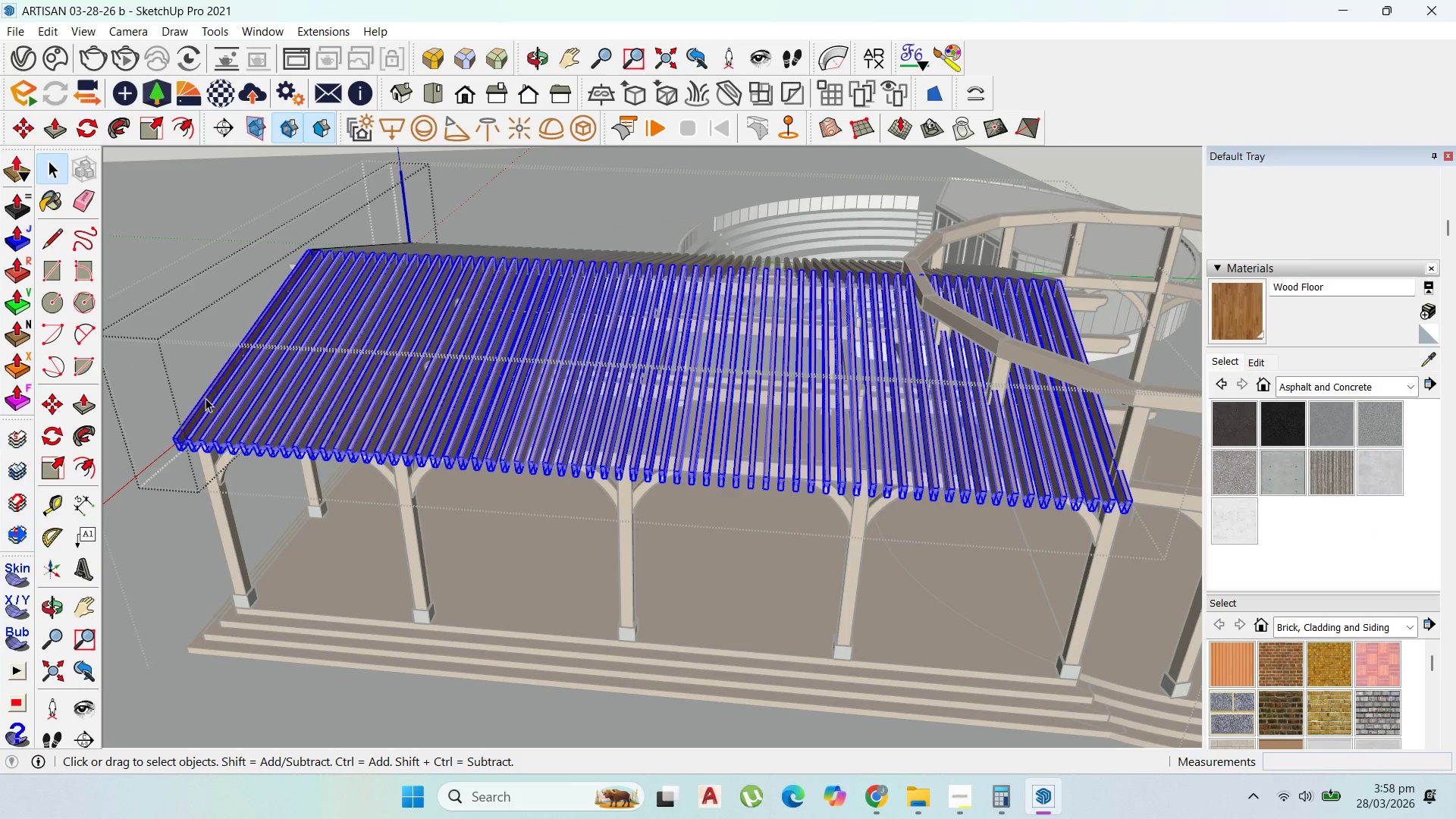 
triple_click([206, 398])
 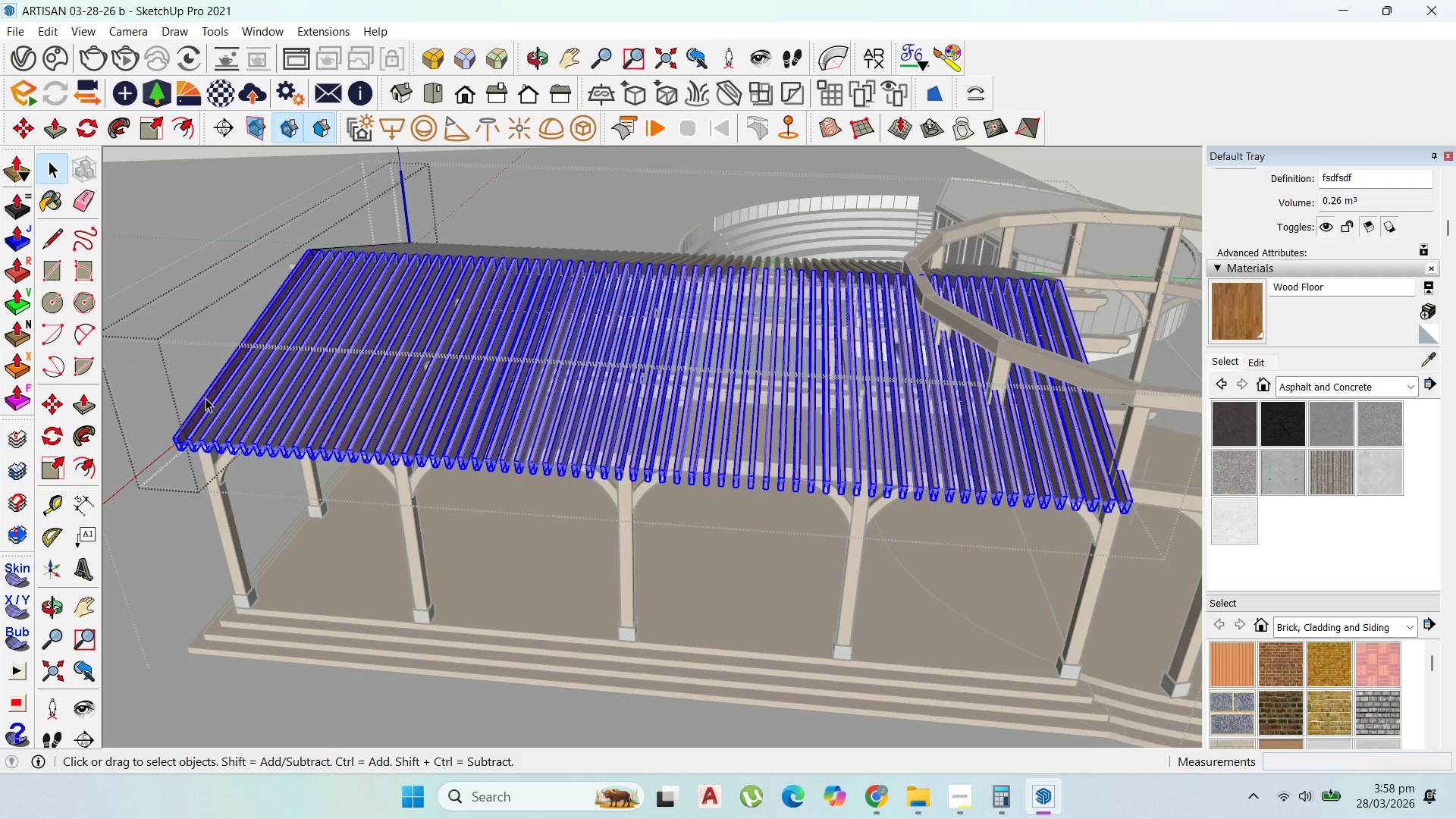 
double_click([206, 398])
 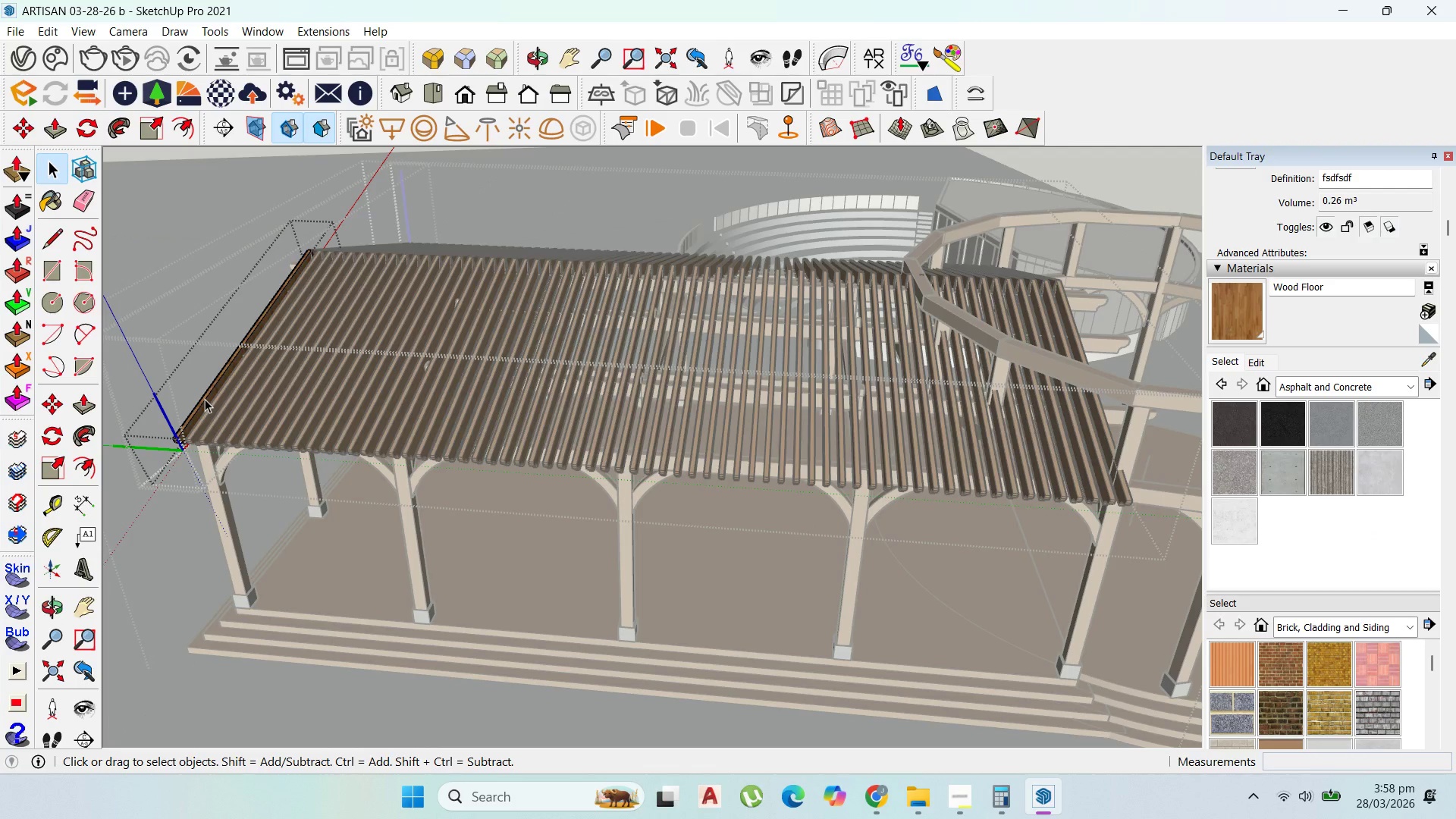 
triple_click([205, 399])
 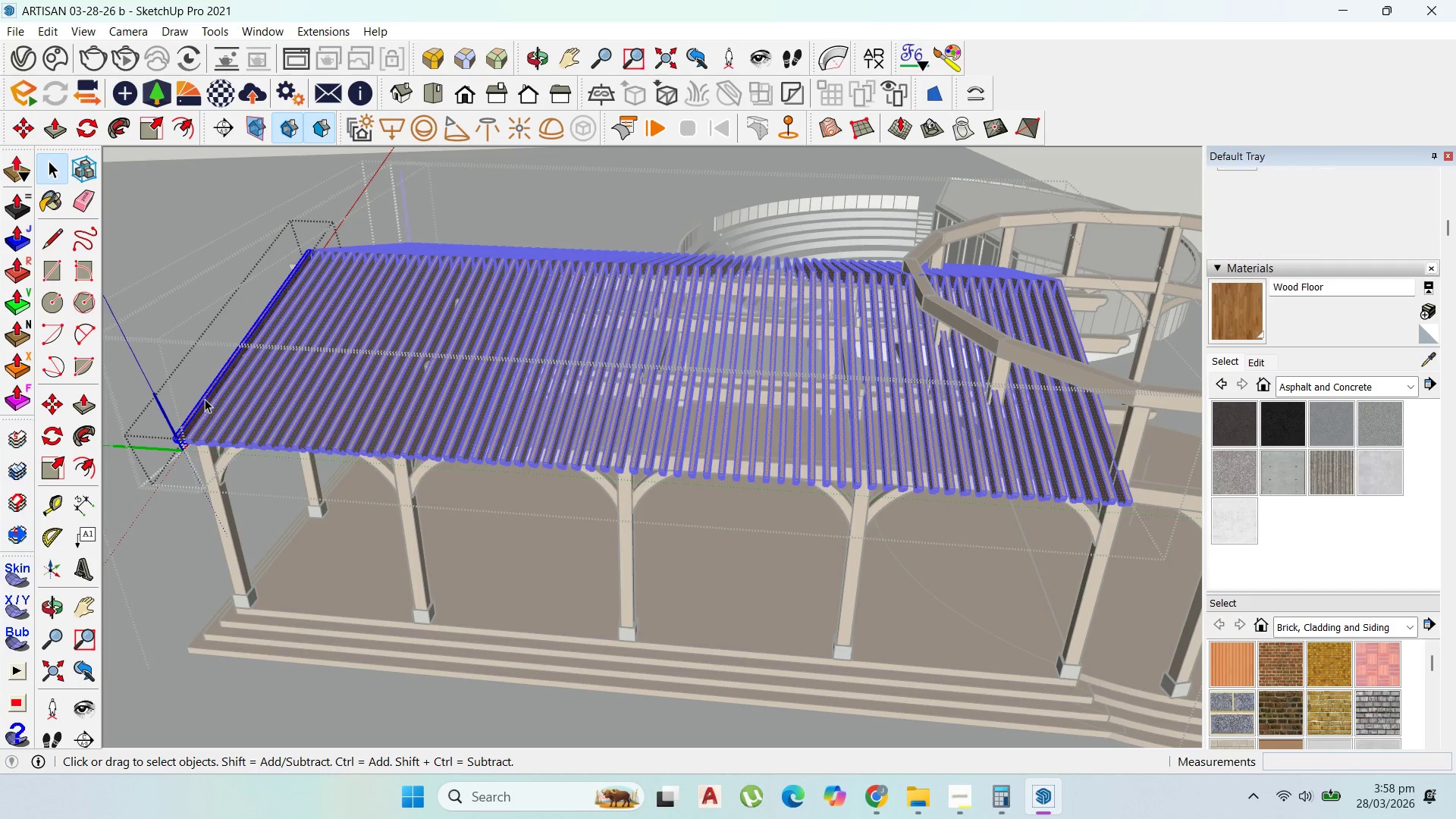 
key(Escape)
 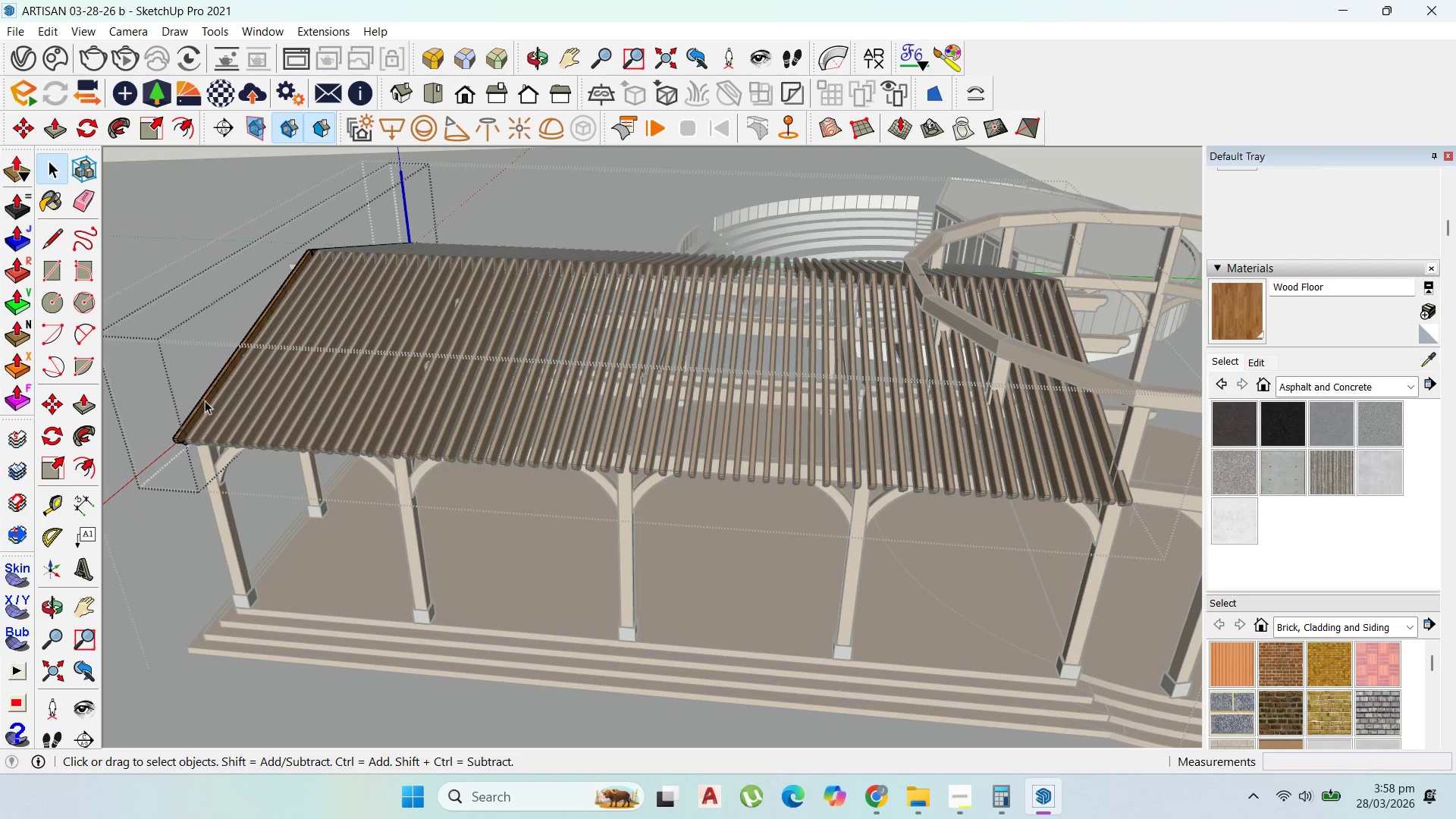 
left_click([205, 400])
 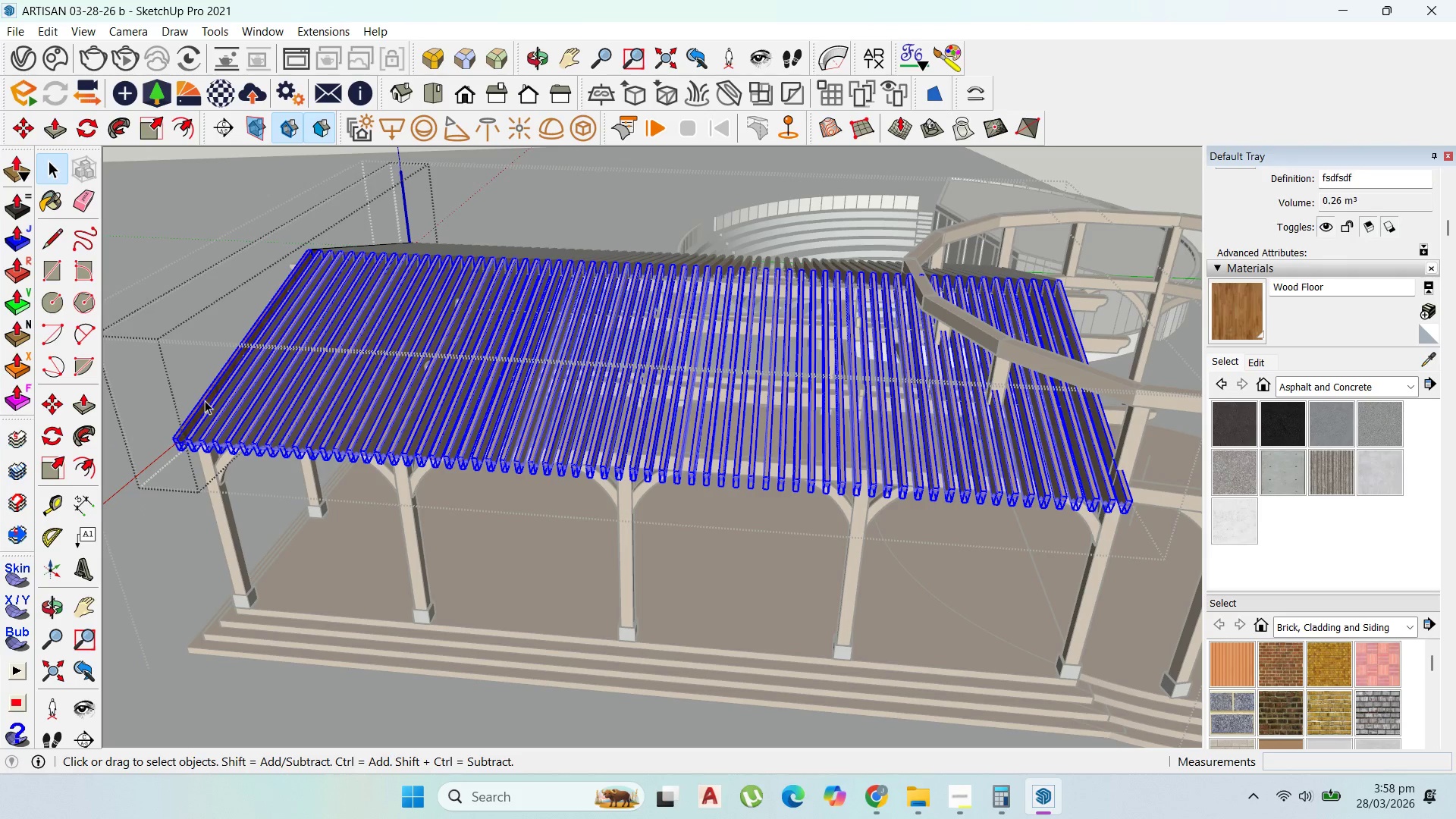 
key(Control+C)
 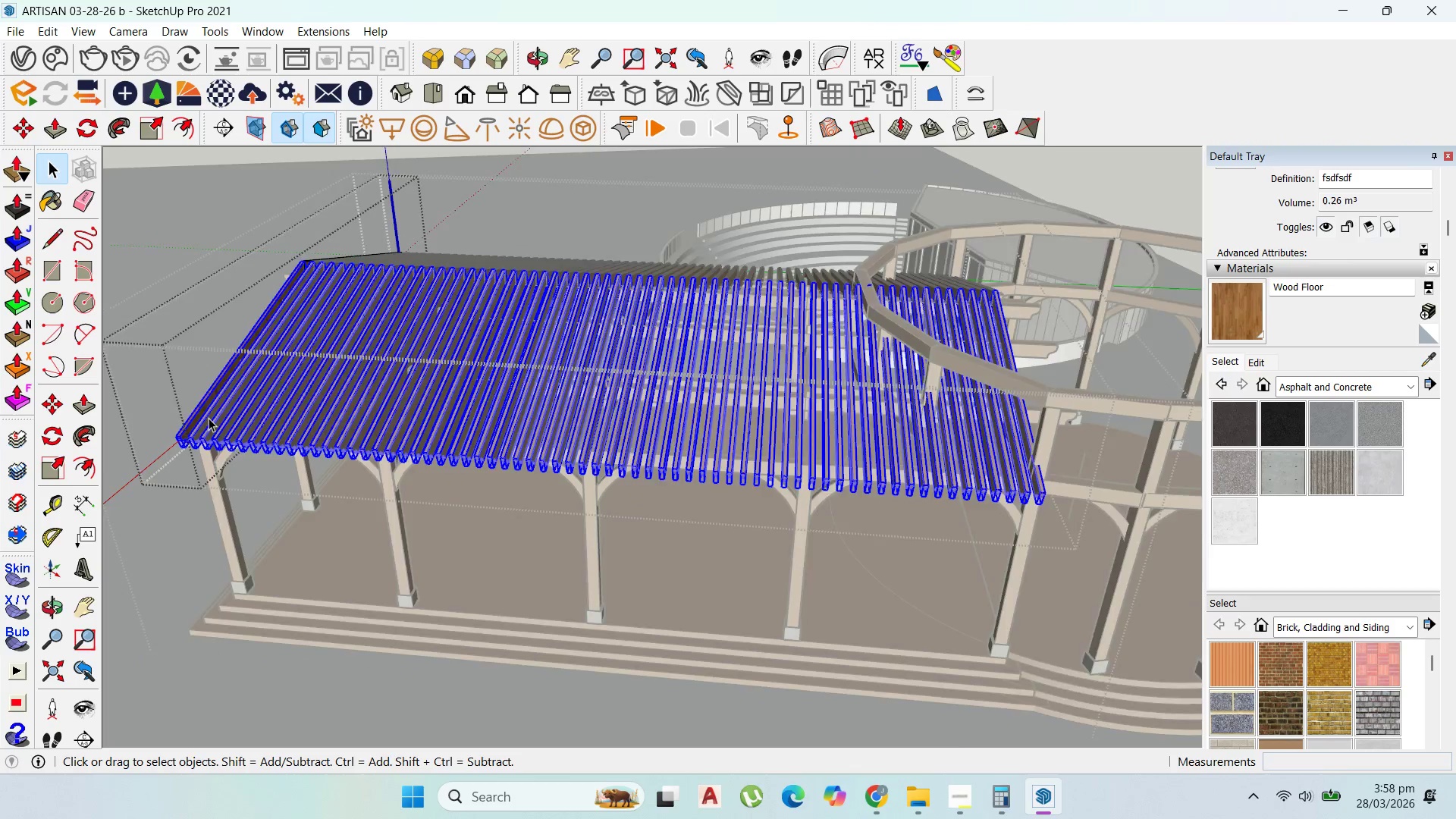 
key(Escape)
 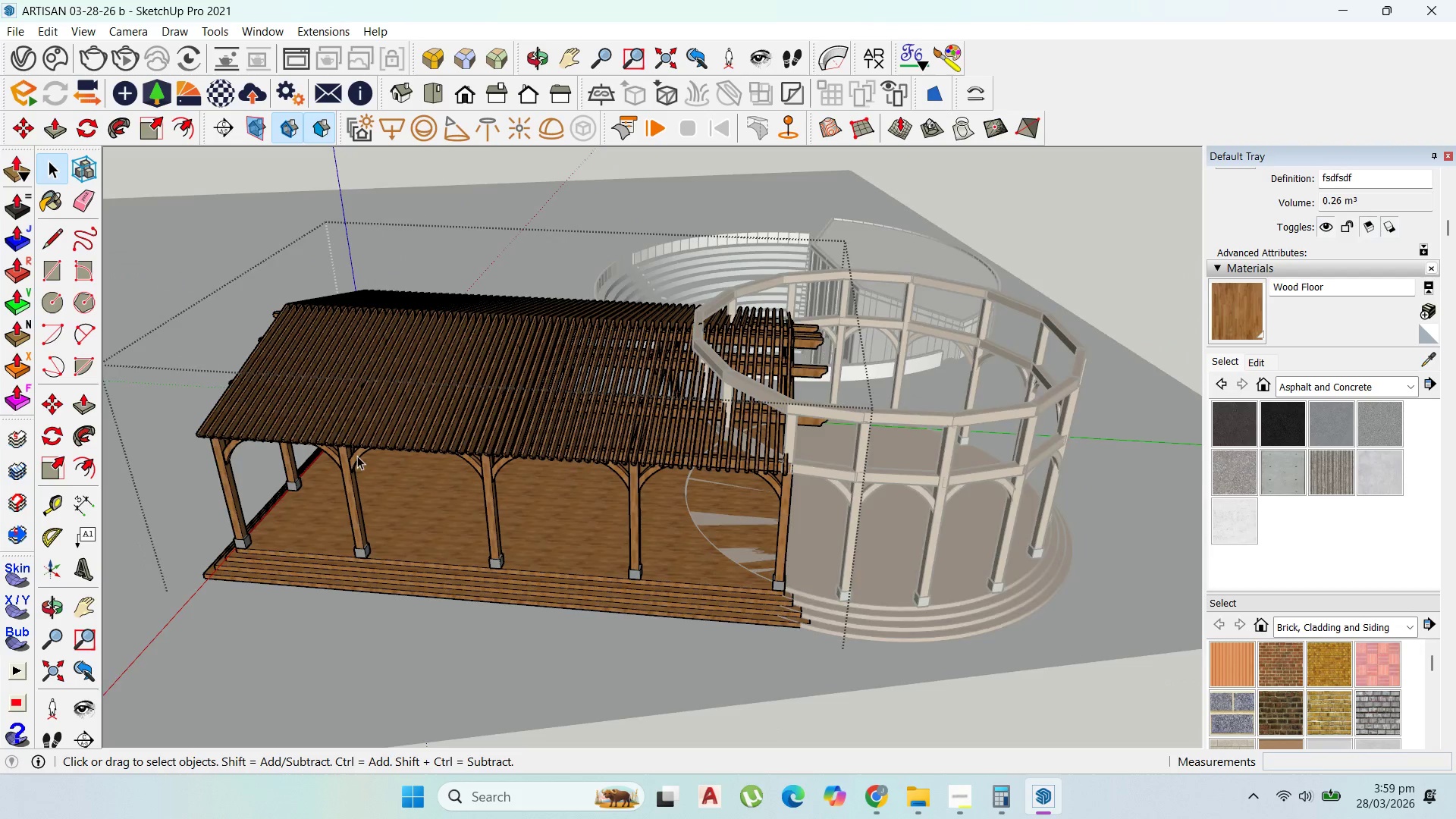 
key(Escape)
 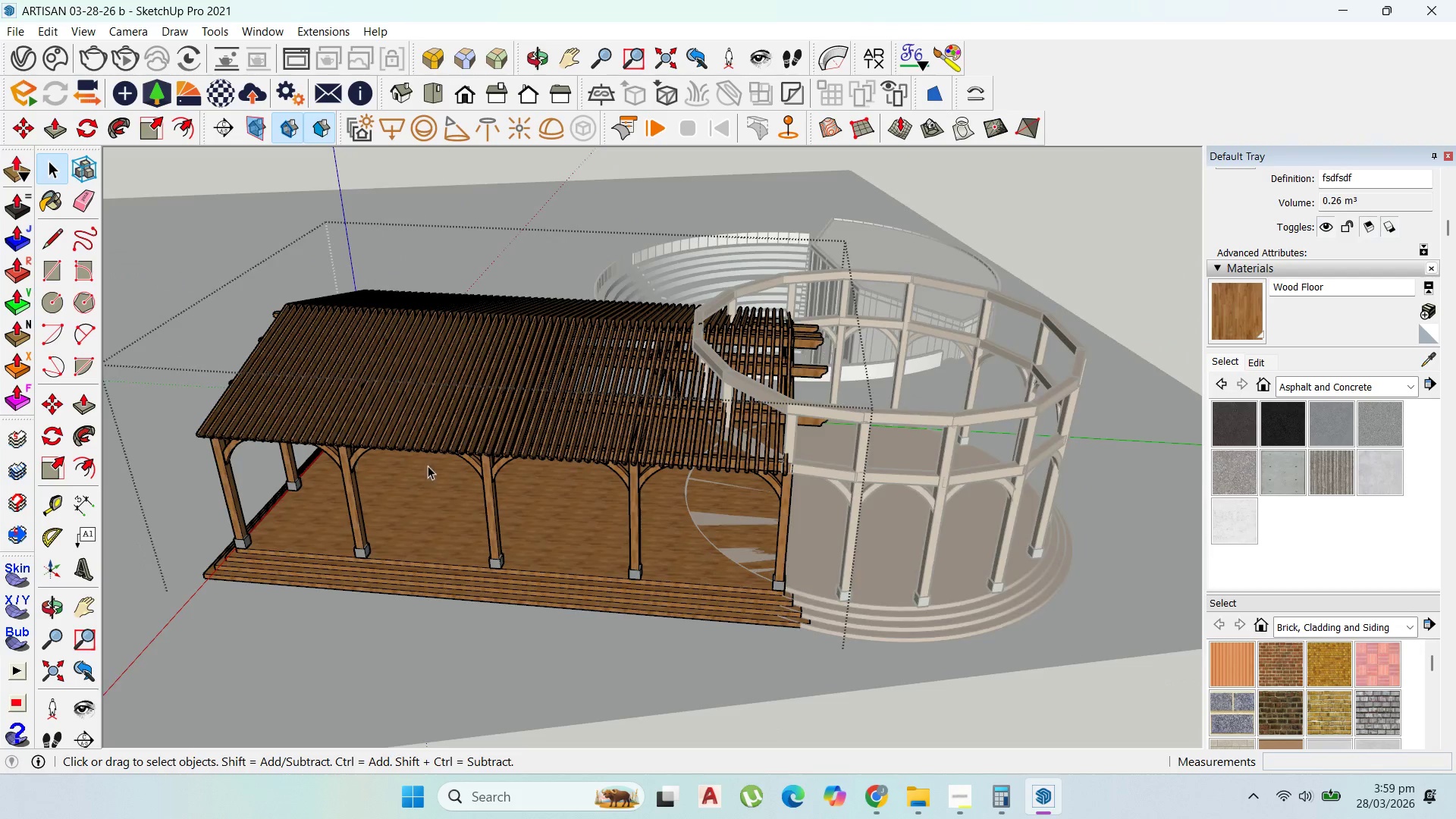 
scroll: coordinate [209, 419], scroll_direction: down, amount: 4.0
 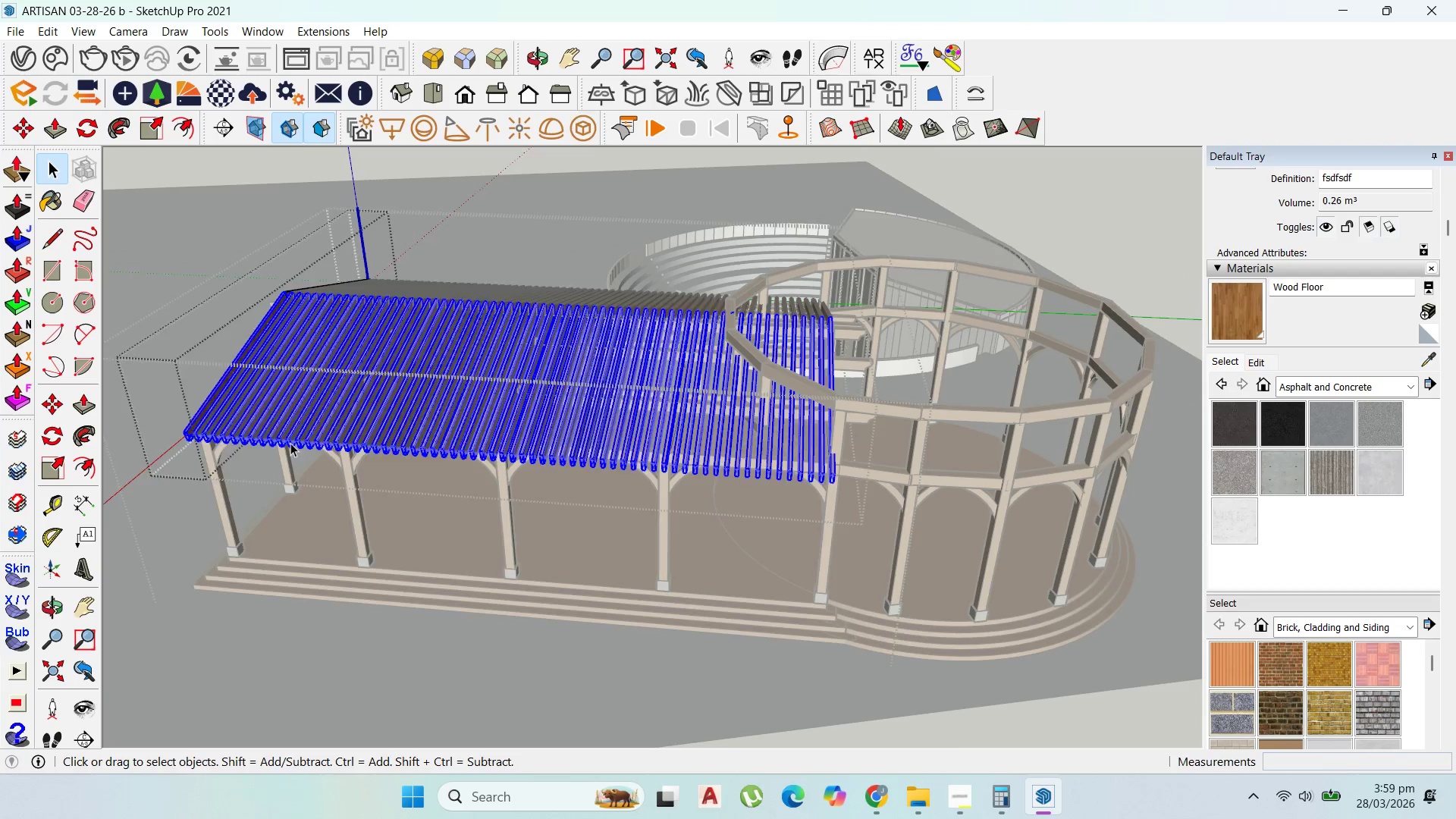 
key(Escape)
 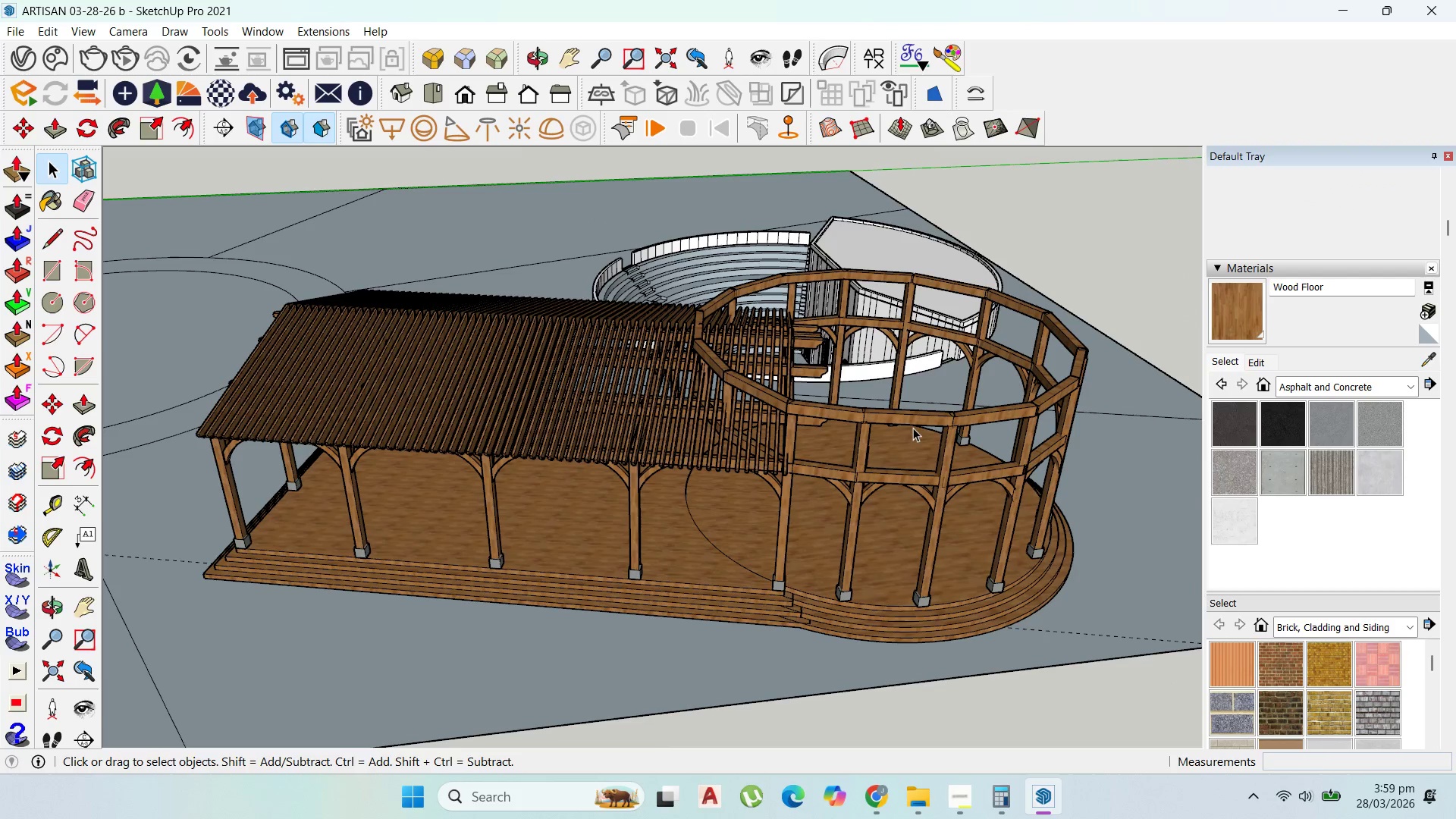 
scroll: coordinate [328, 451], scroll_direction: down, amount: 1.0
 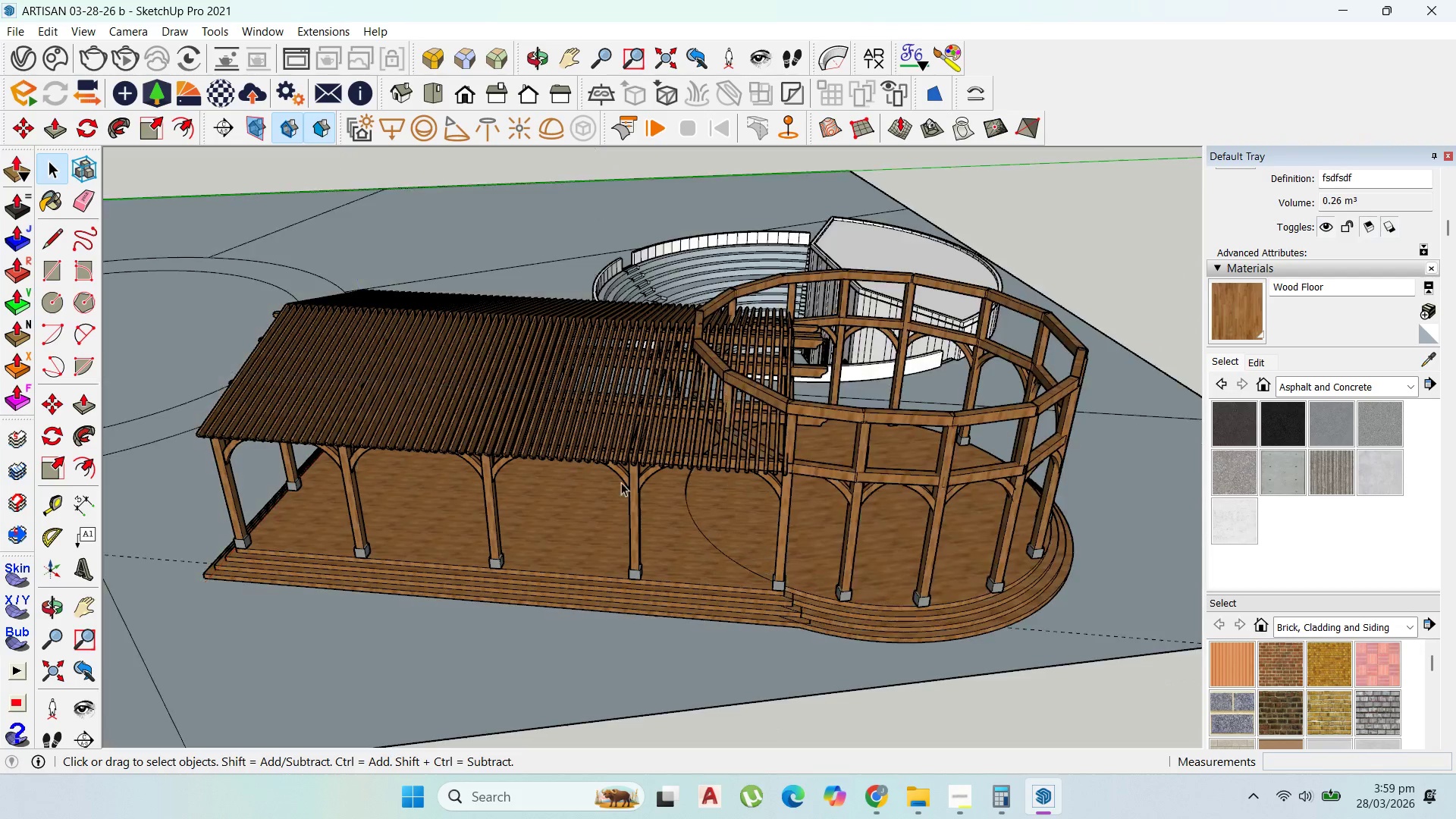 
left_click([913, 428])
 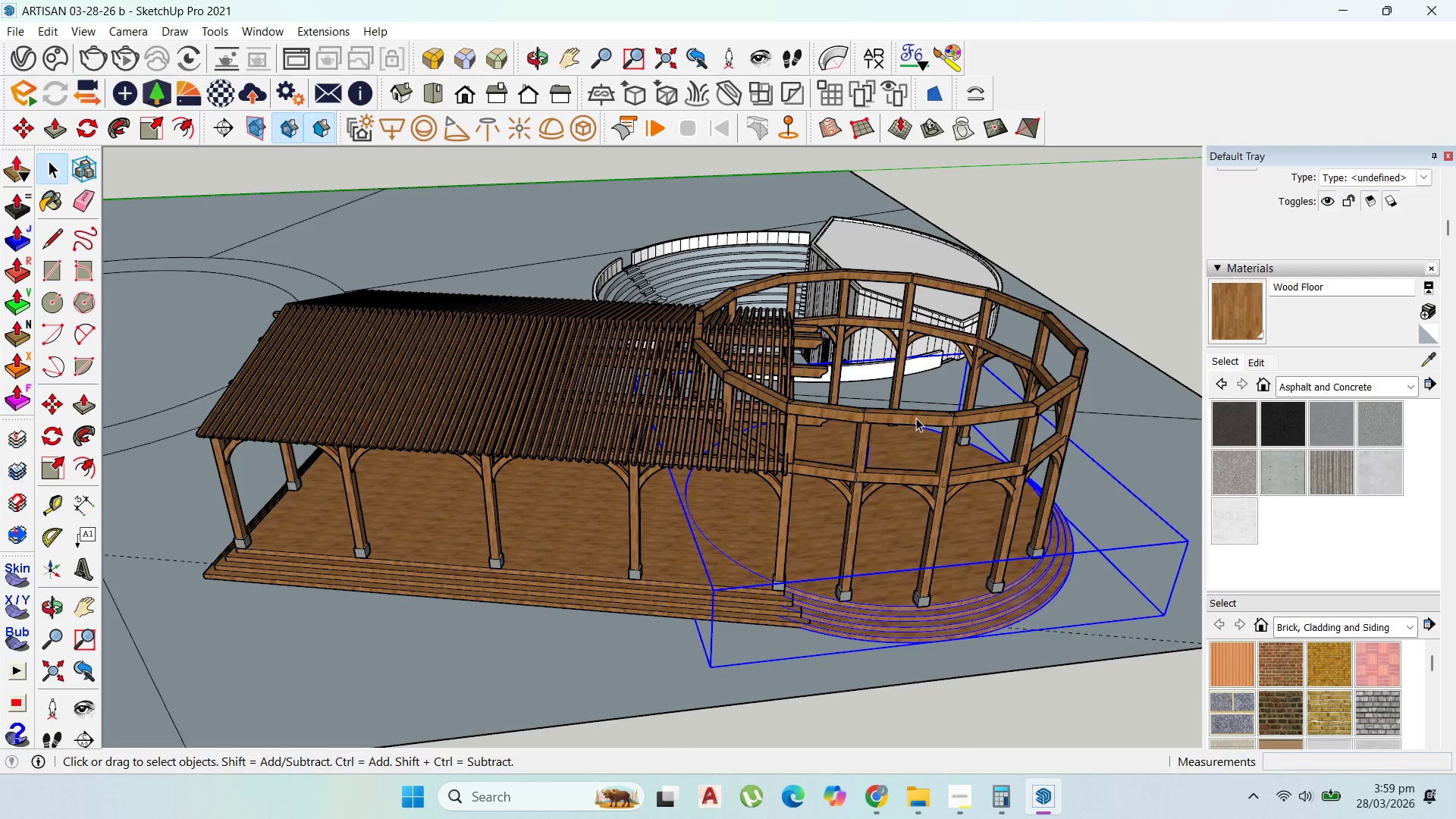 
double_click([913, 420])
 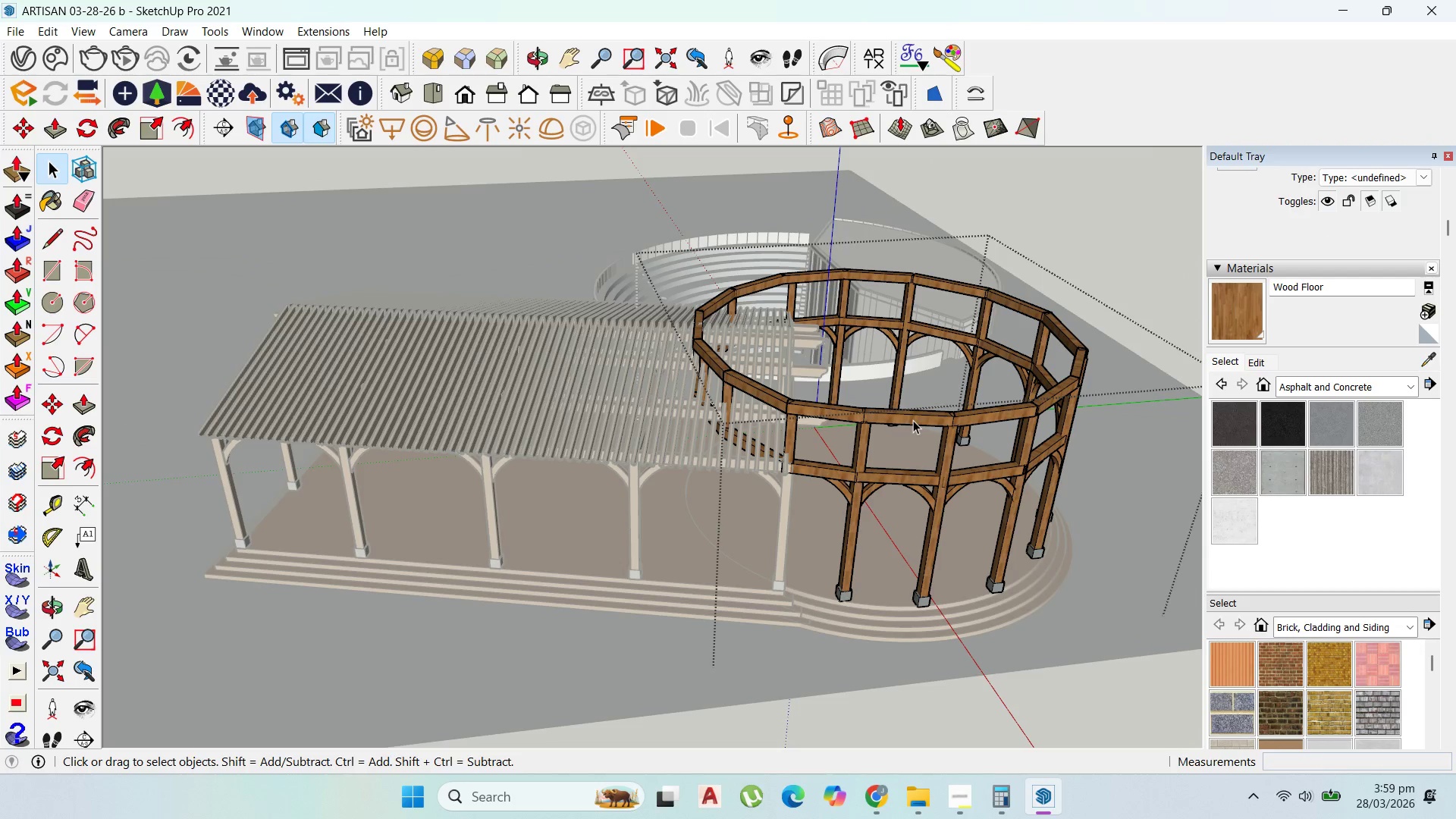 
triple_click([913, 420])
 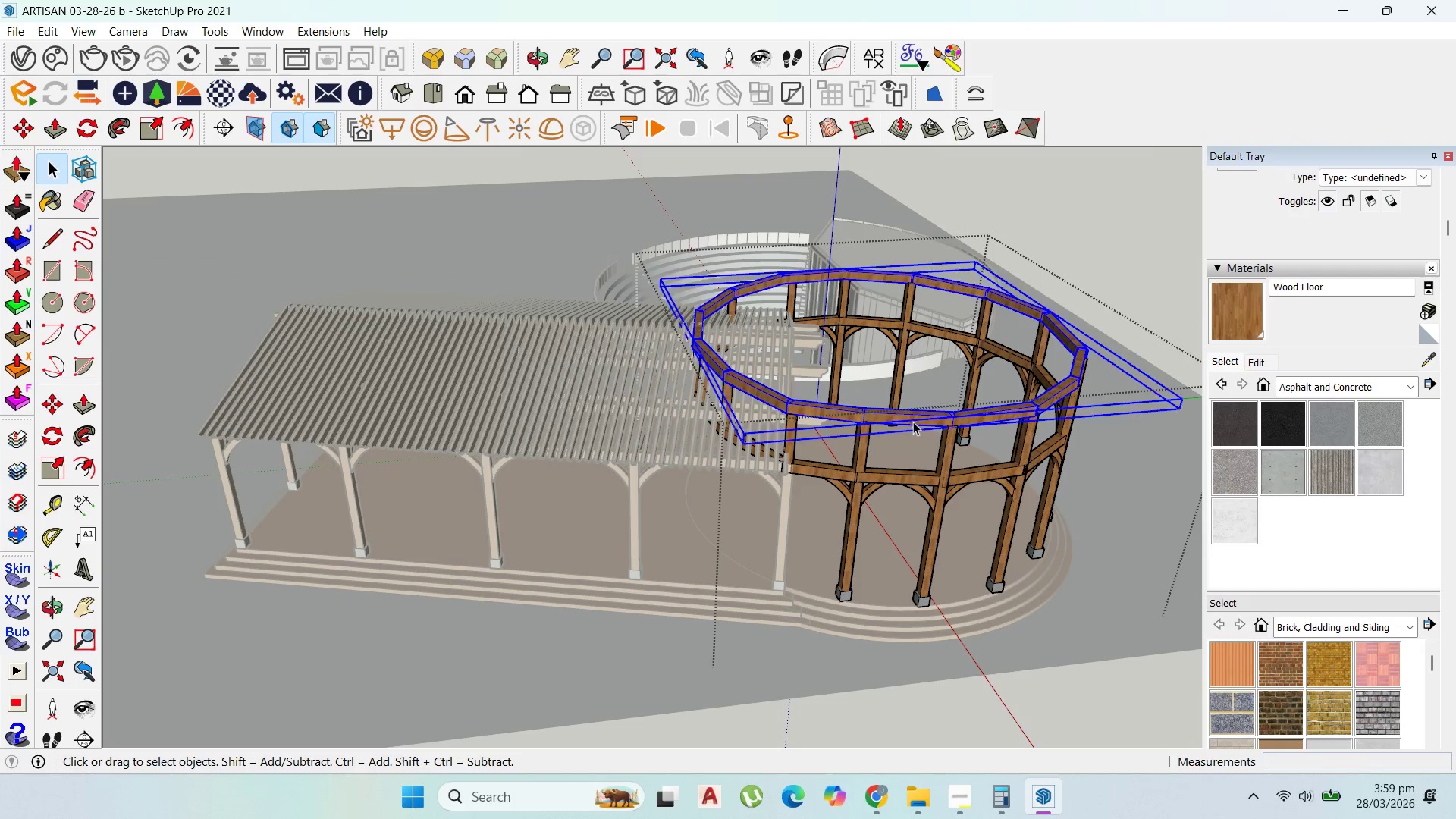 
triple_click([913, 420])
 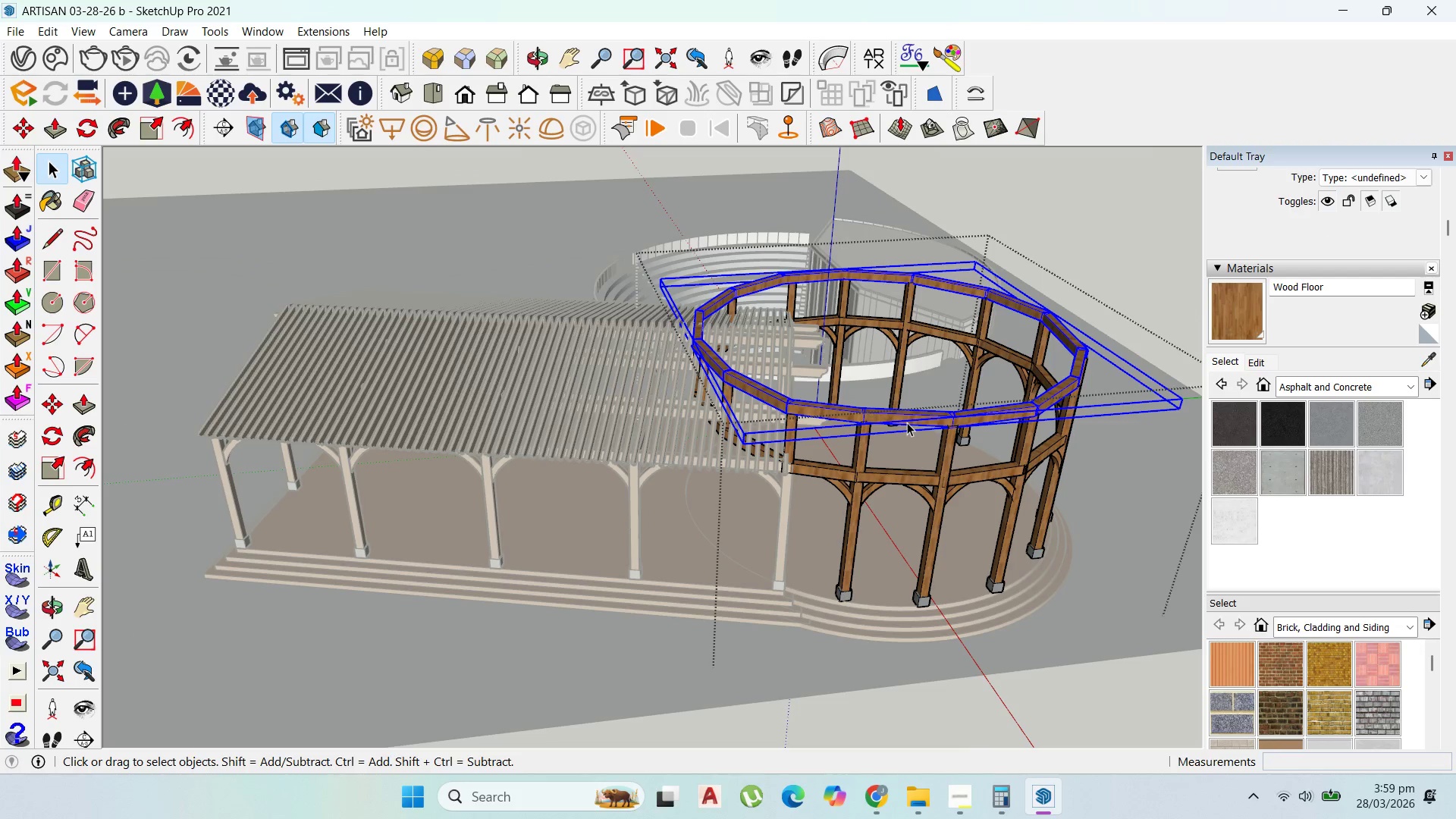 
key(Control+V)
 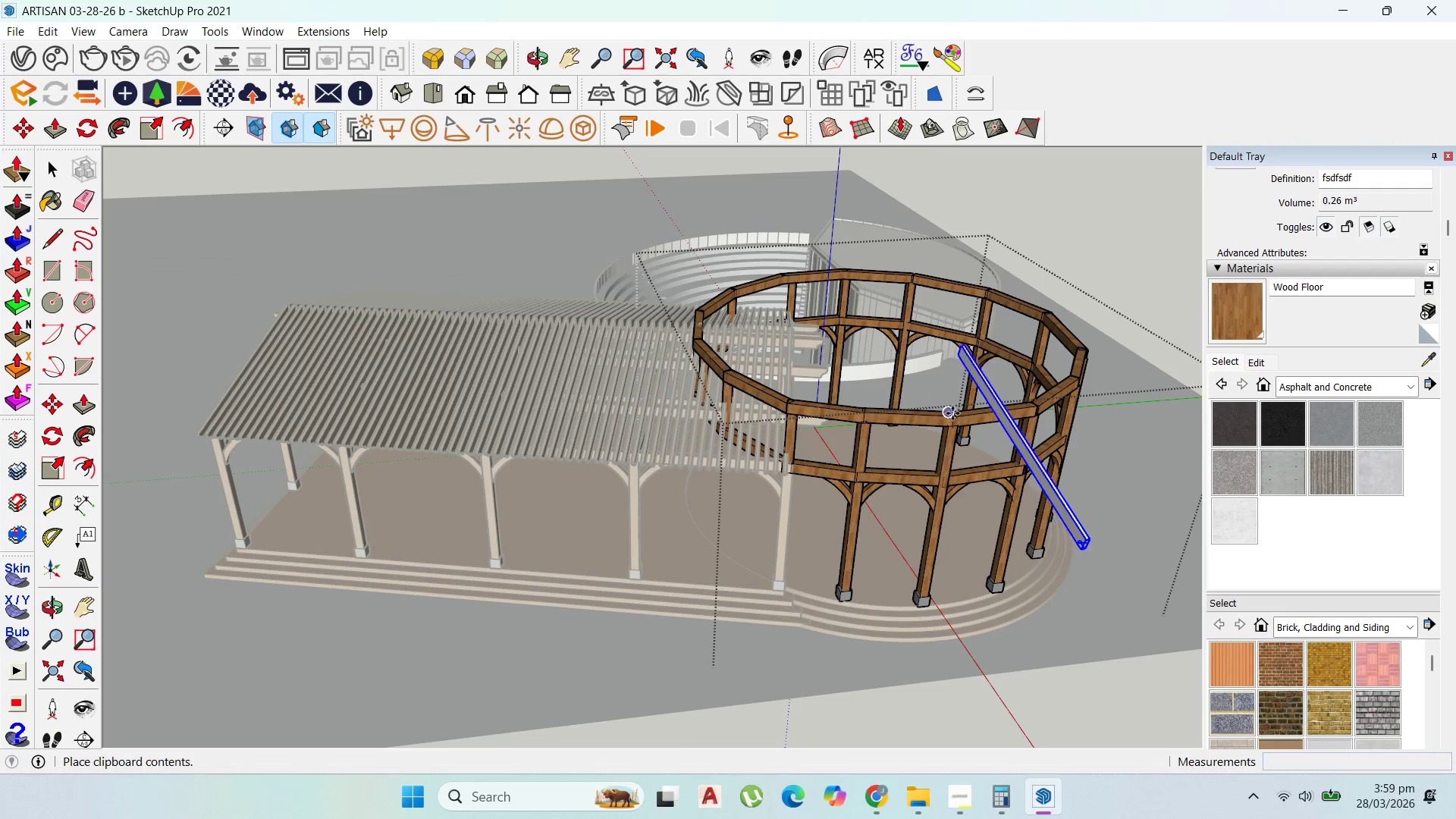 
scroll: coordinate [1043, 535], scroll_direction: up, amount: 1.0
 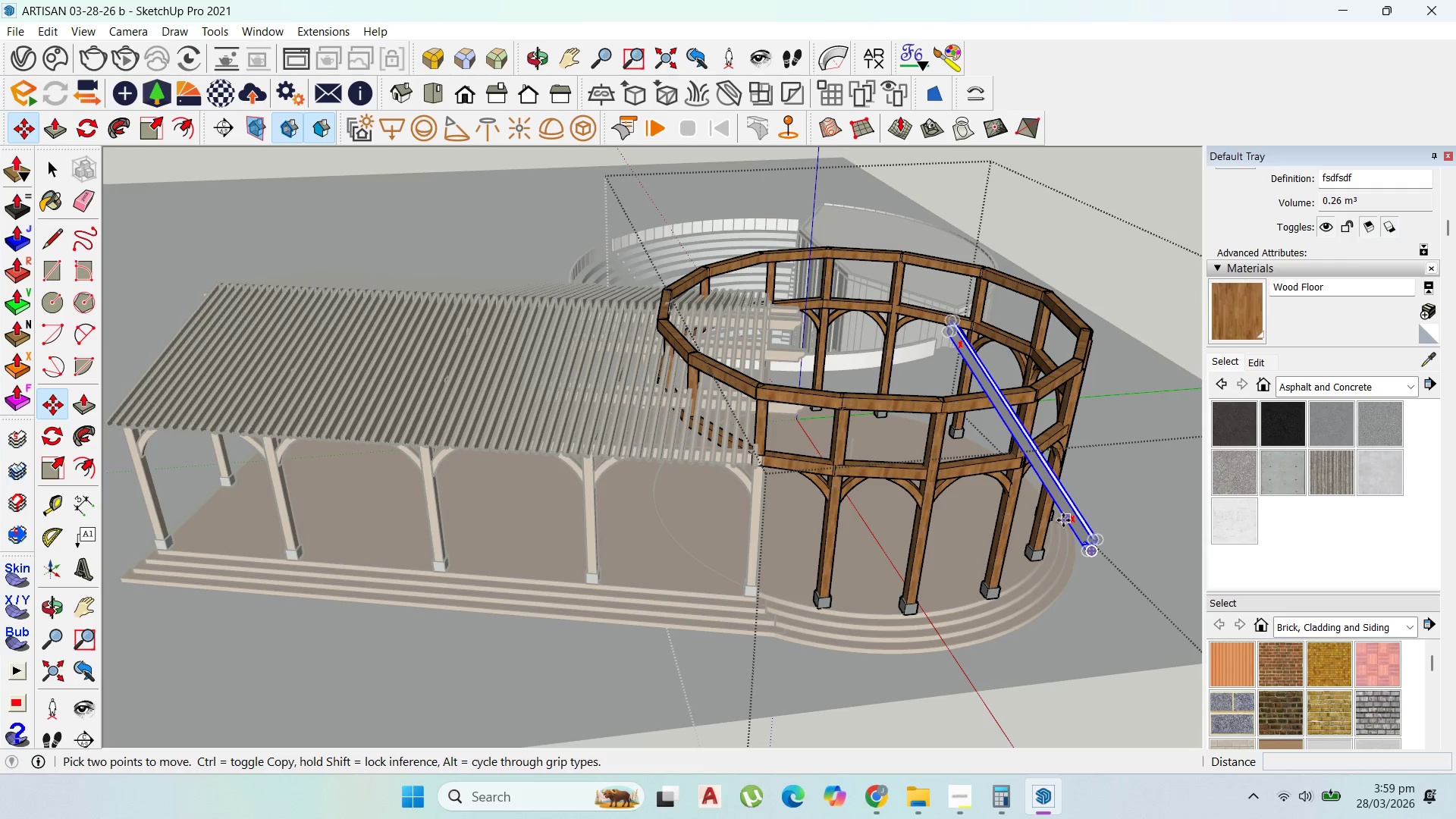 
left_click([1063, 520])
 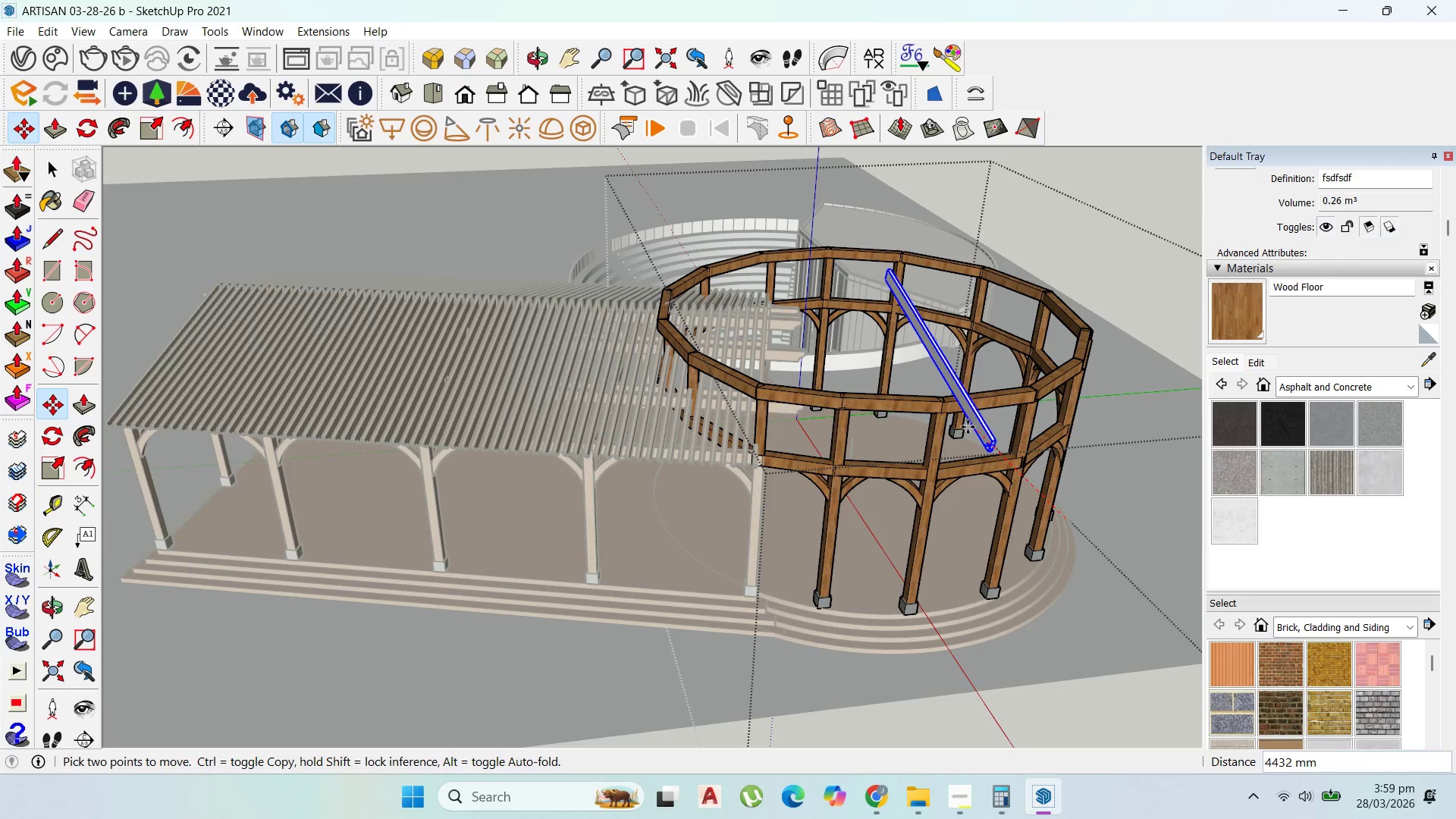 
scroll: coordinate [927, 434], scroll_direction: up, amount: 3.0
 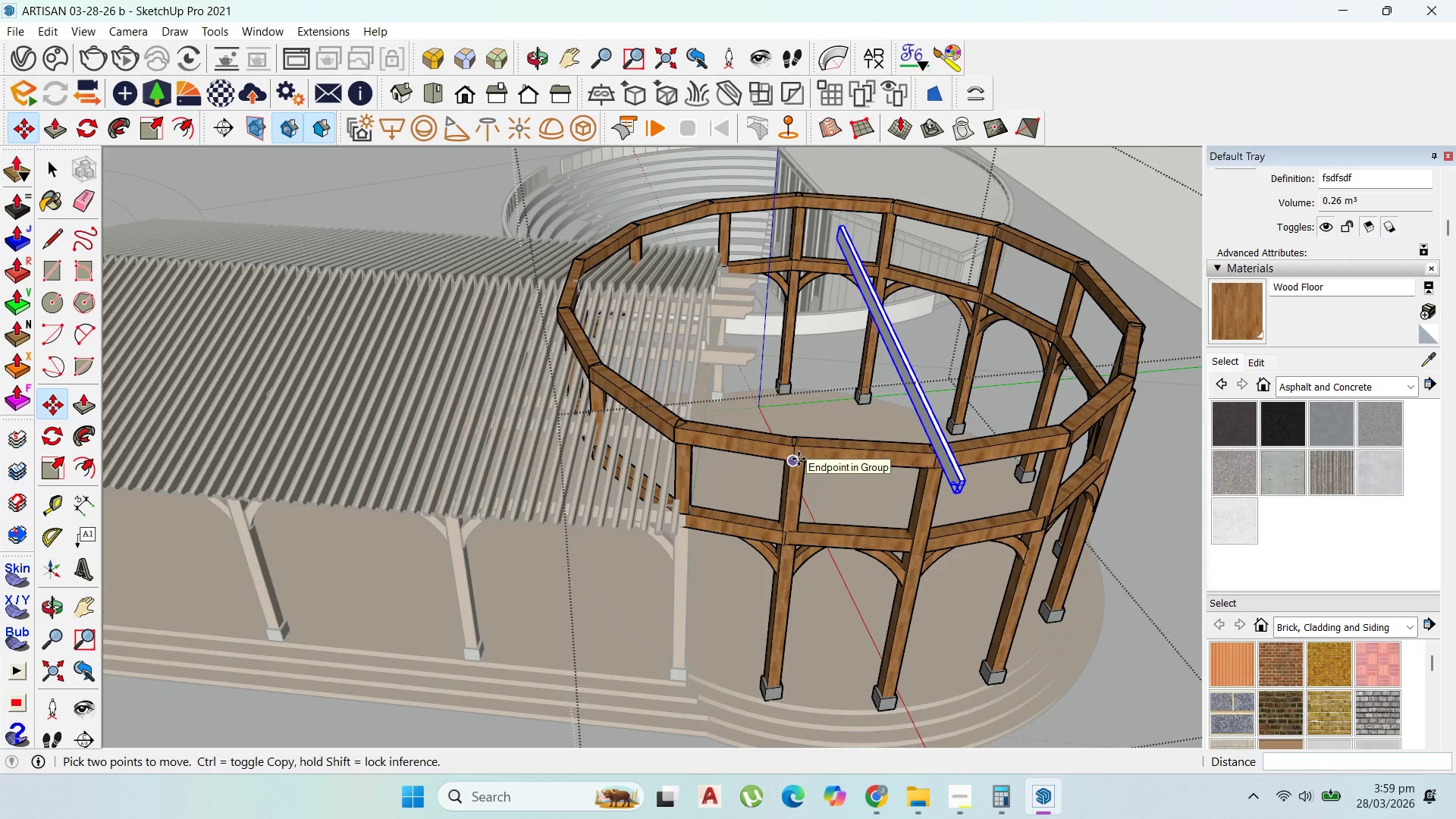 
wait(20.22)
 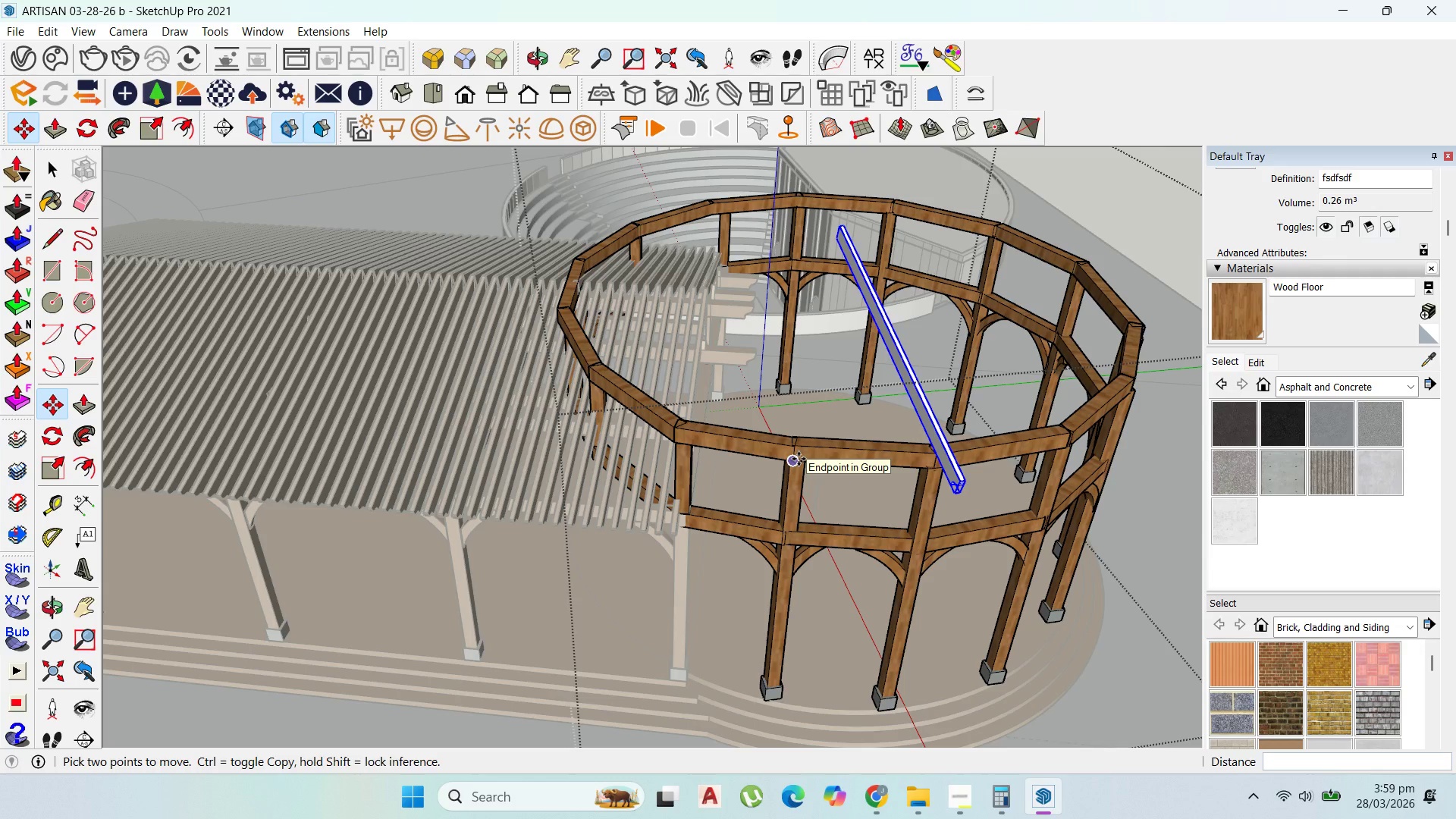 
scroll: coordinate [835, 457], scroll_direction: down, amount: 3.0
 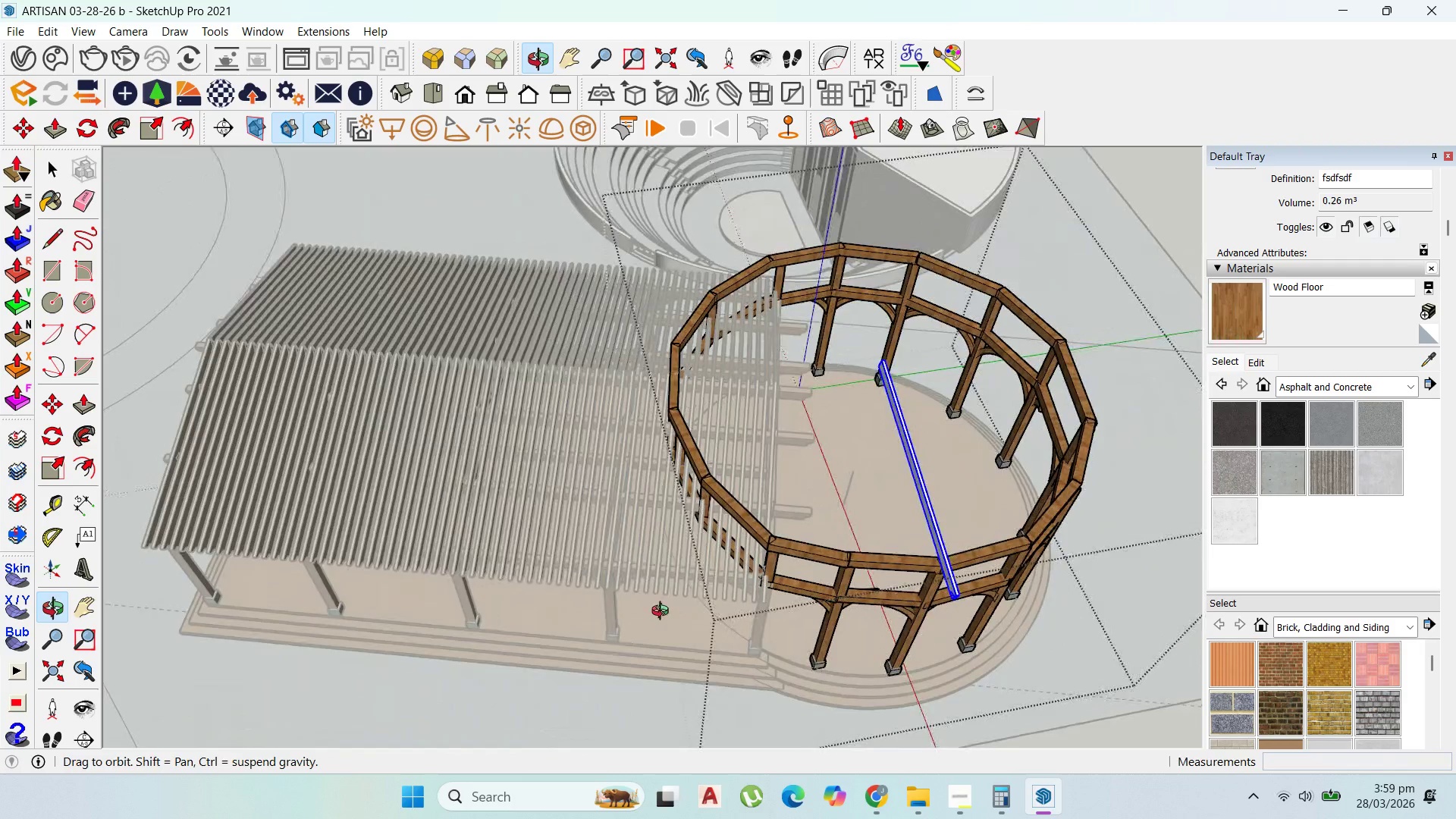 
scroll: coordinate [729, 555], scroll_direction: up, amount: 3.0
 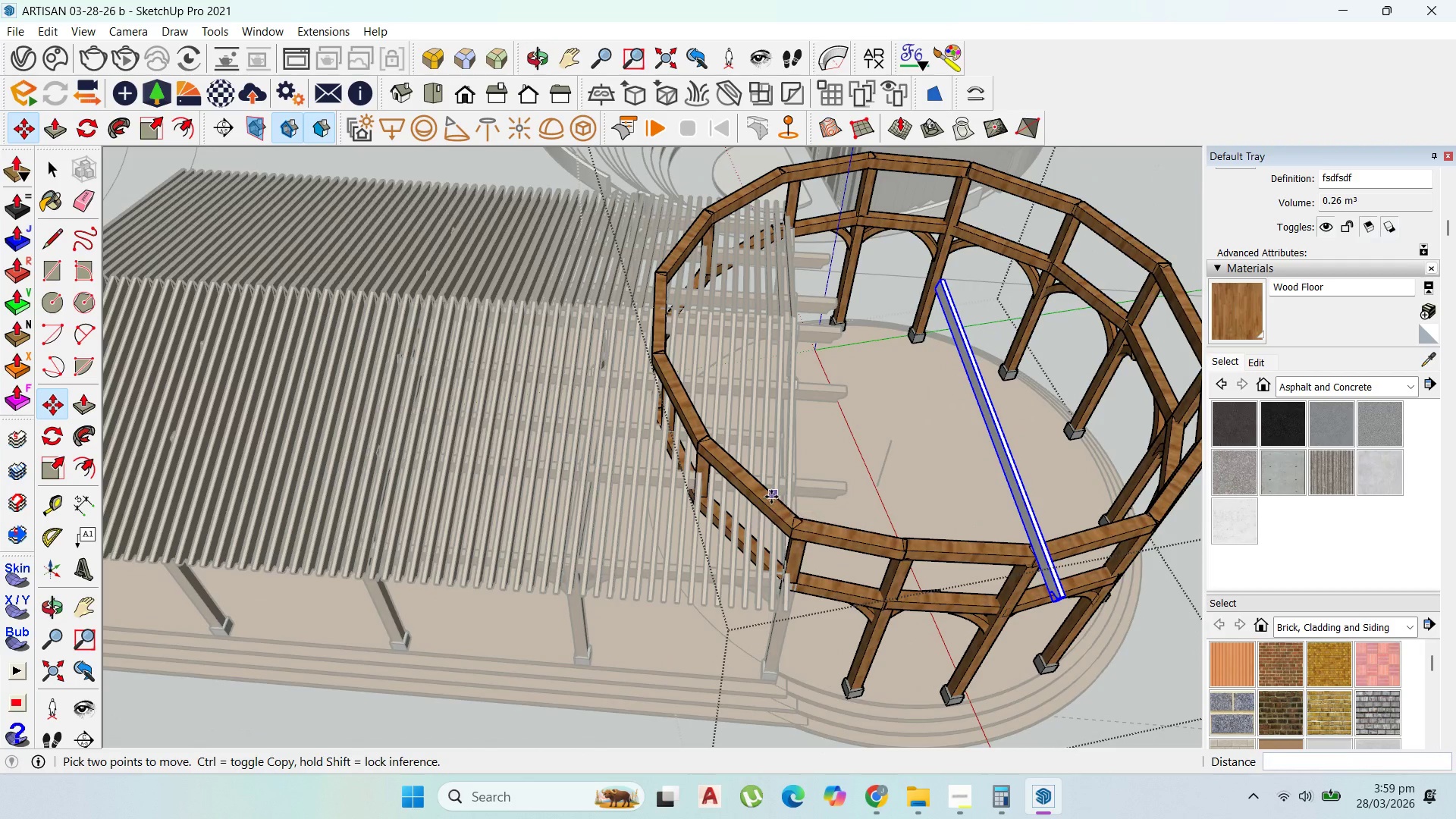 
scroll: coordinate [772, 495], scroll_direction: down, amount: 2.0
 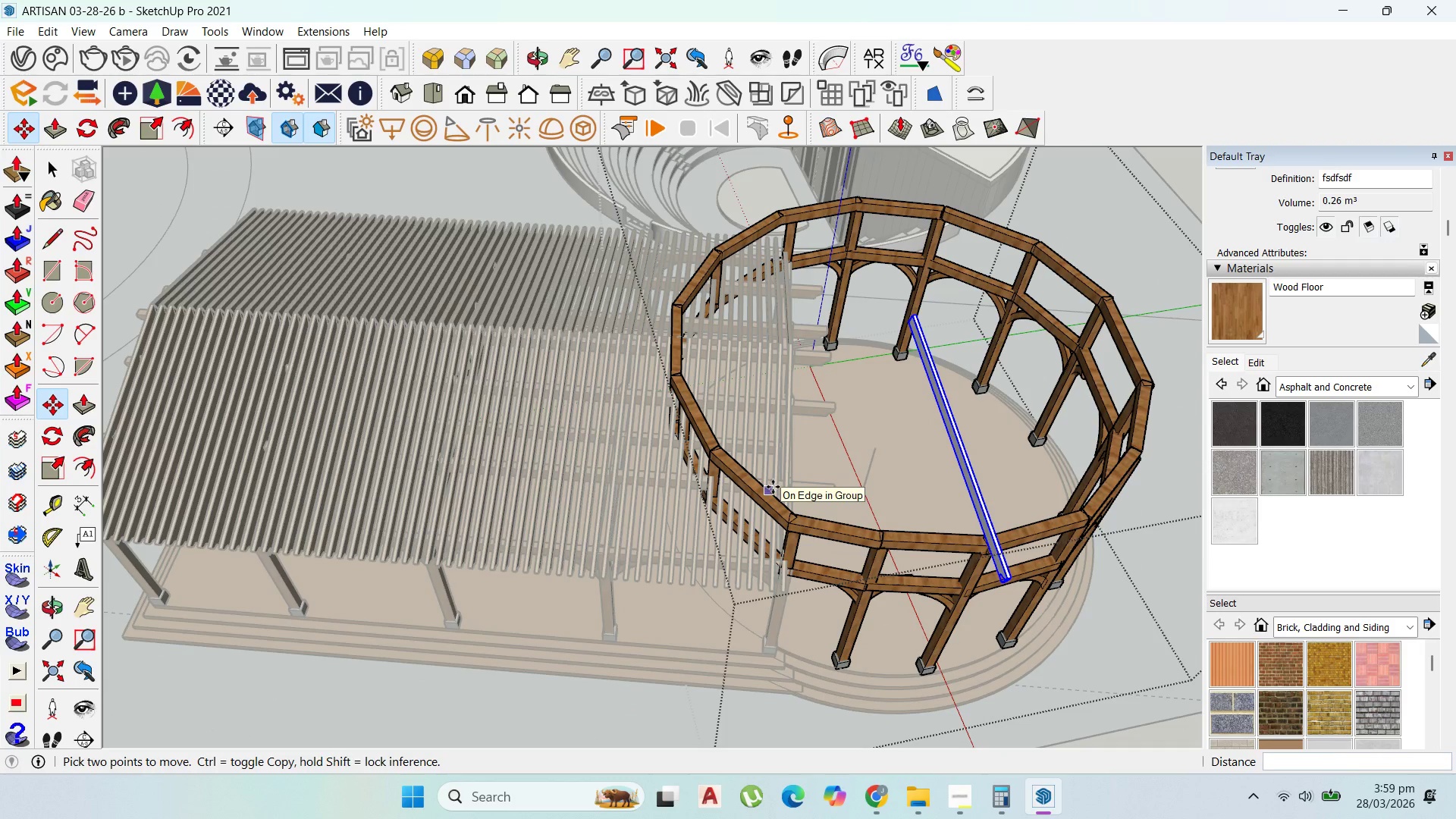 
scroll: coordinate [1110, 475], scroll_direction: up, amount: 13.0
 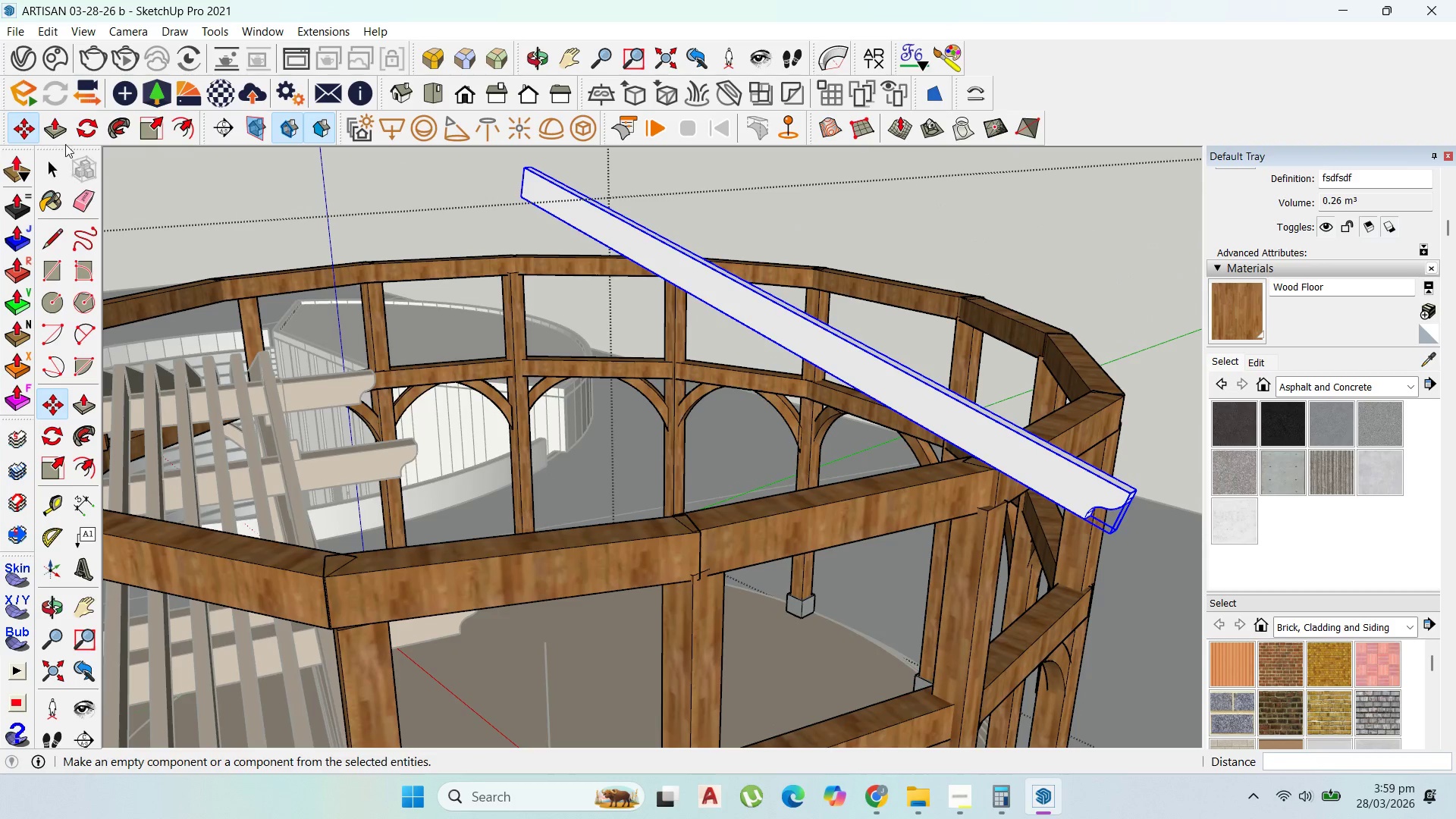 
left_click([86, 127])
 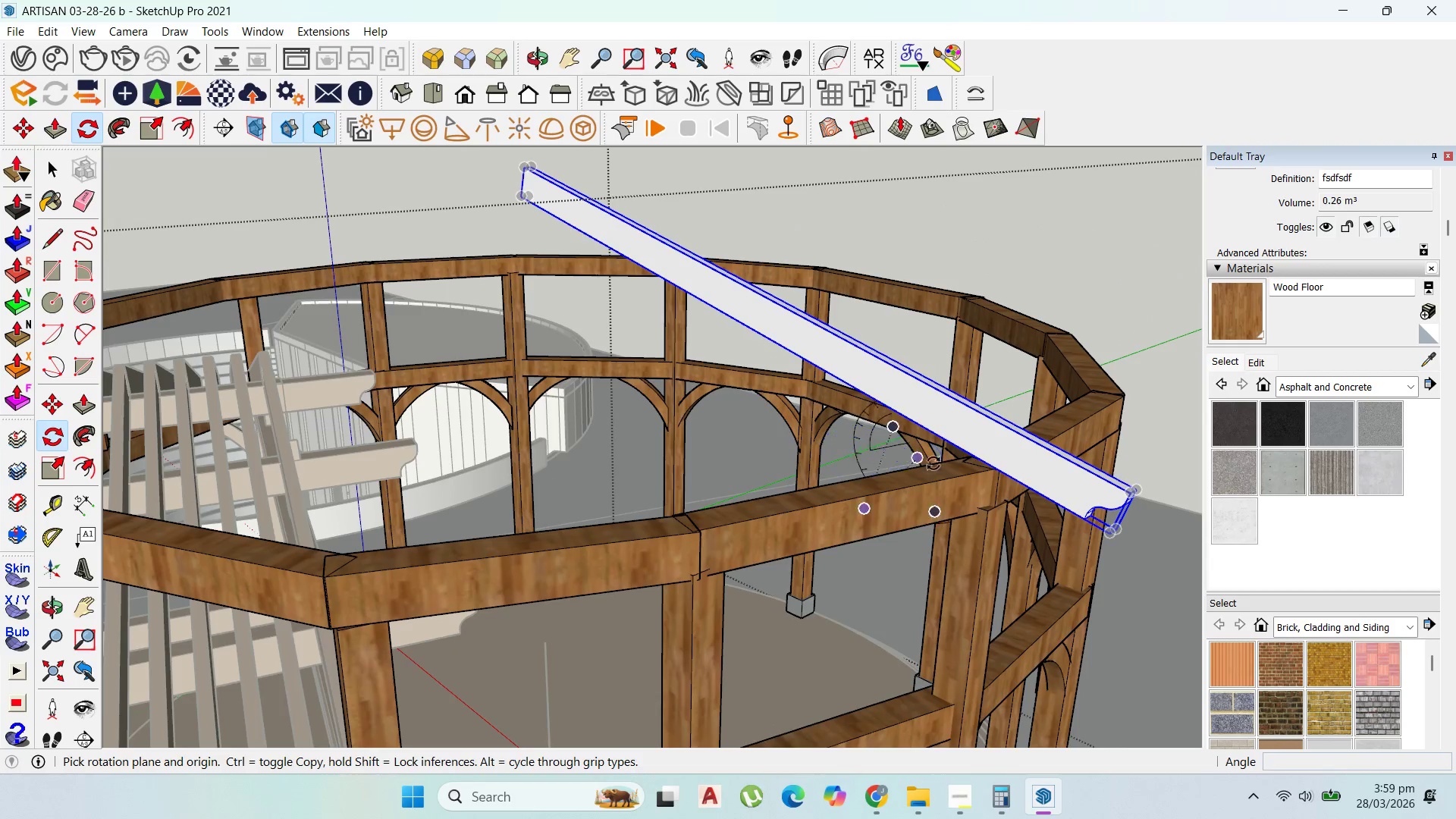 
scroll: coordinate [1003, 480], scroll_direction: up, amount: 3.0
 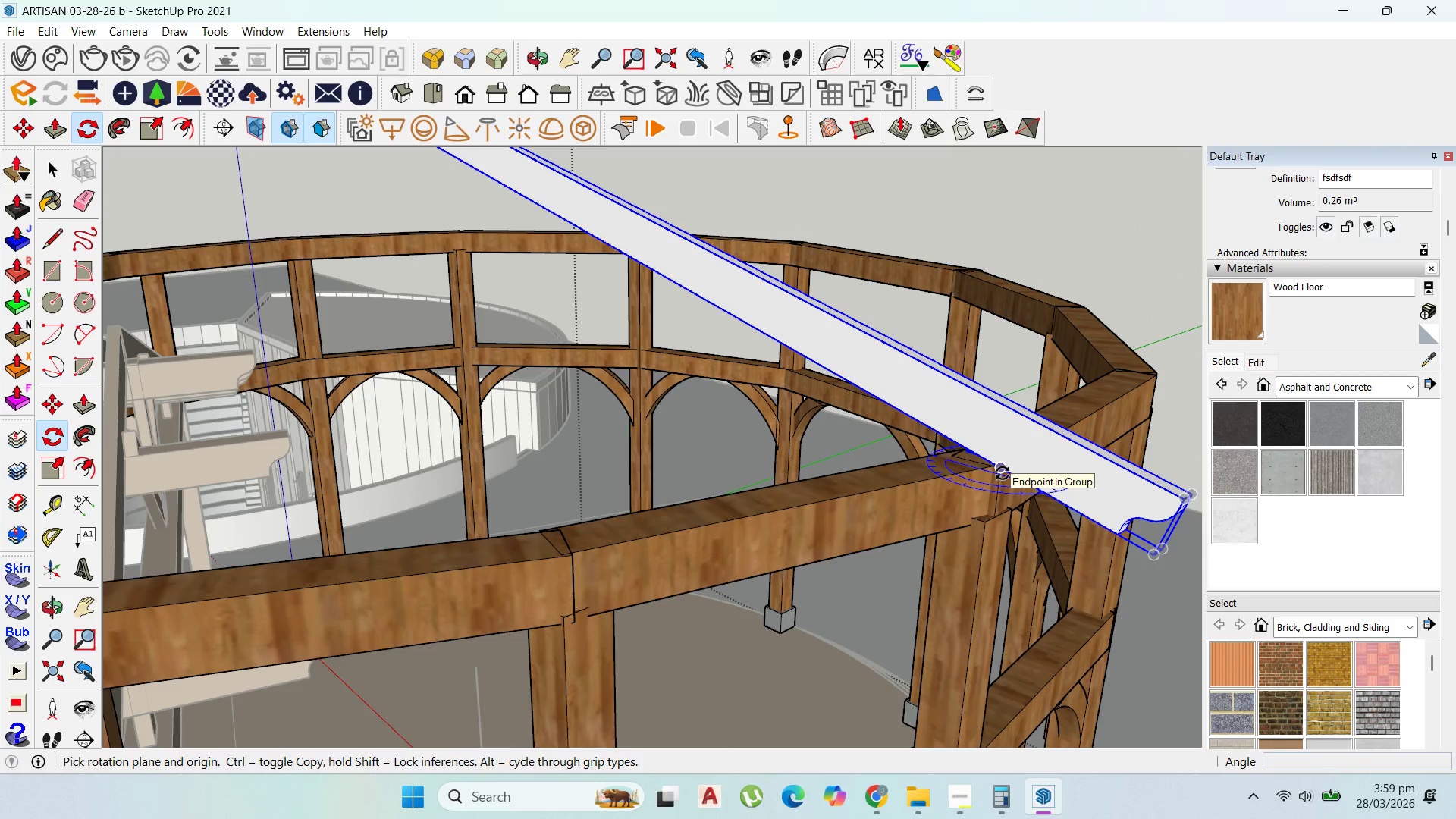 
key(ArrowRight)
 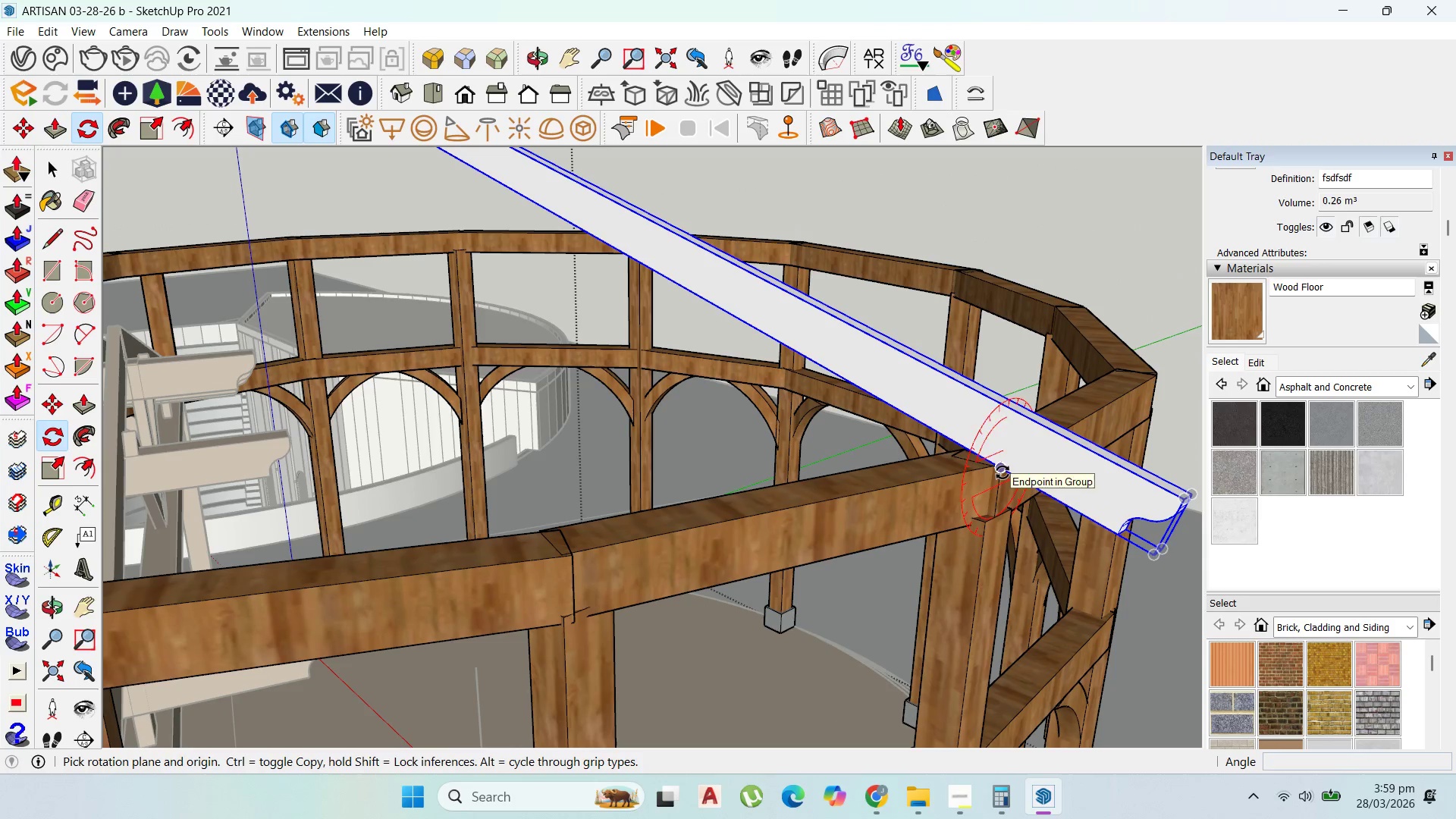 
key(ArrowUp)
 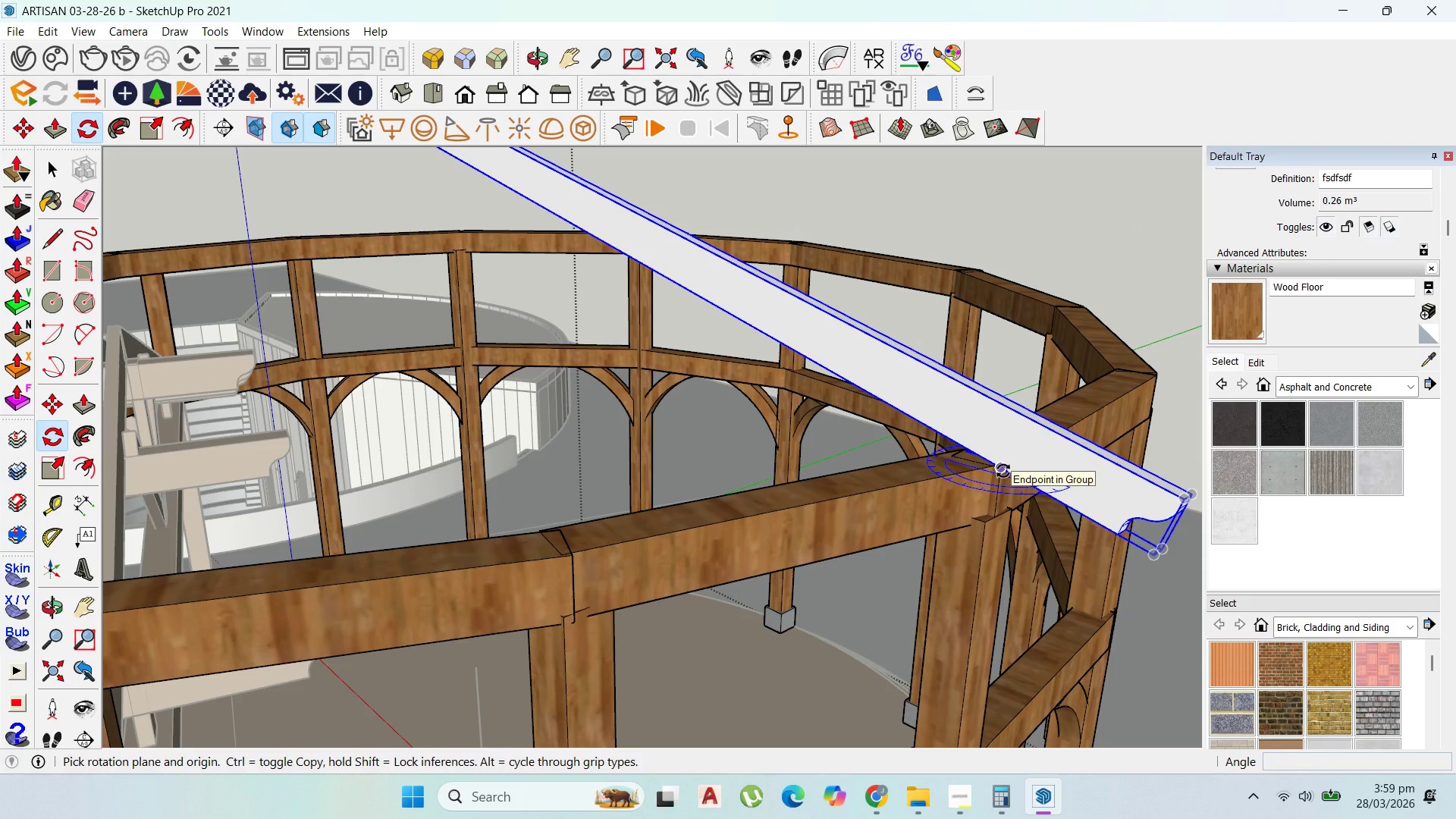 
key(ArrowLeft)
 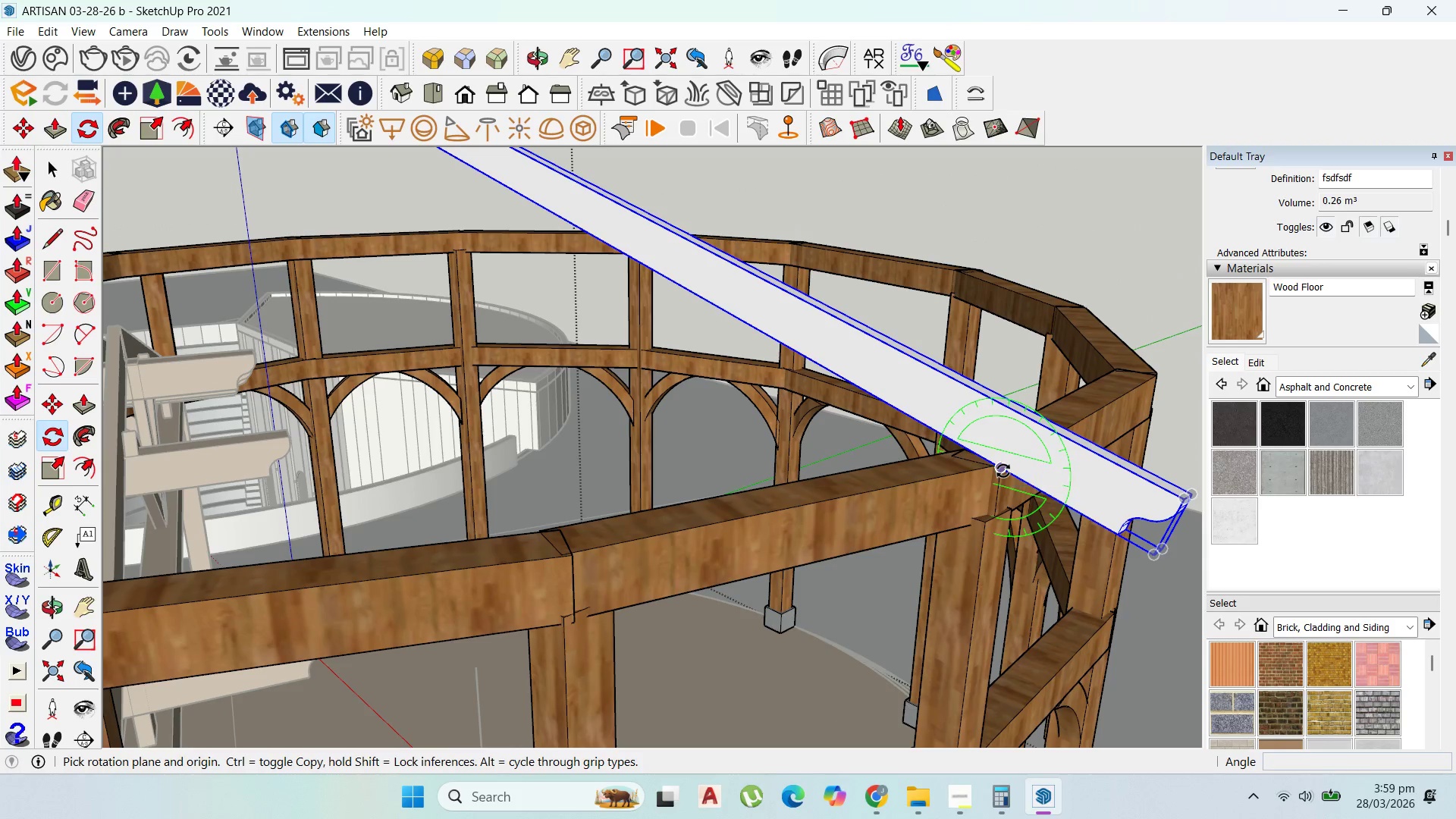 
left_click([1003, 471])
 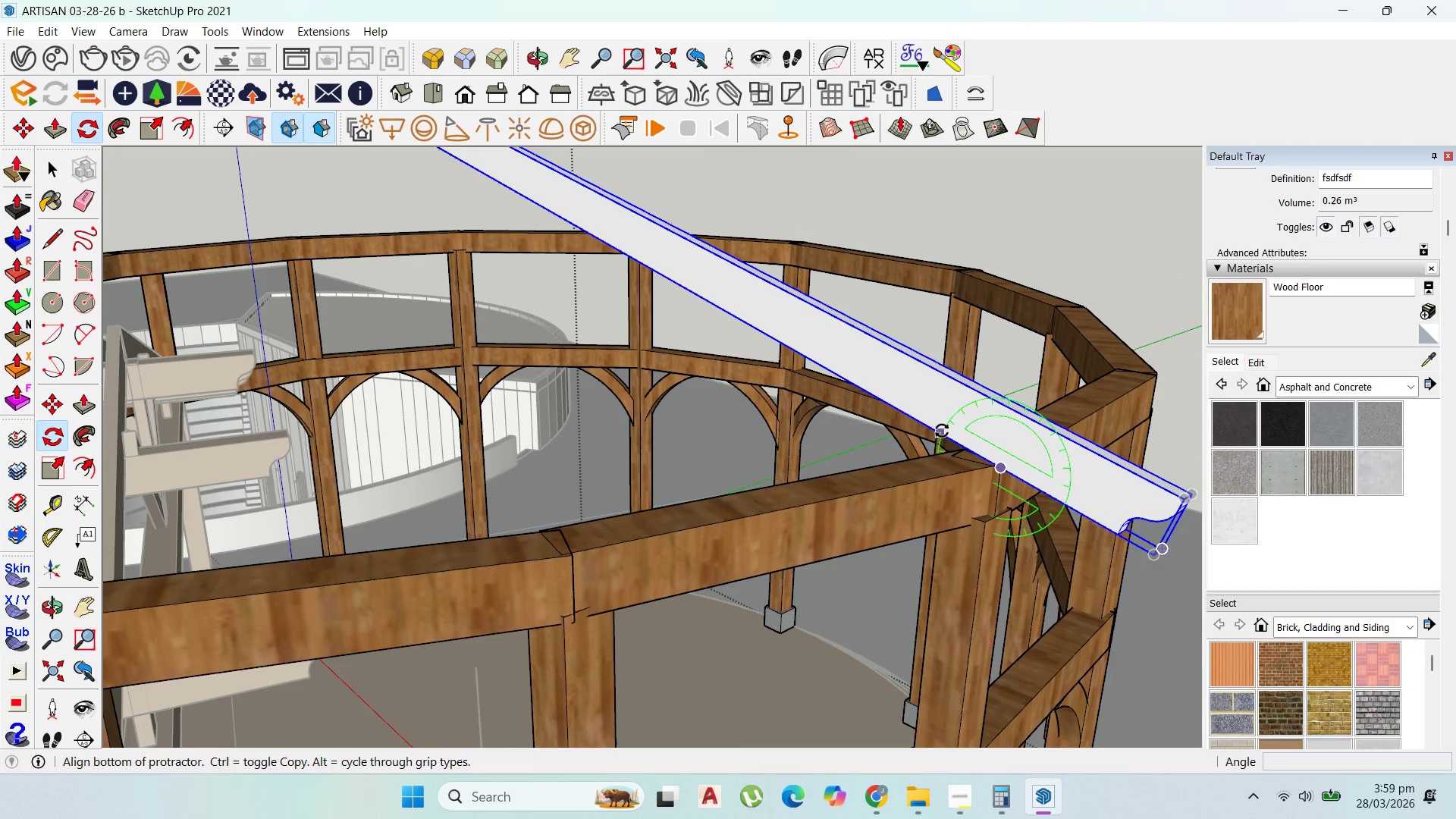 
left_click([942, 431])
 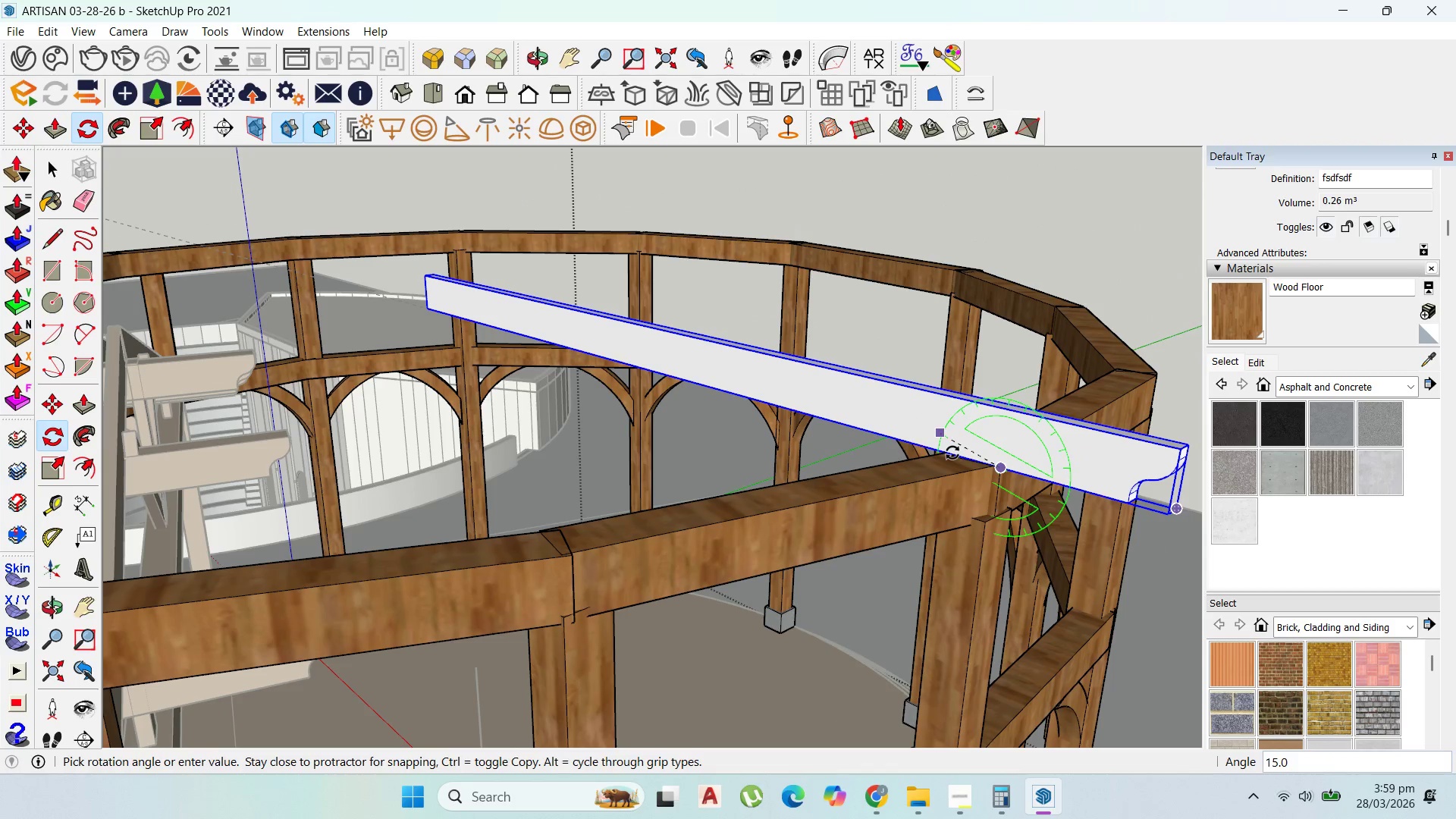 
left_click([952, 453])
 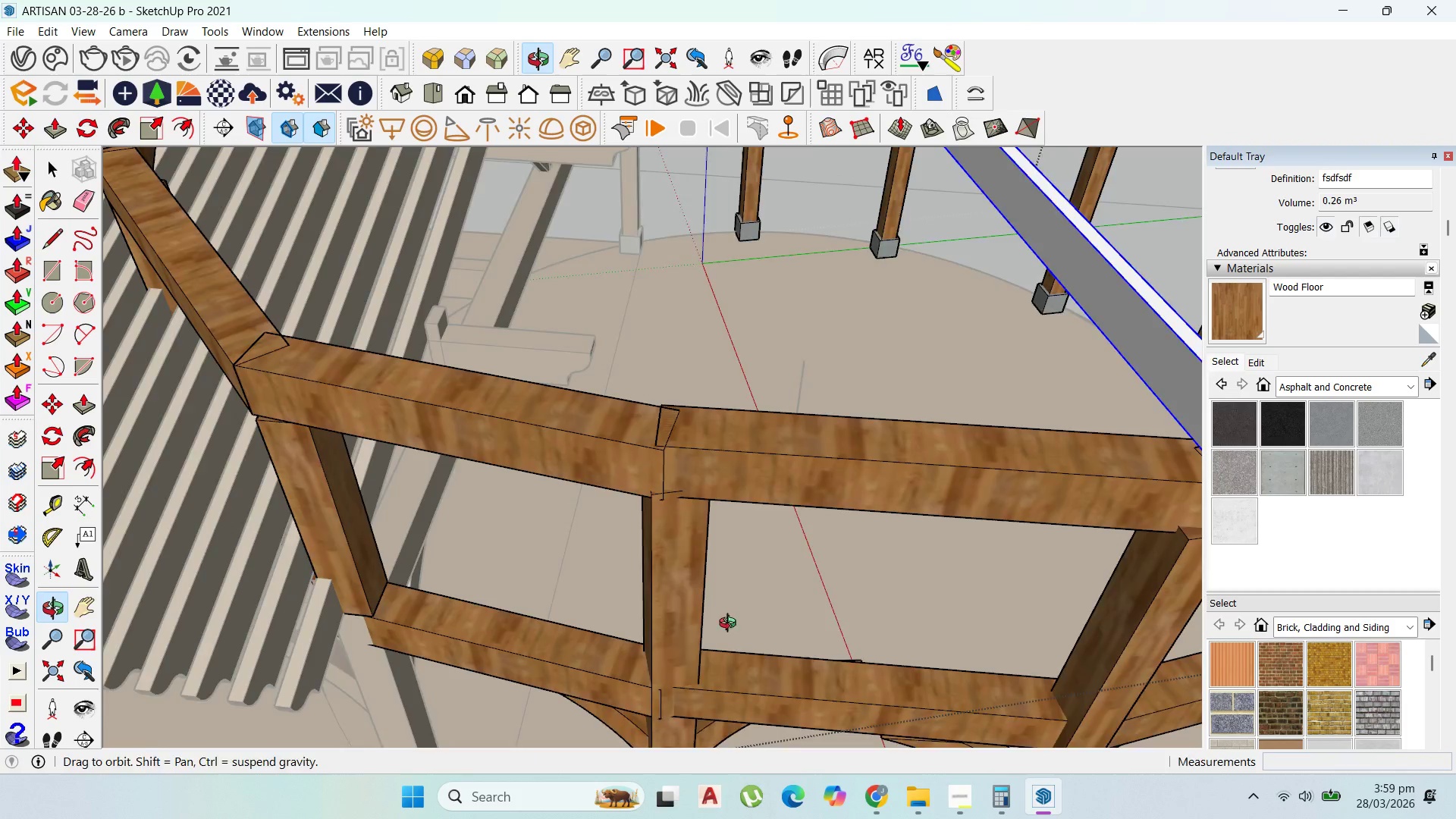 
scroll: coordinate [613, 518], scroll_direction: down, amount: 14.0
 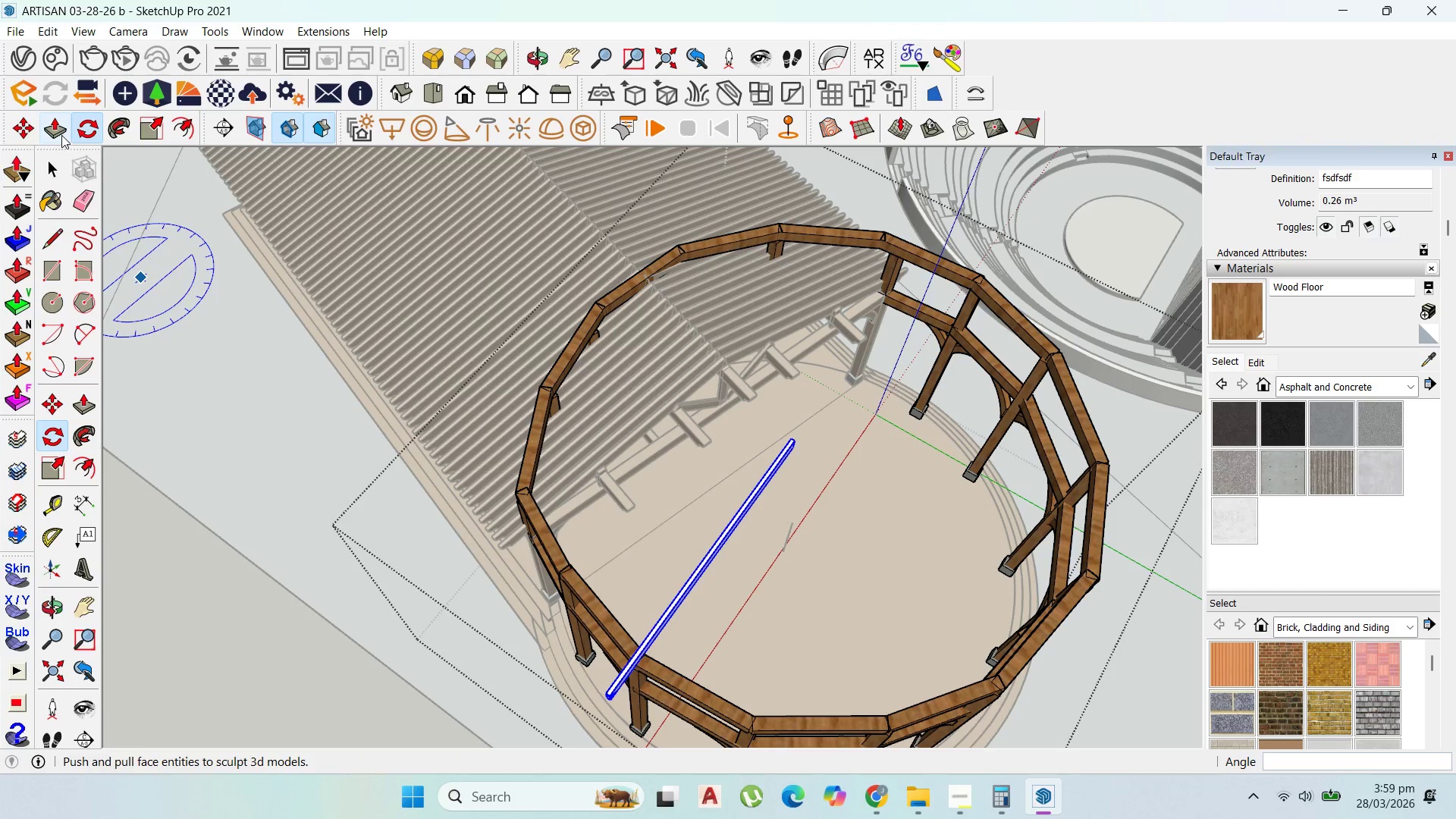 
left_click([75, 130])
 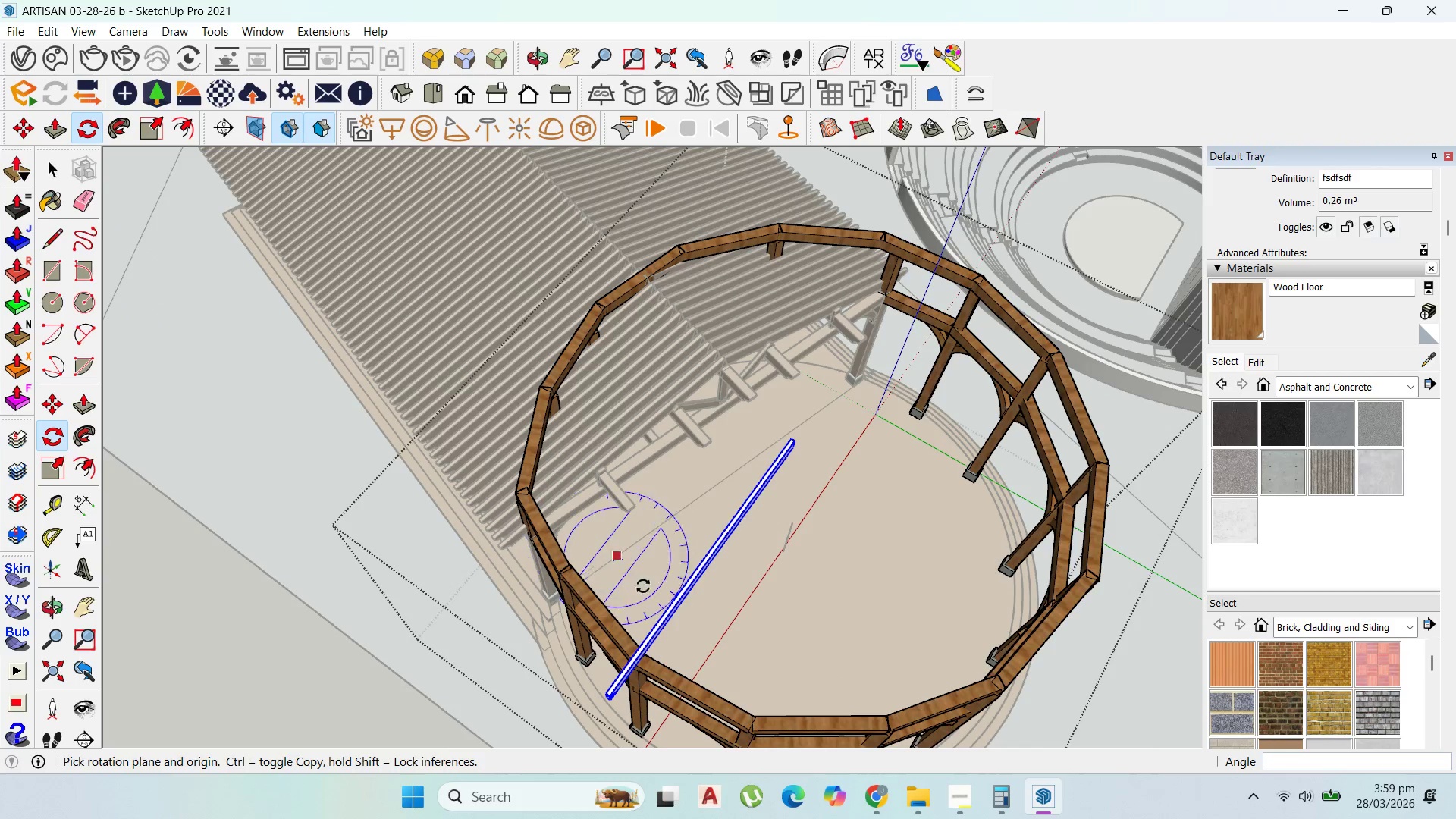 
scroll: coordinate [795, 639], scroll_direction: up, amount: 17.0
 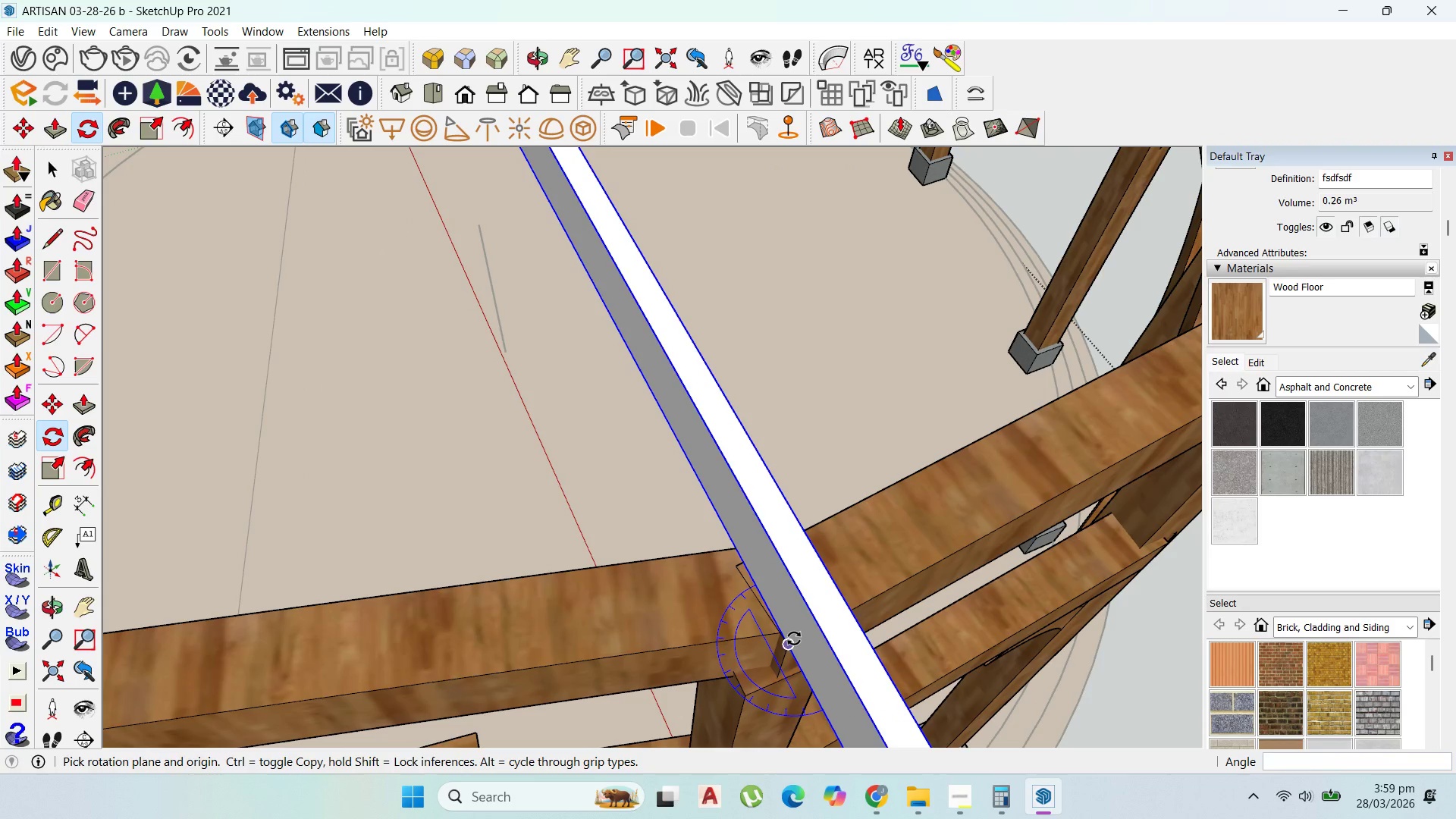 
left_click([794, 639])
 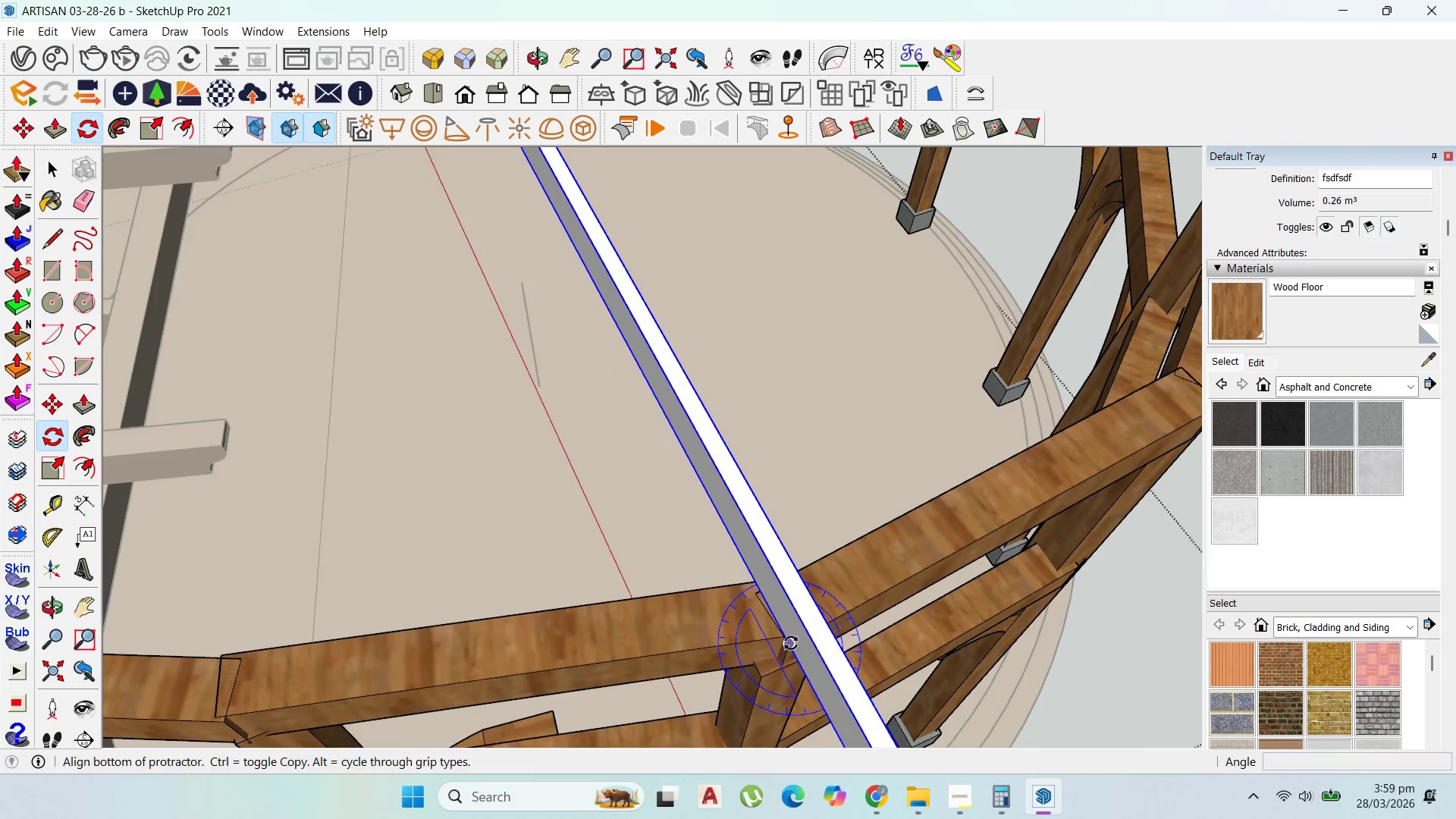 
scroll: coordinate [736, 608], scroll_direction: down, amount: 11.0
 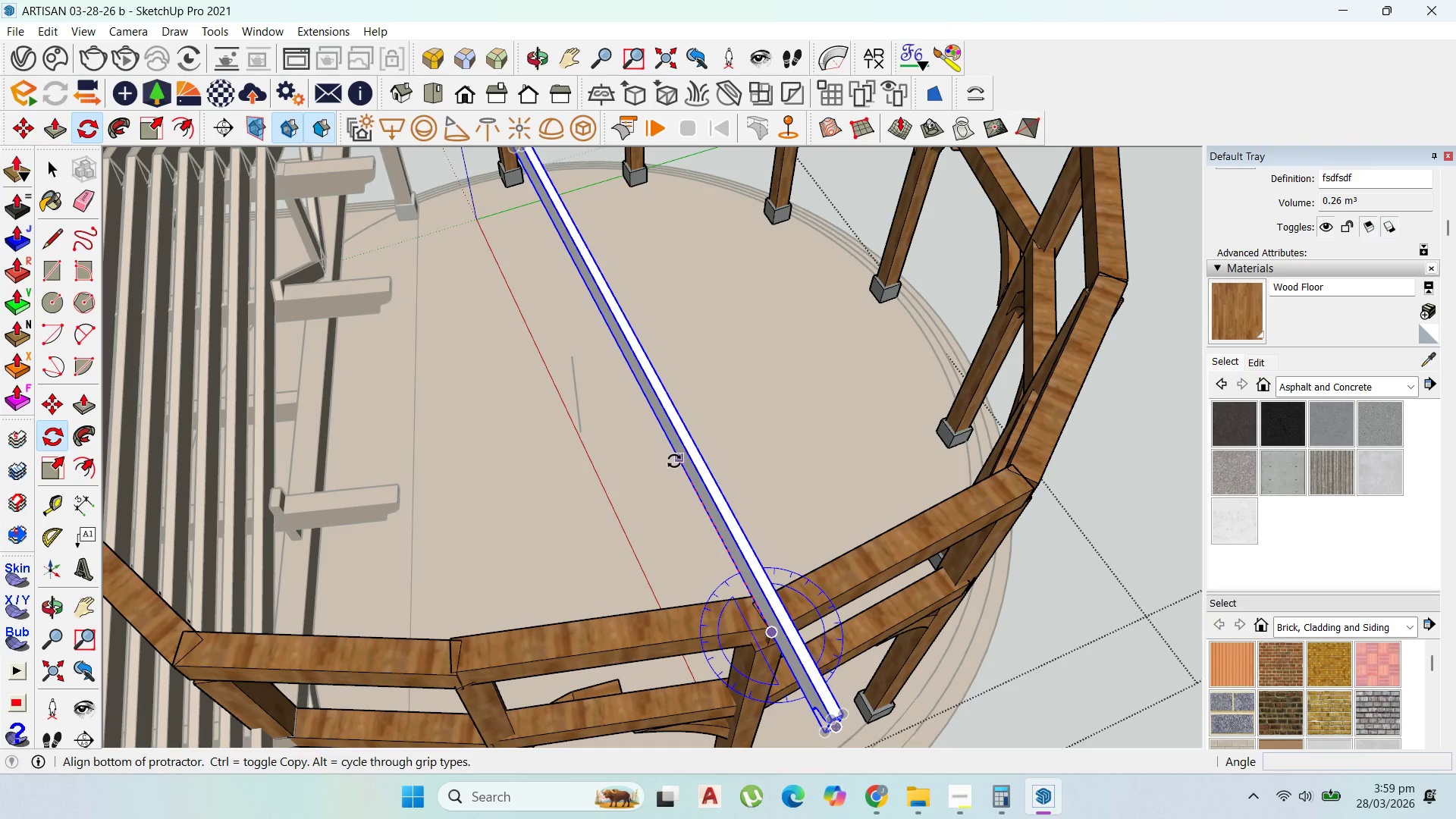 
left_click([674, 461])
 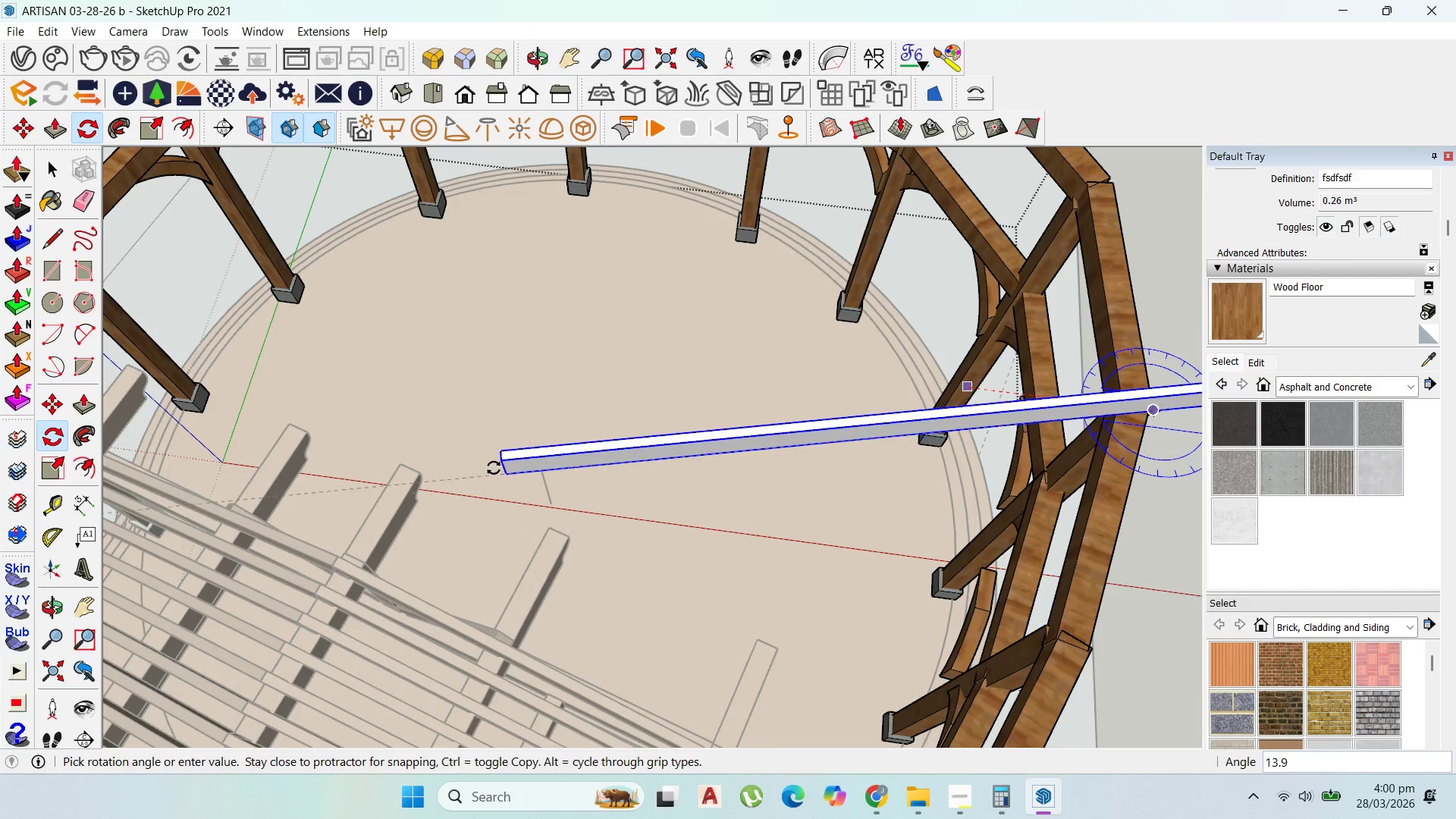 
wait(5.33)
 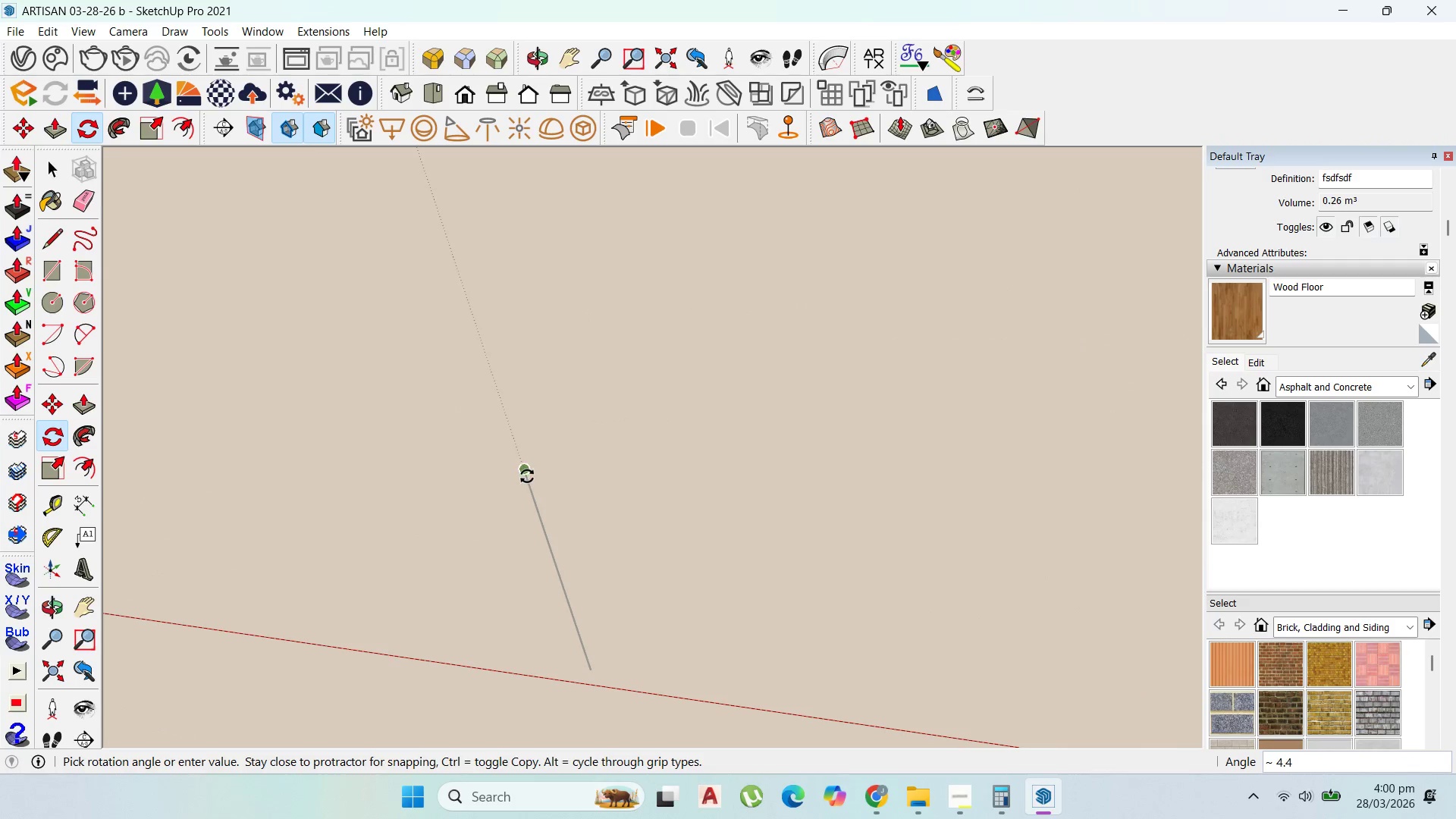 
left_click([527, 476])
 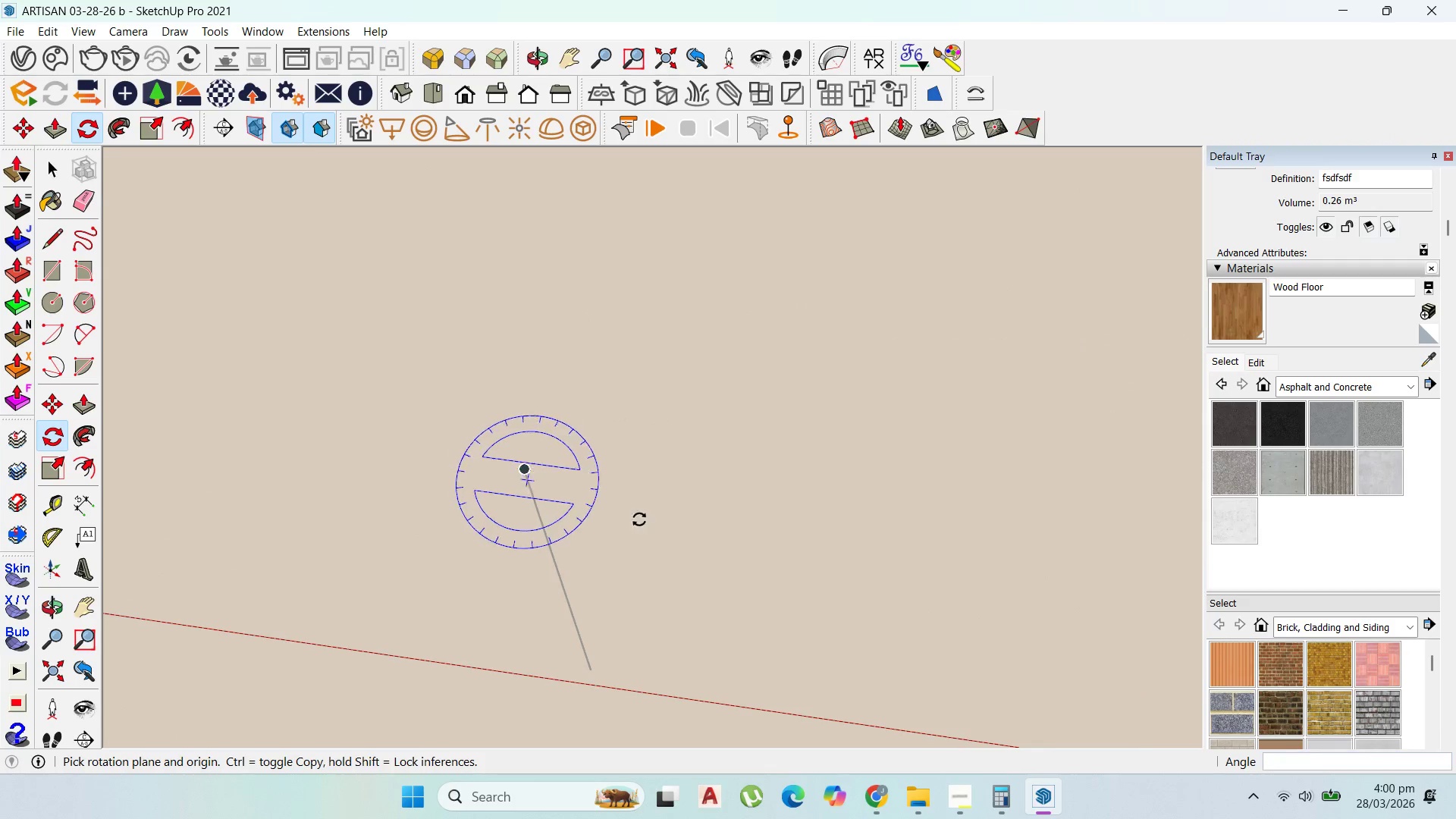 
scroll: coordinate [528, 467], scroll_direction: up, amount: 26.0
 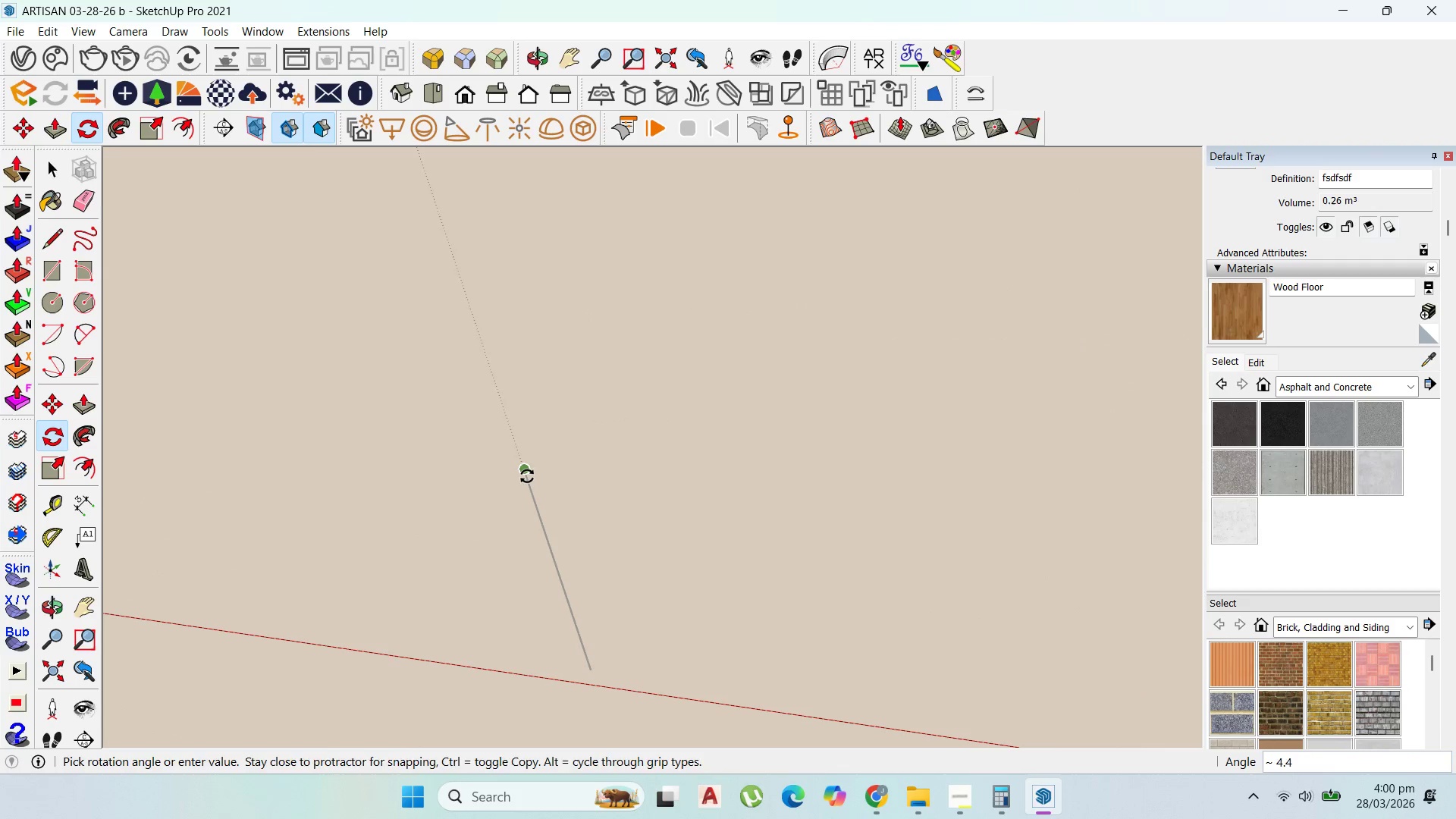 
scroll: coordinate [464, 350], scroll_direction: down, amount: 21.0
 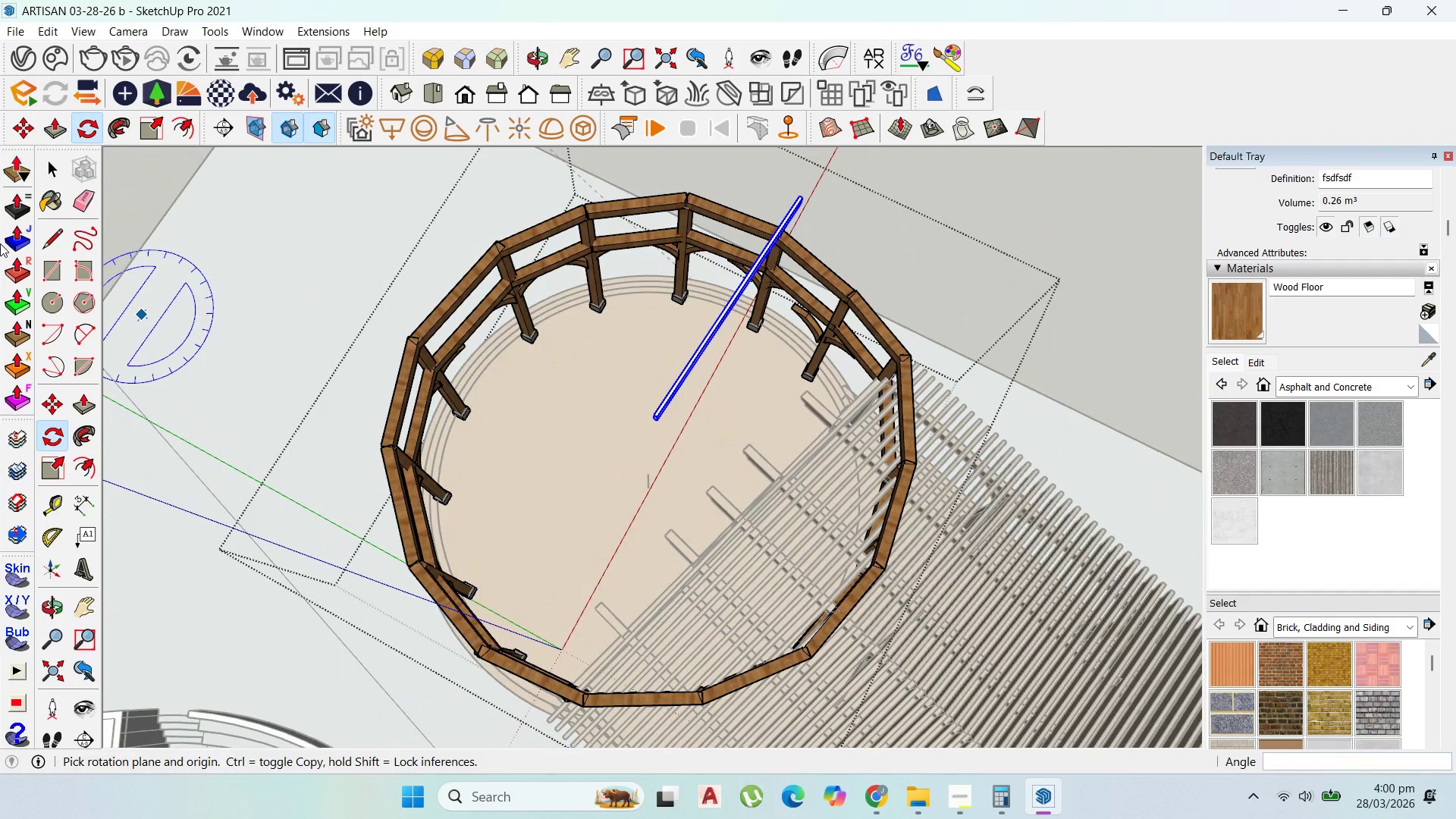 
left_click([47, 168])
 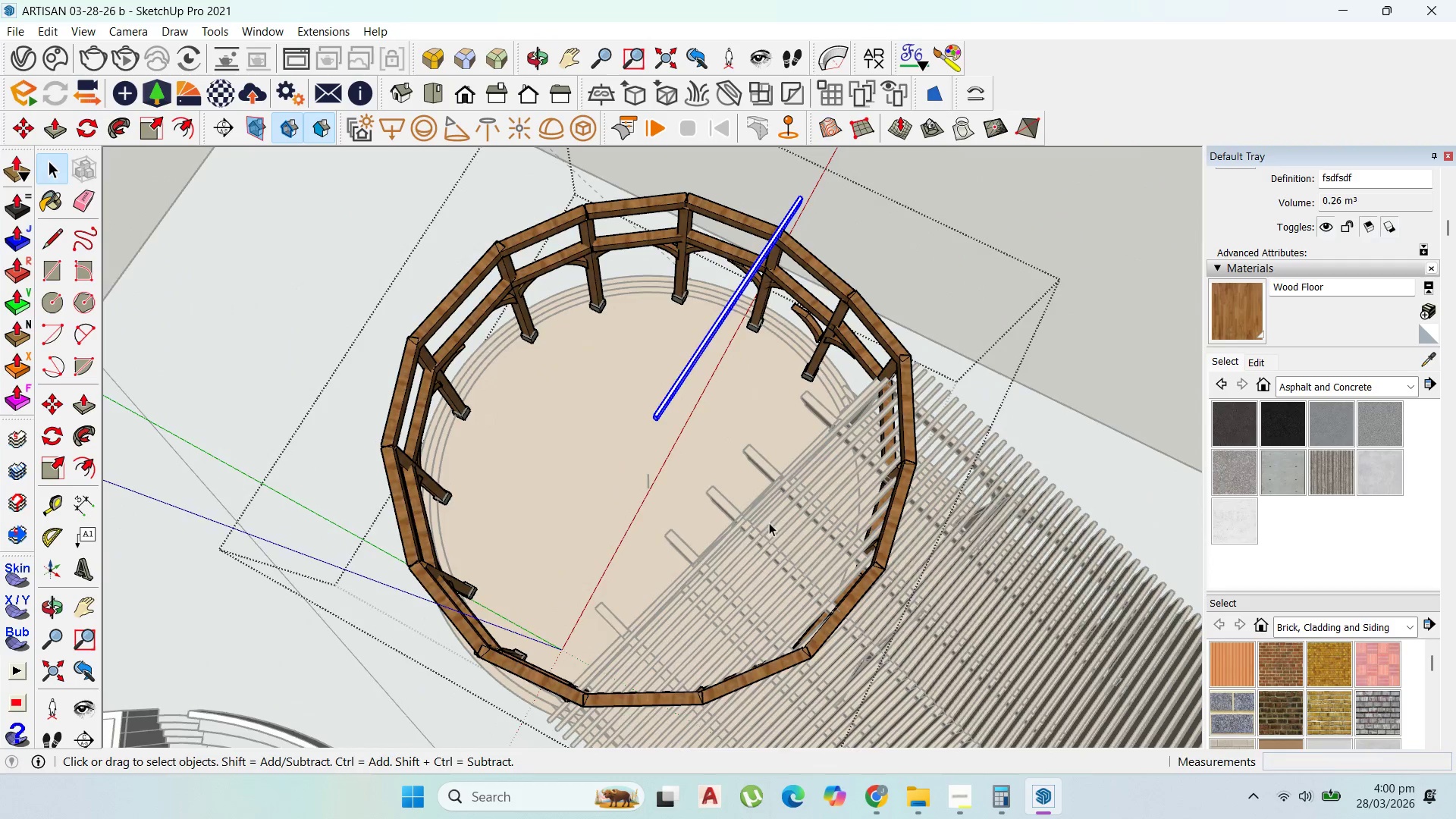 
scroll: coordinate [687, 426], scroll_direction: up, amount: 3.0
 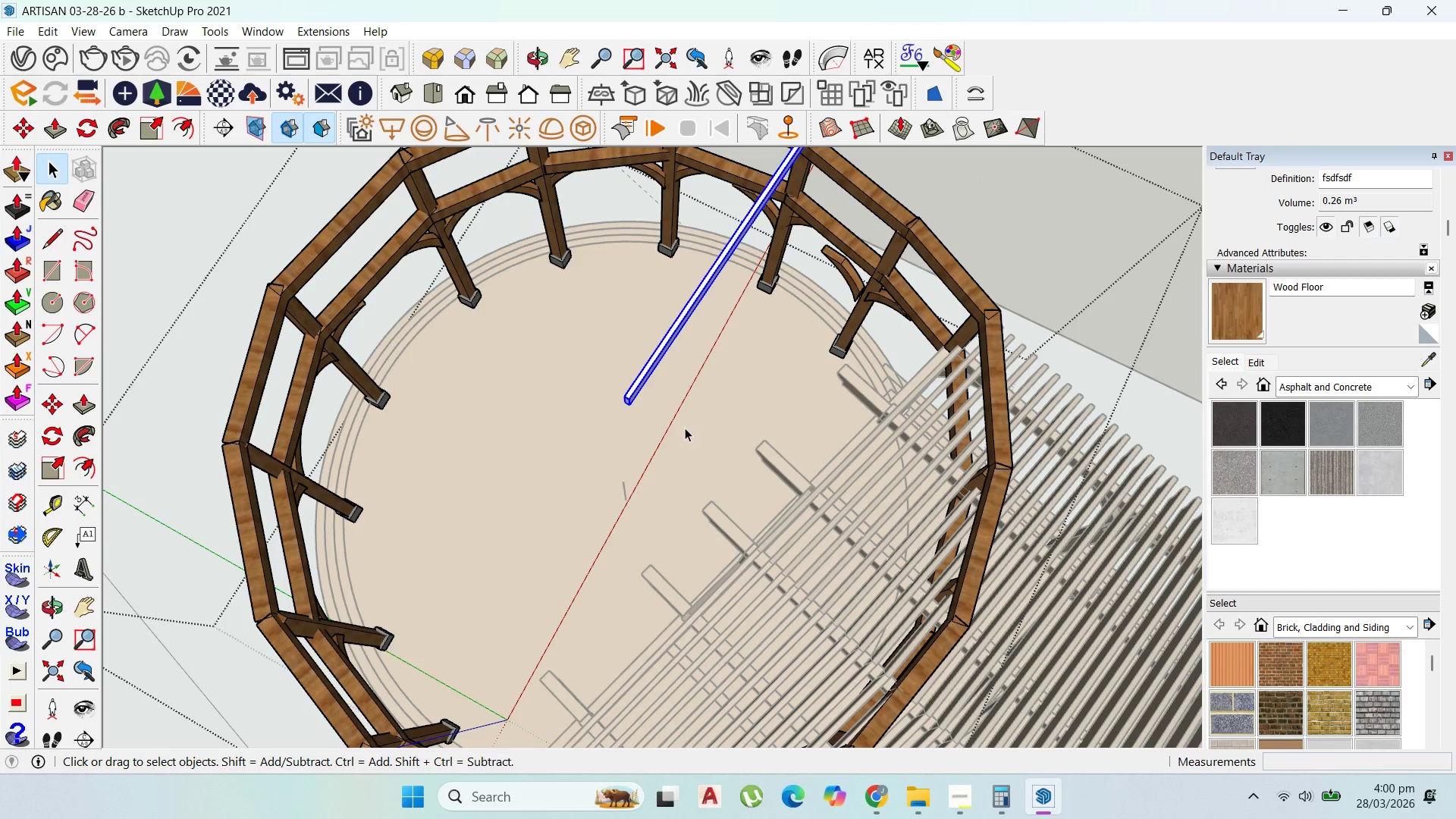 
double_click([588, 390])
 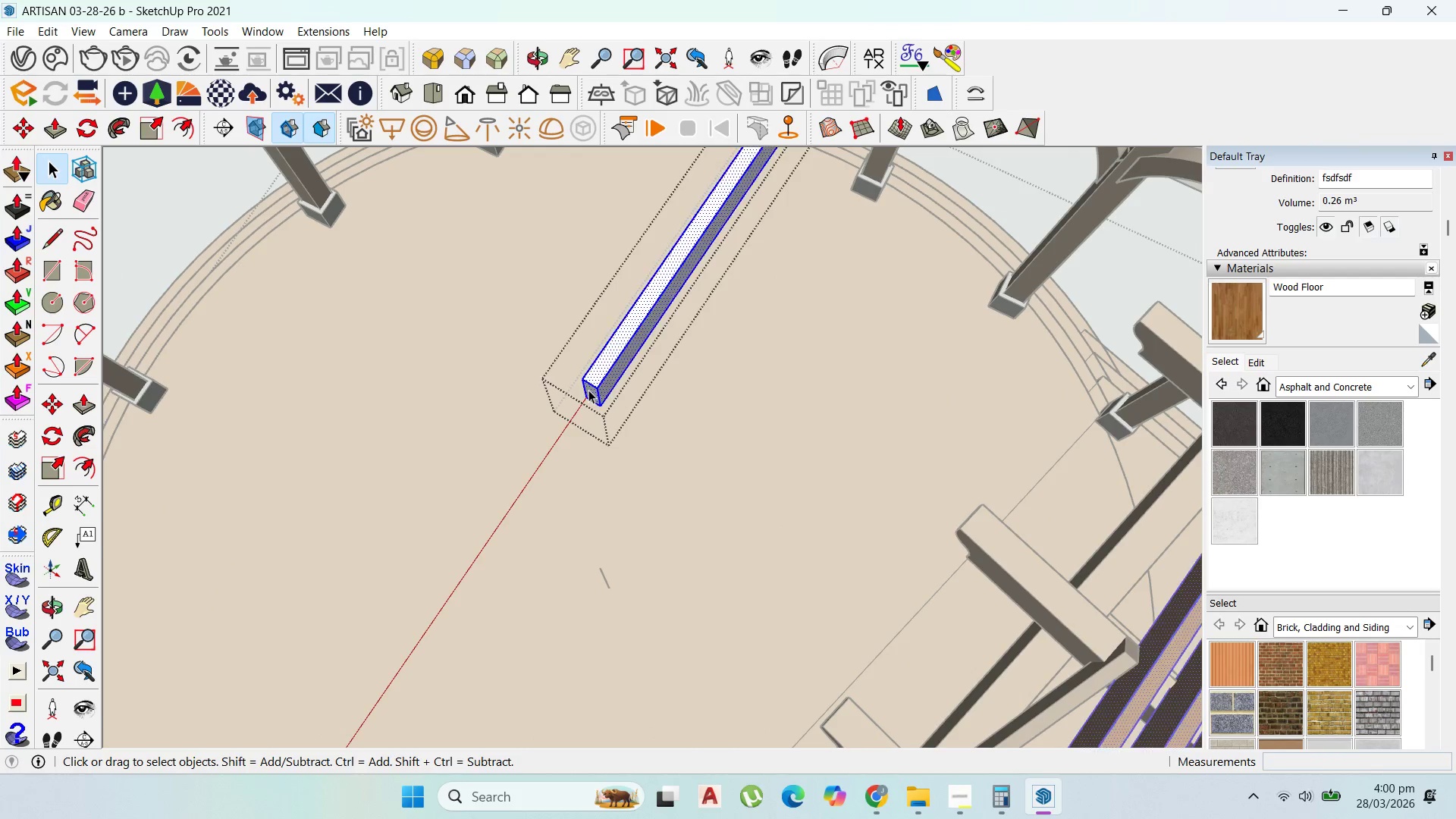 
scroll: coordinate [626, 400], scroll_direction: up, amount: 6.0
 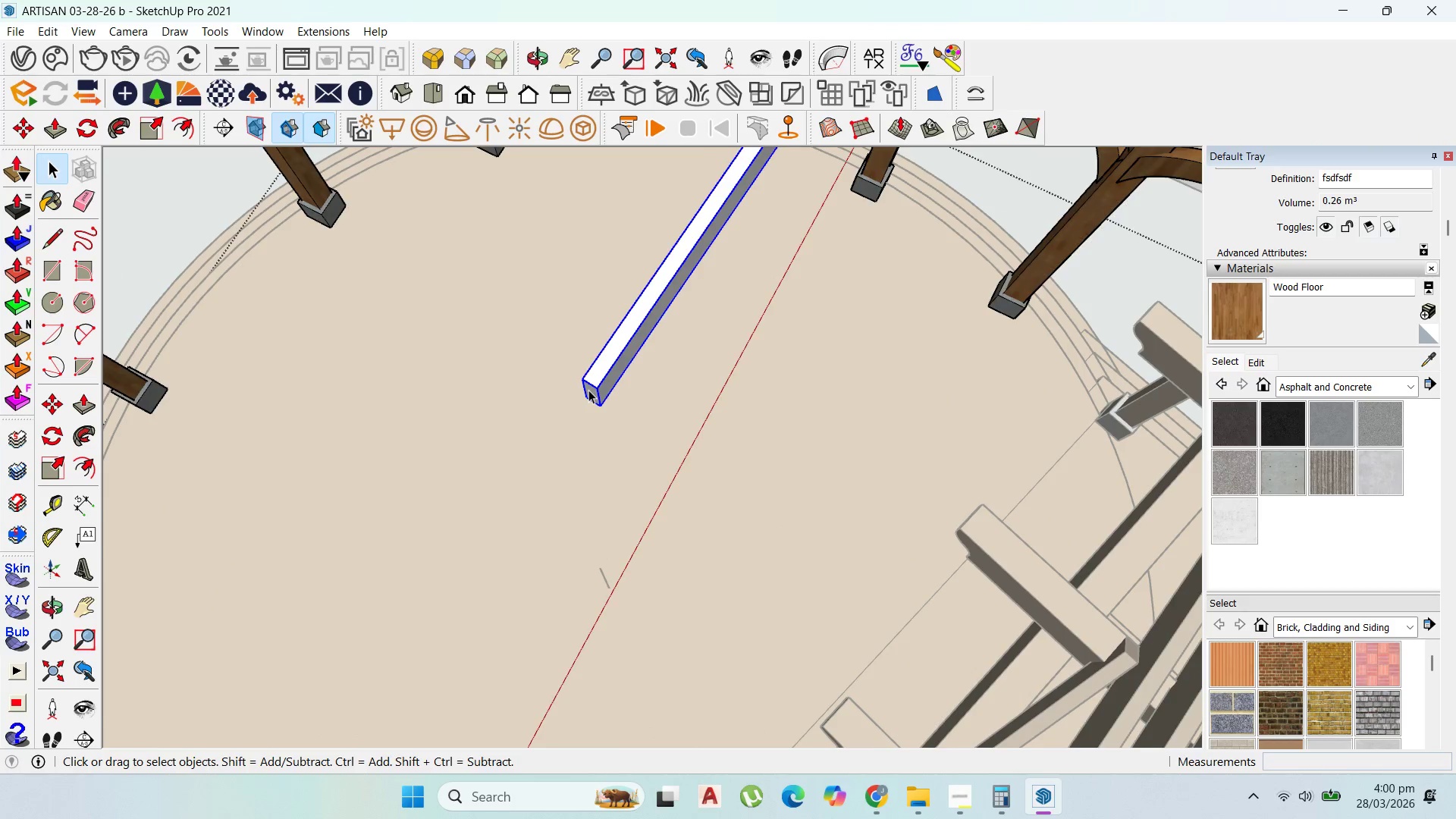 
triple_click([588, 390])
 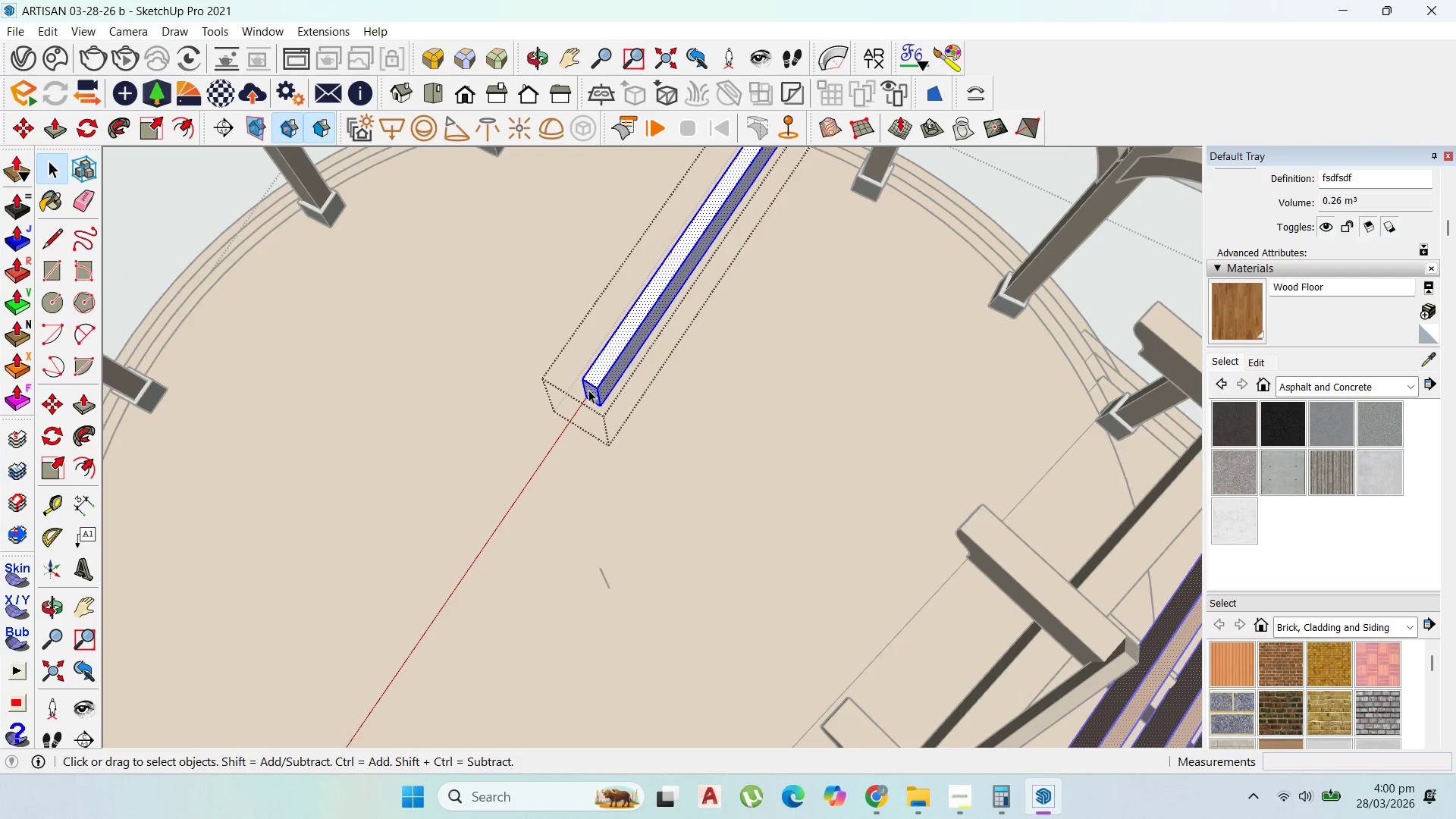 
triple_click([588, 390])
 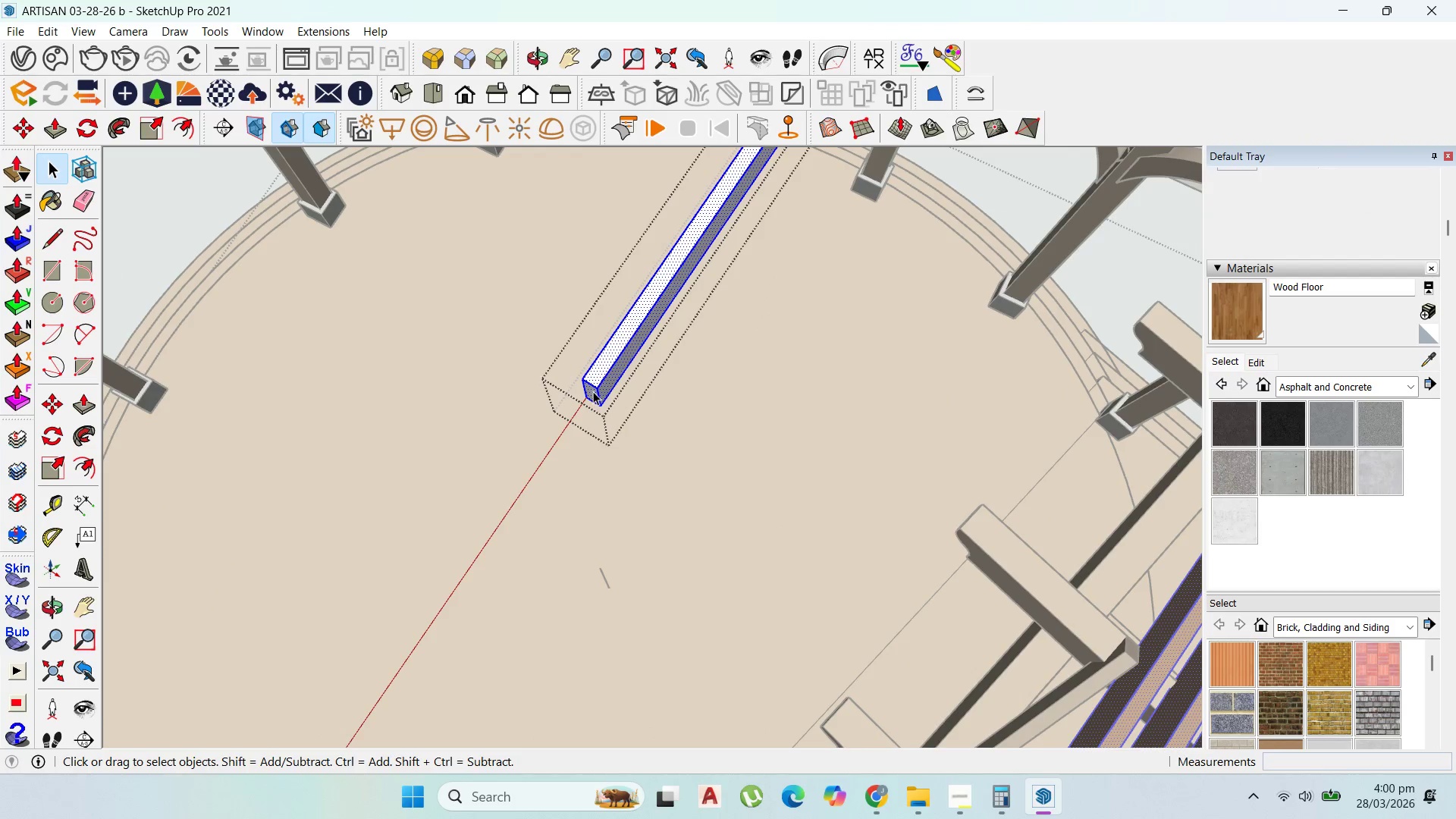 
key(P)
 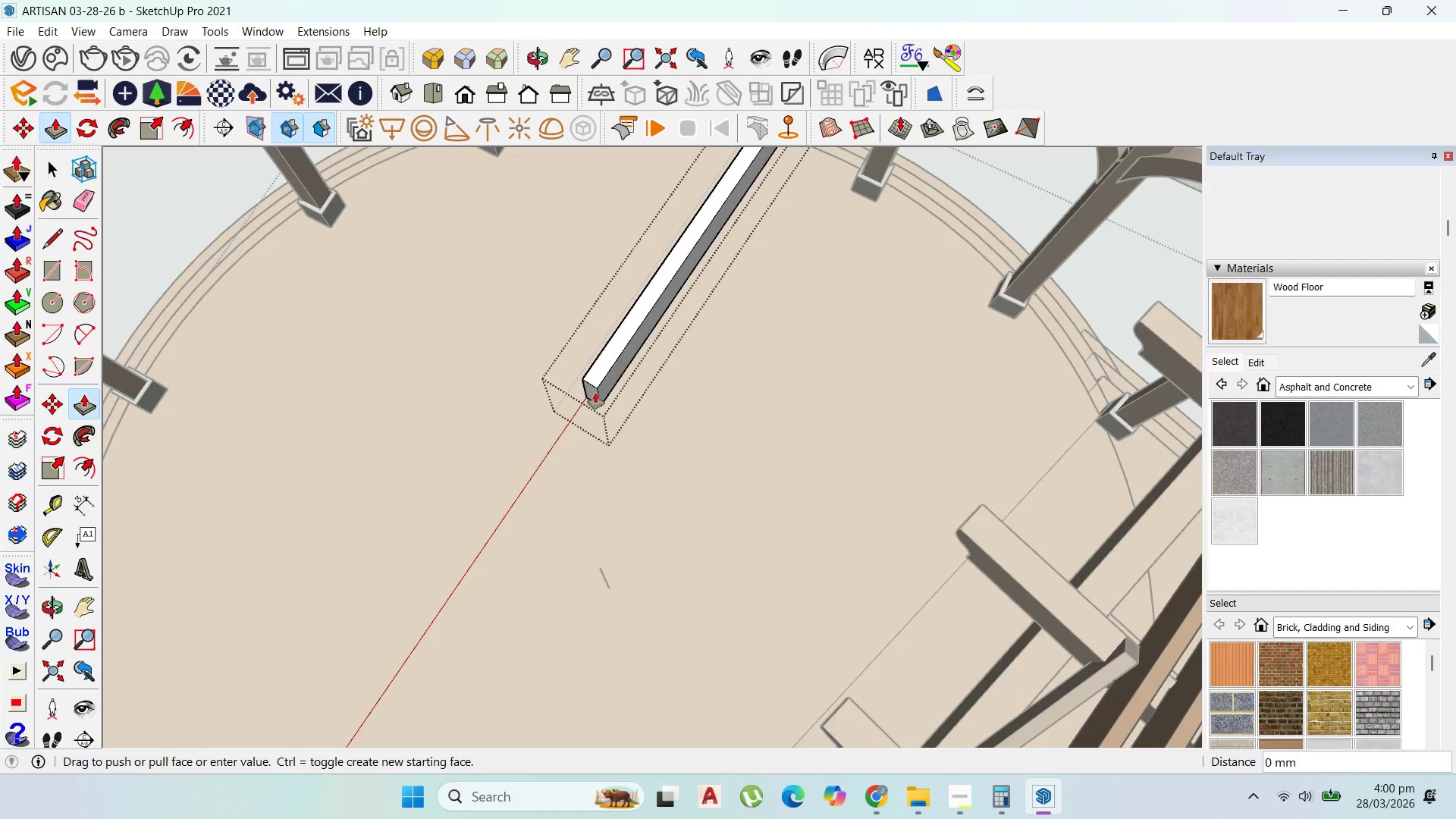 
left_click([595, 393])
 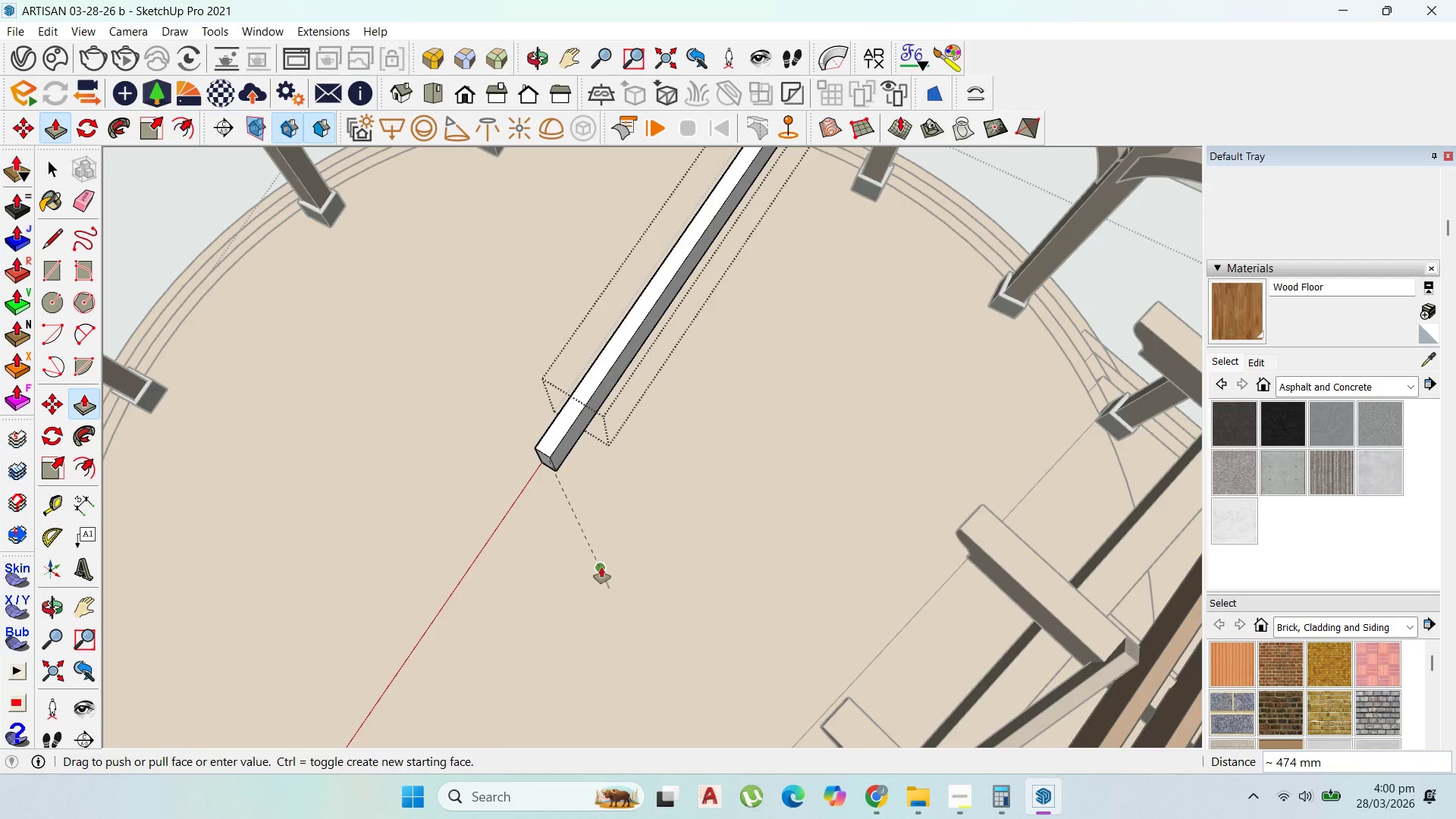 
scroll: coordinate [538, 518], scroll_direction: down, amount: 10.0
 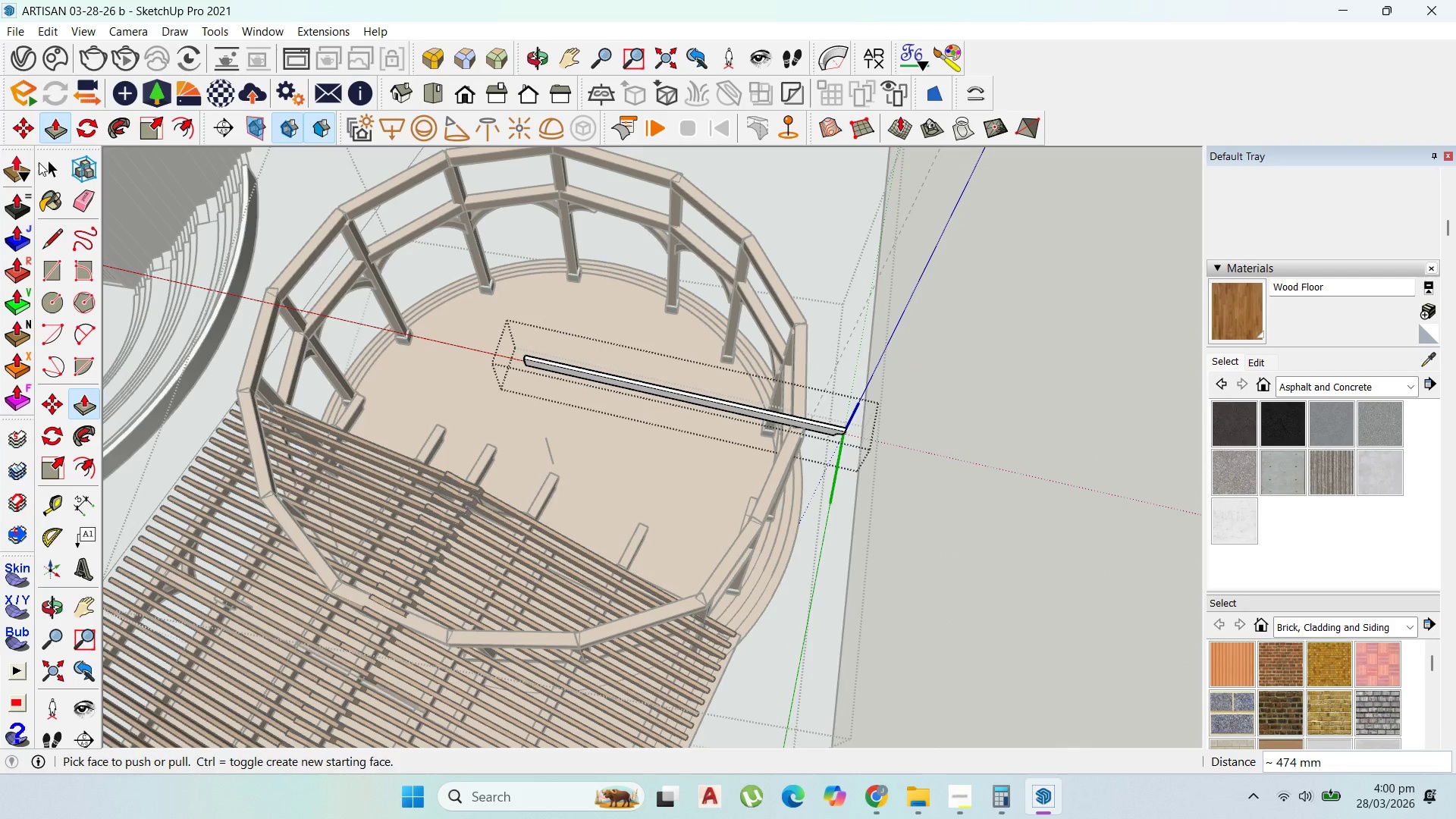 
left_click([44, 163])
 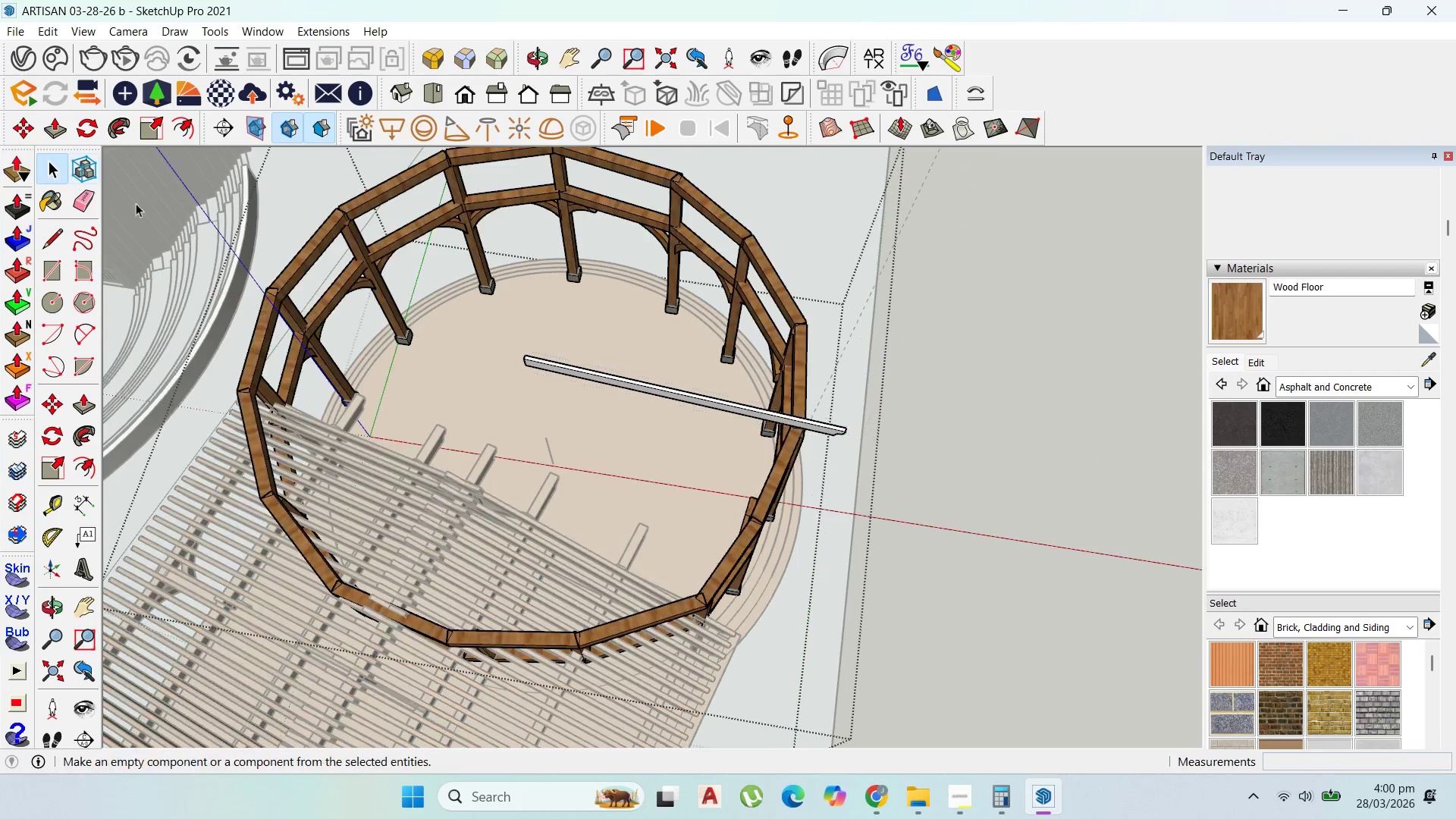 
key(Escape)
 